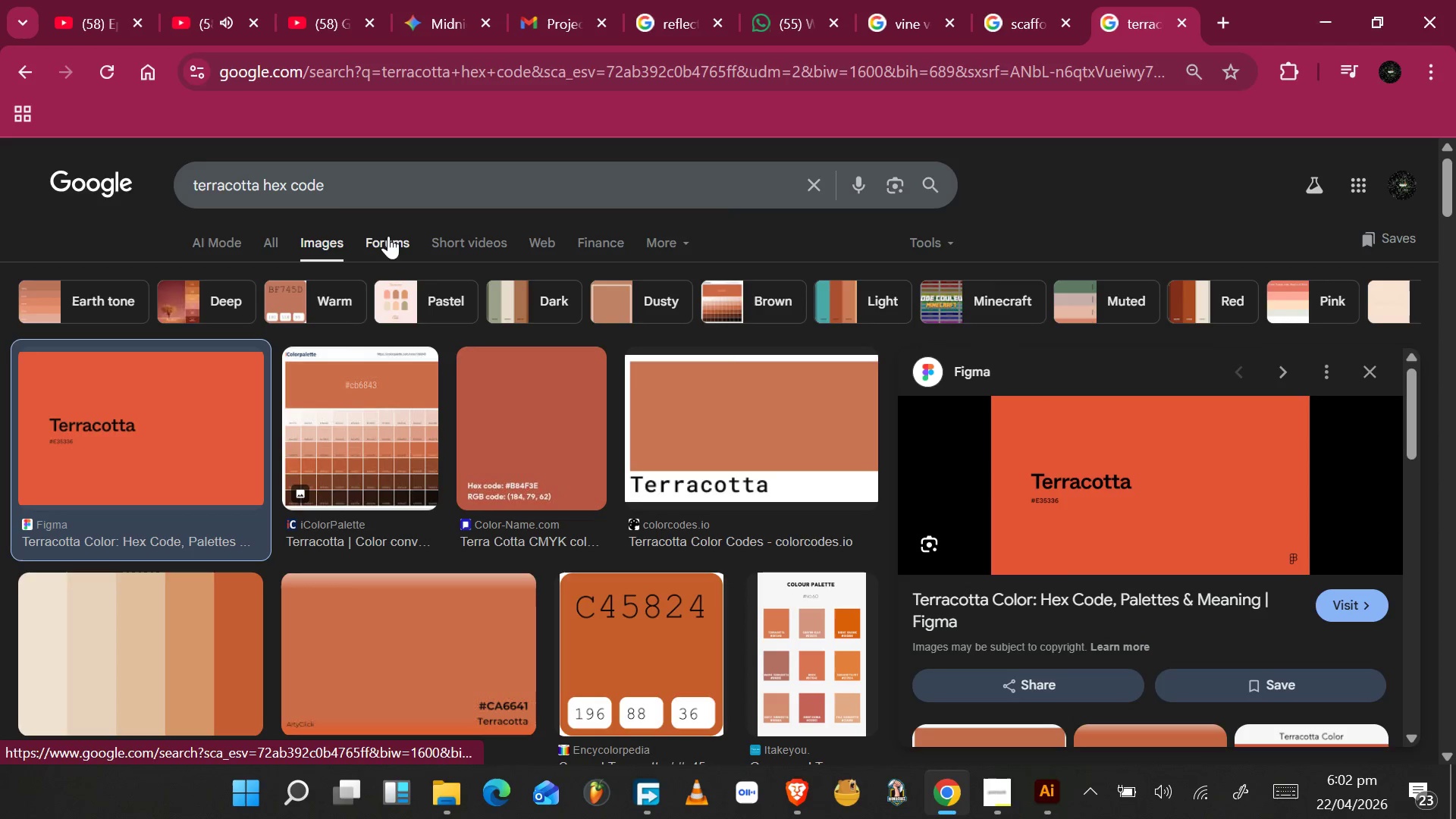 
key(Alt+Tab)
 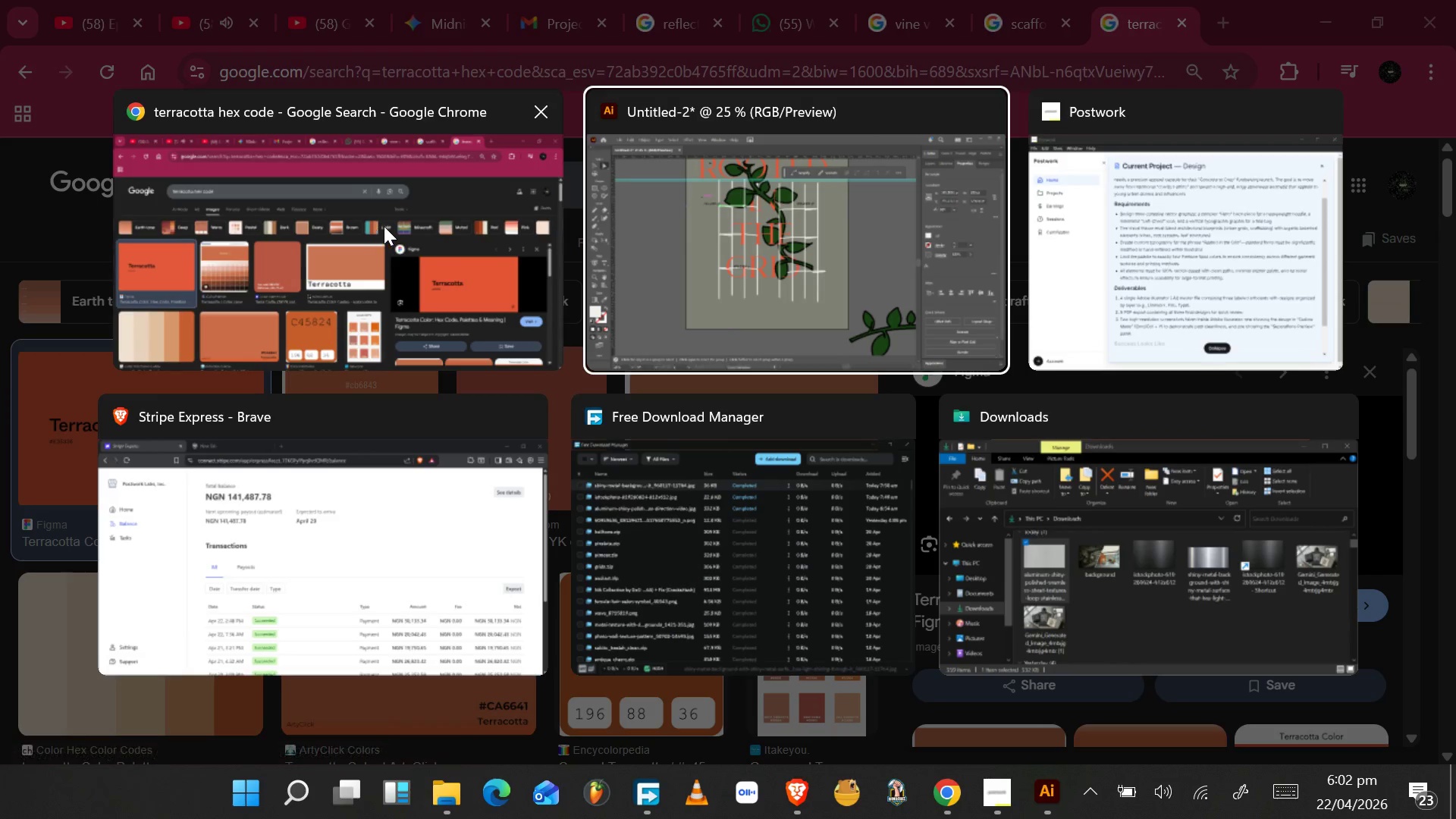 
key(Alt+Tab)
 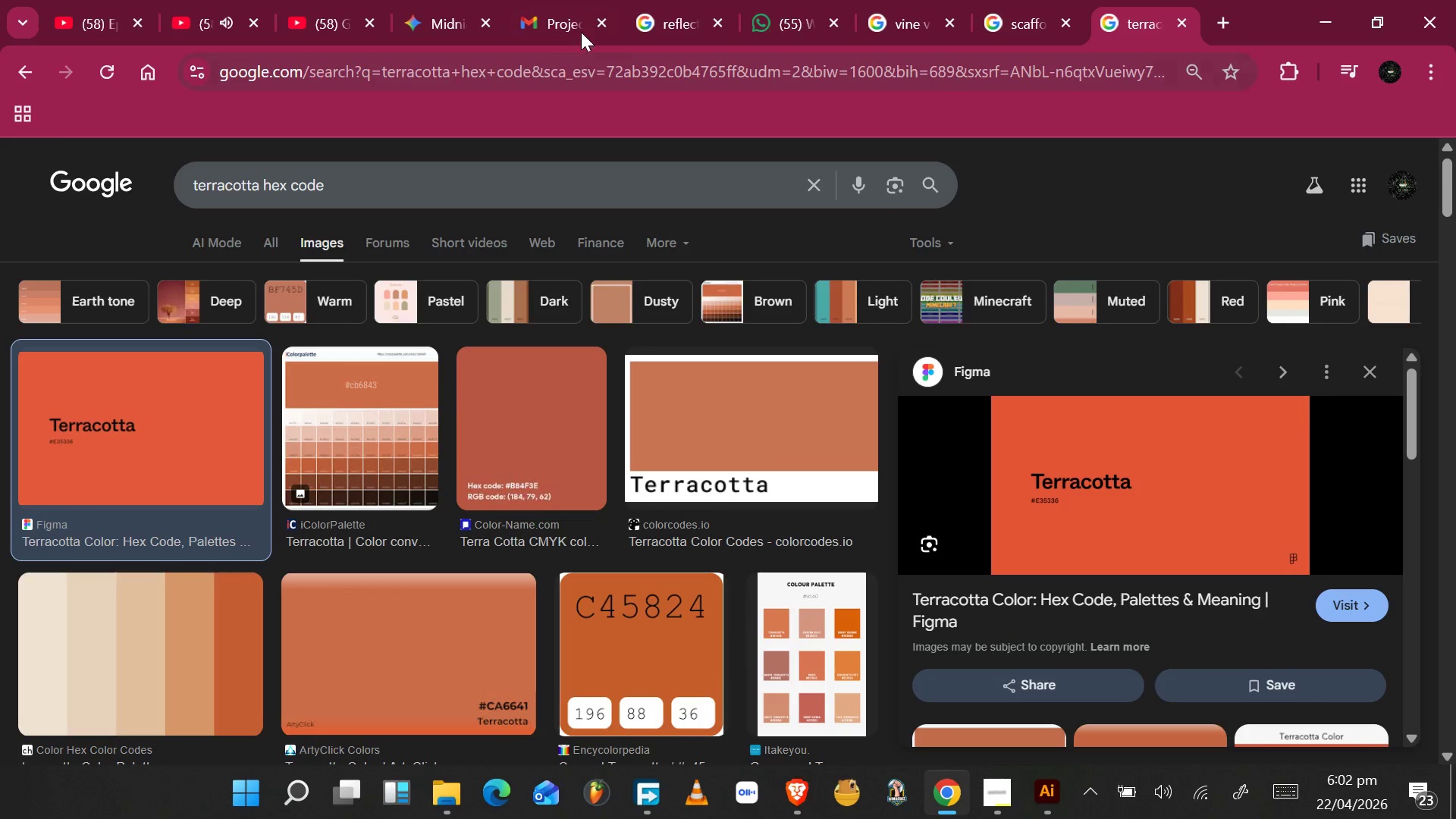 
left_click([209, 23])
 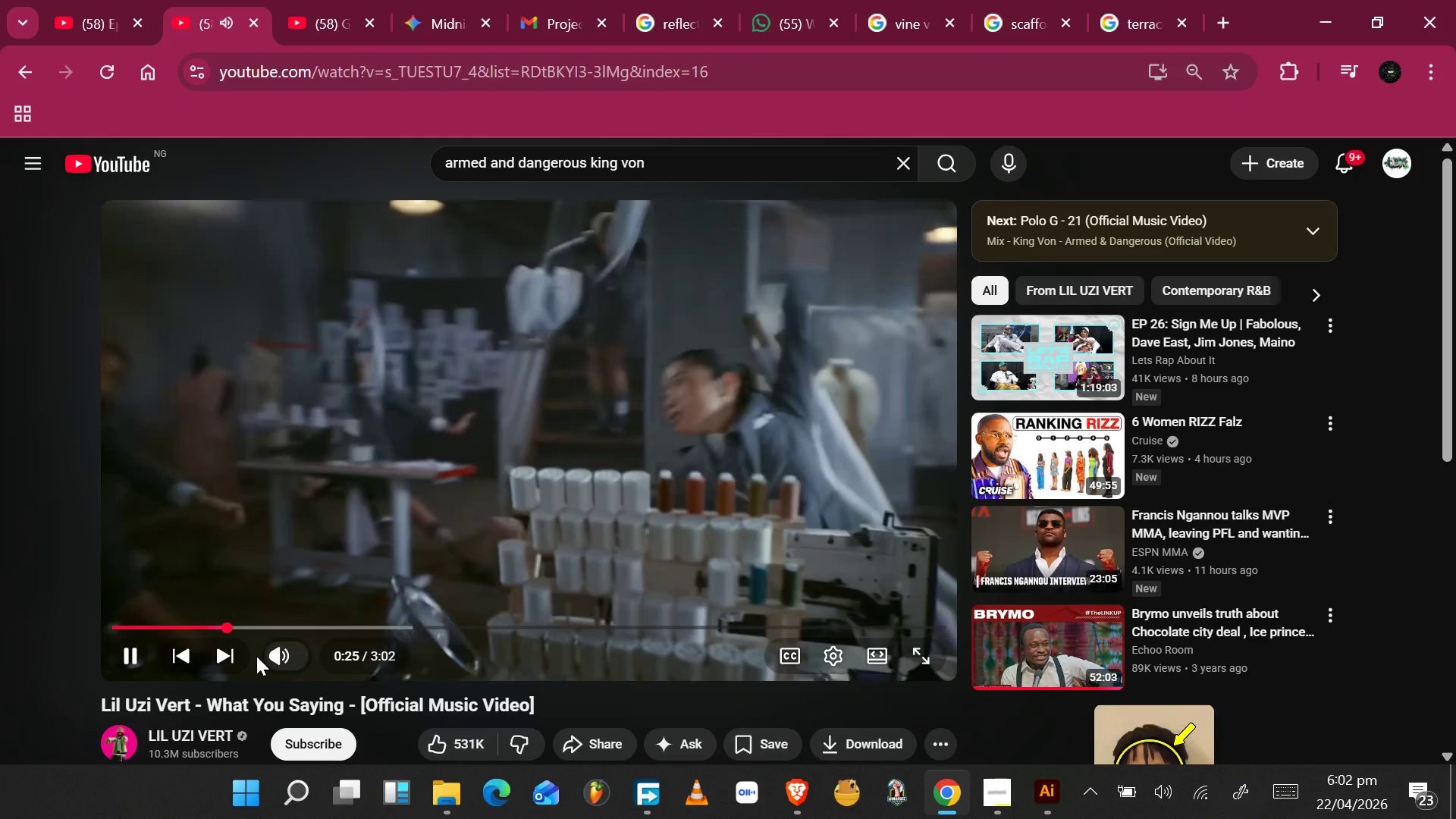 
scroll: coordinate [234, 651], scroll_direction: down, amount: 1.0
 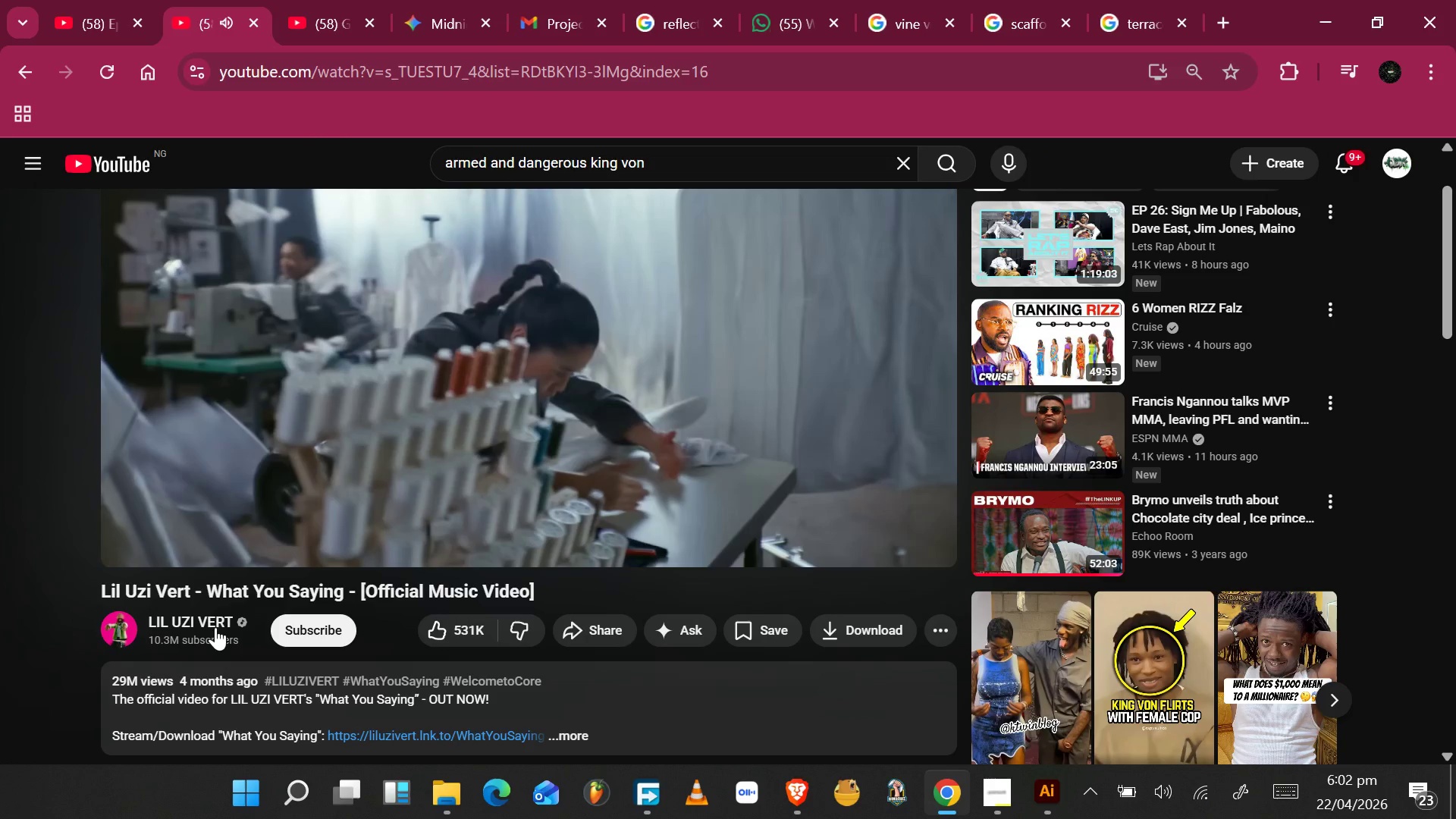 
left_click([221, 539])
 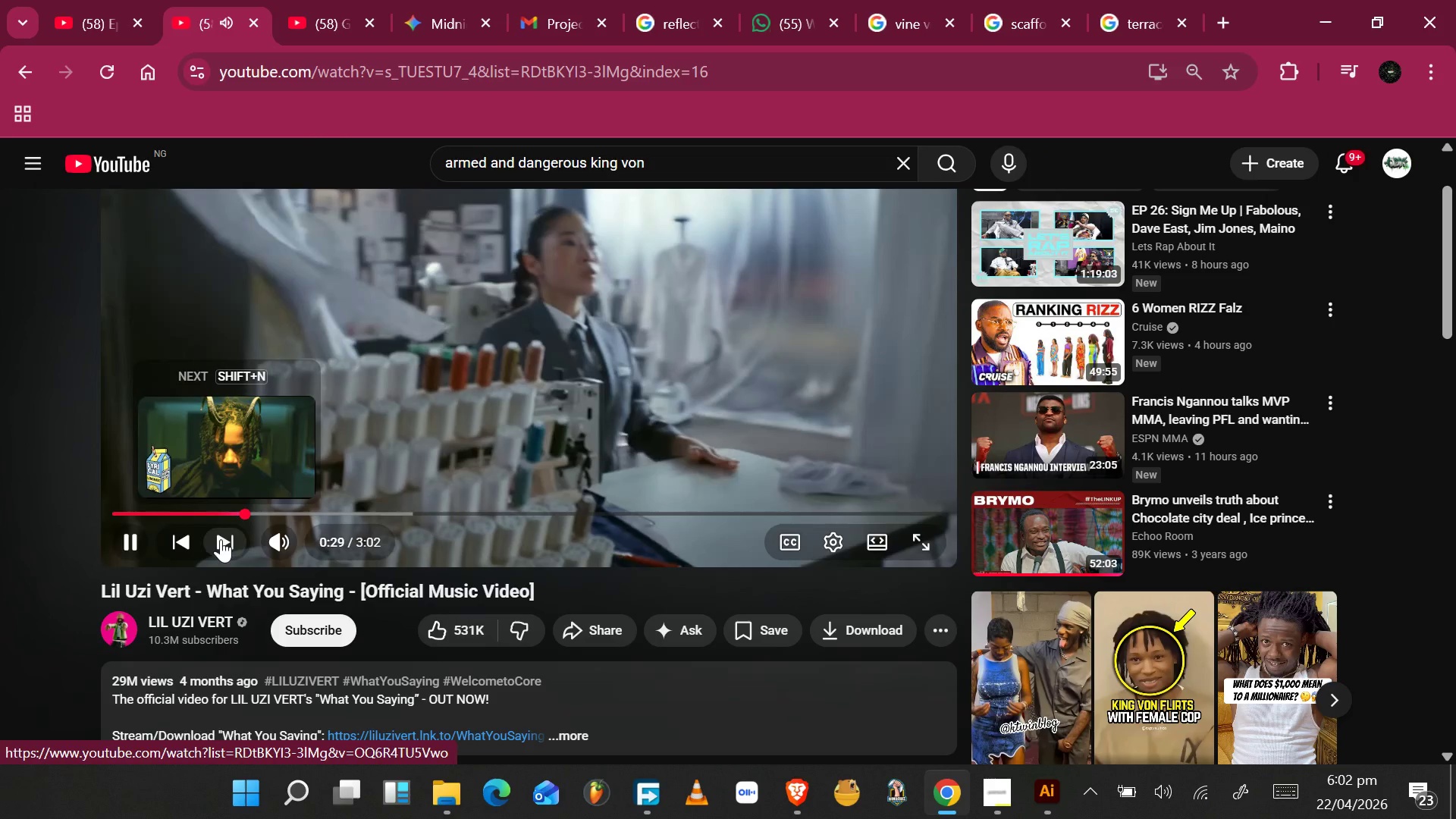 
hold_key(key=AltLeft, duration=0.59)
 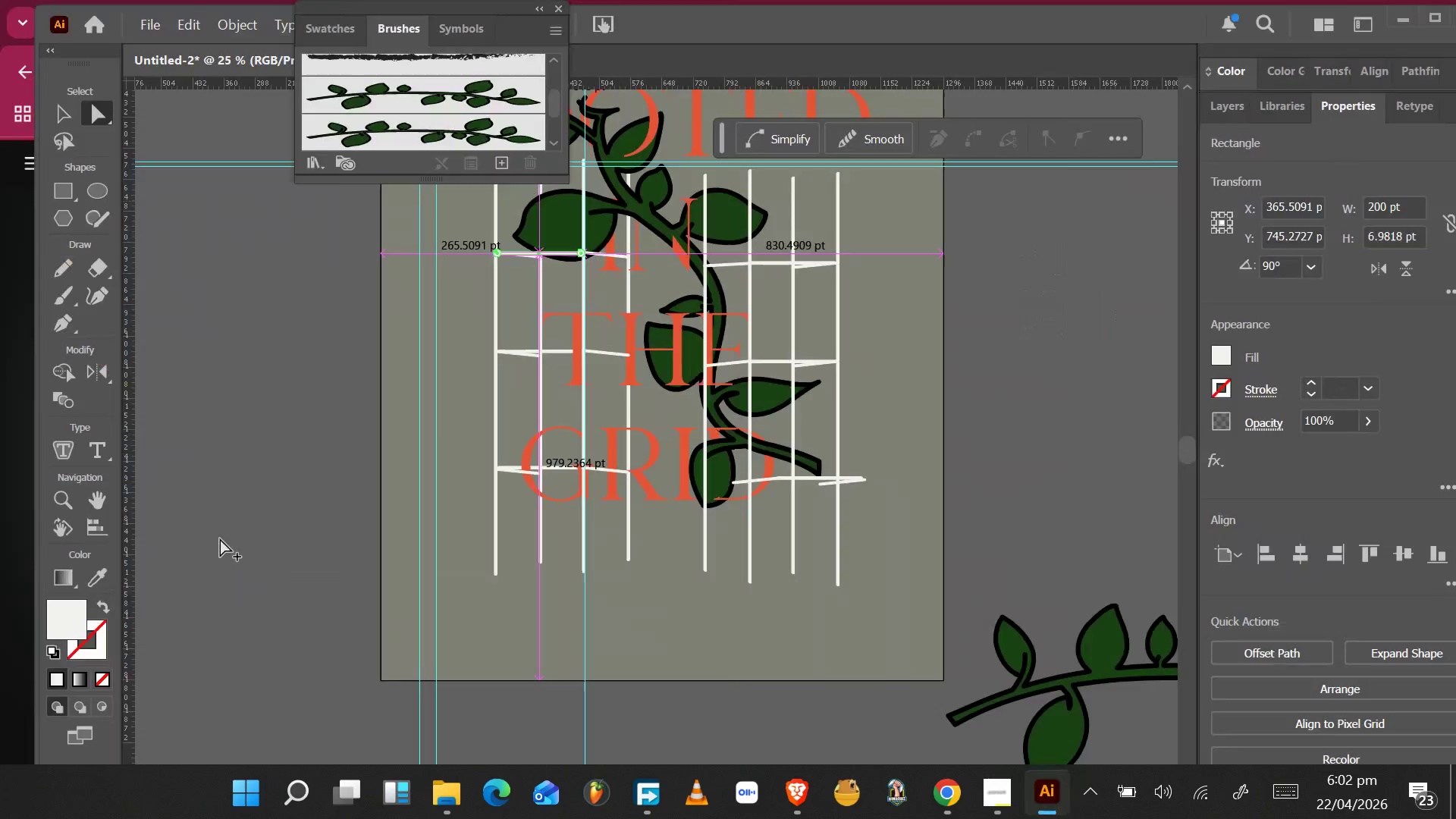 
scroll: coordinate [611, 554], scroll_direction: up, amount: 5.0
 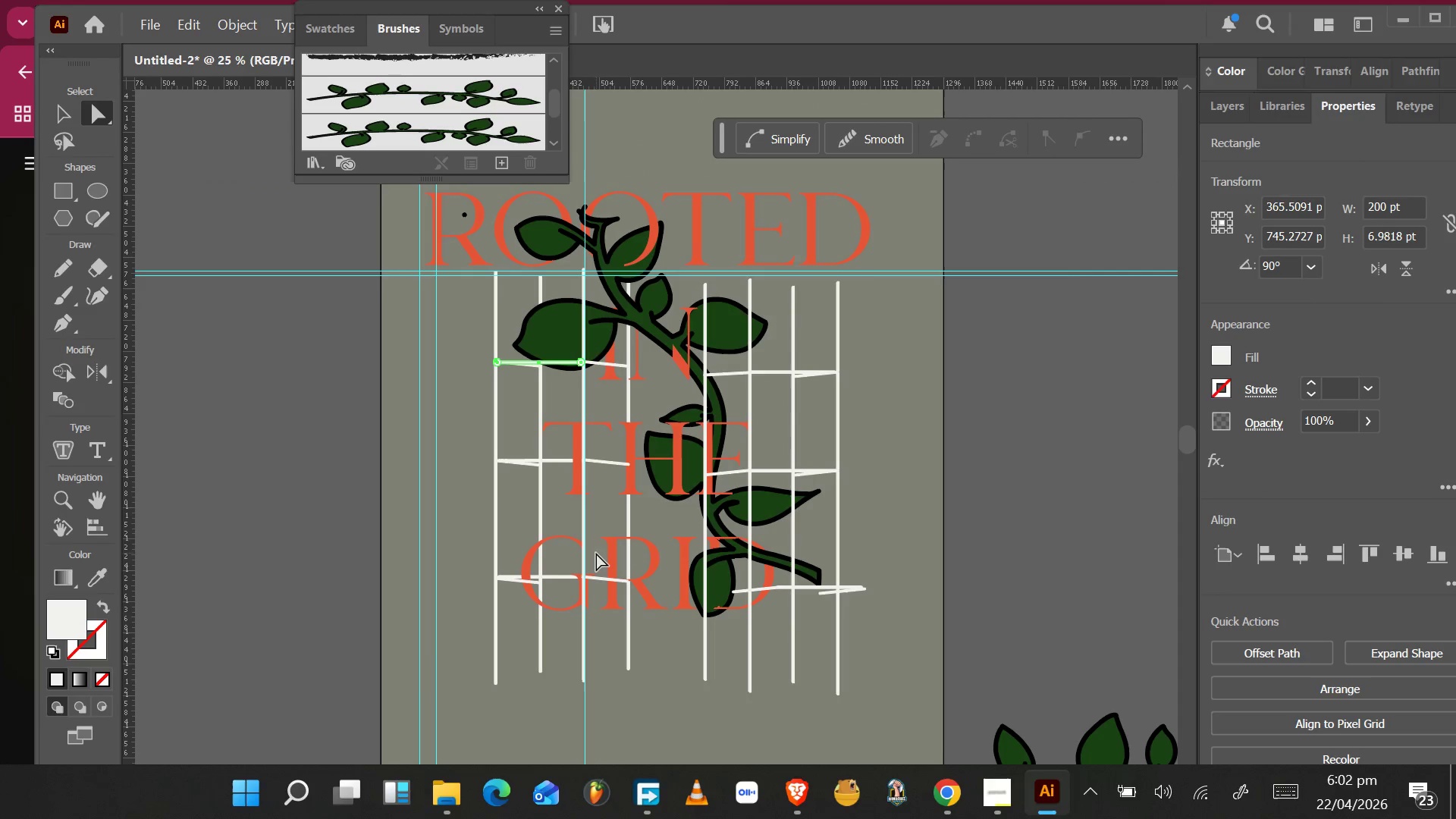 
left_click_drag(start_coordinate=[458, 340], to_coordinate=[866, 698])
 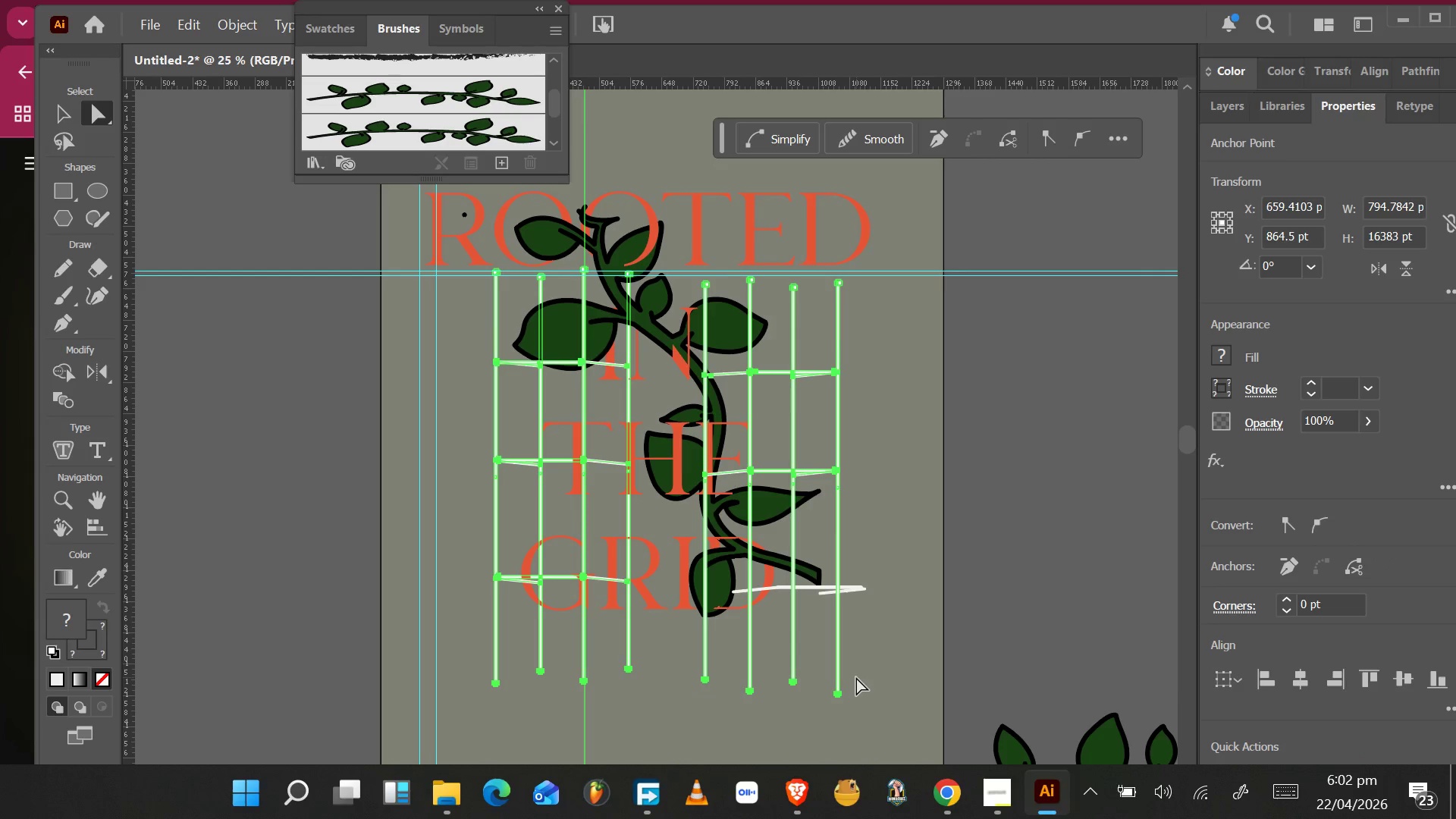 
key(ArrowLeft)
 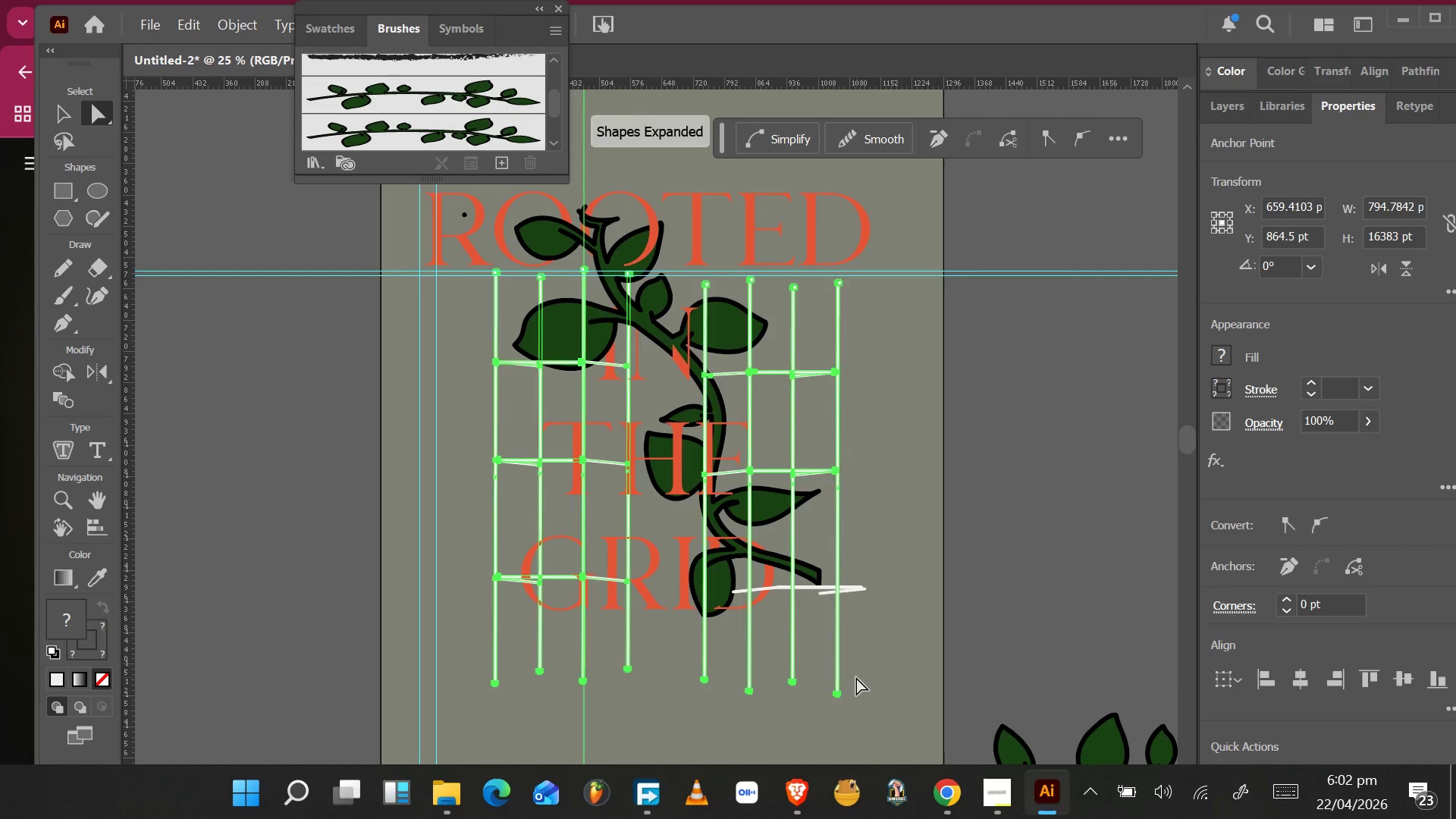 
key(ArrowLeft)
 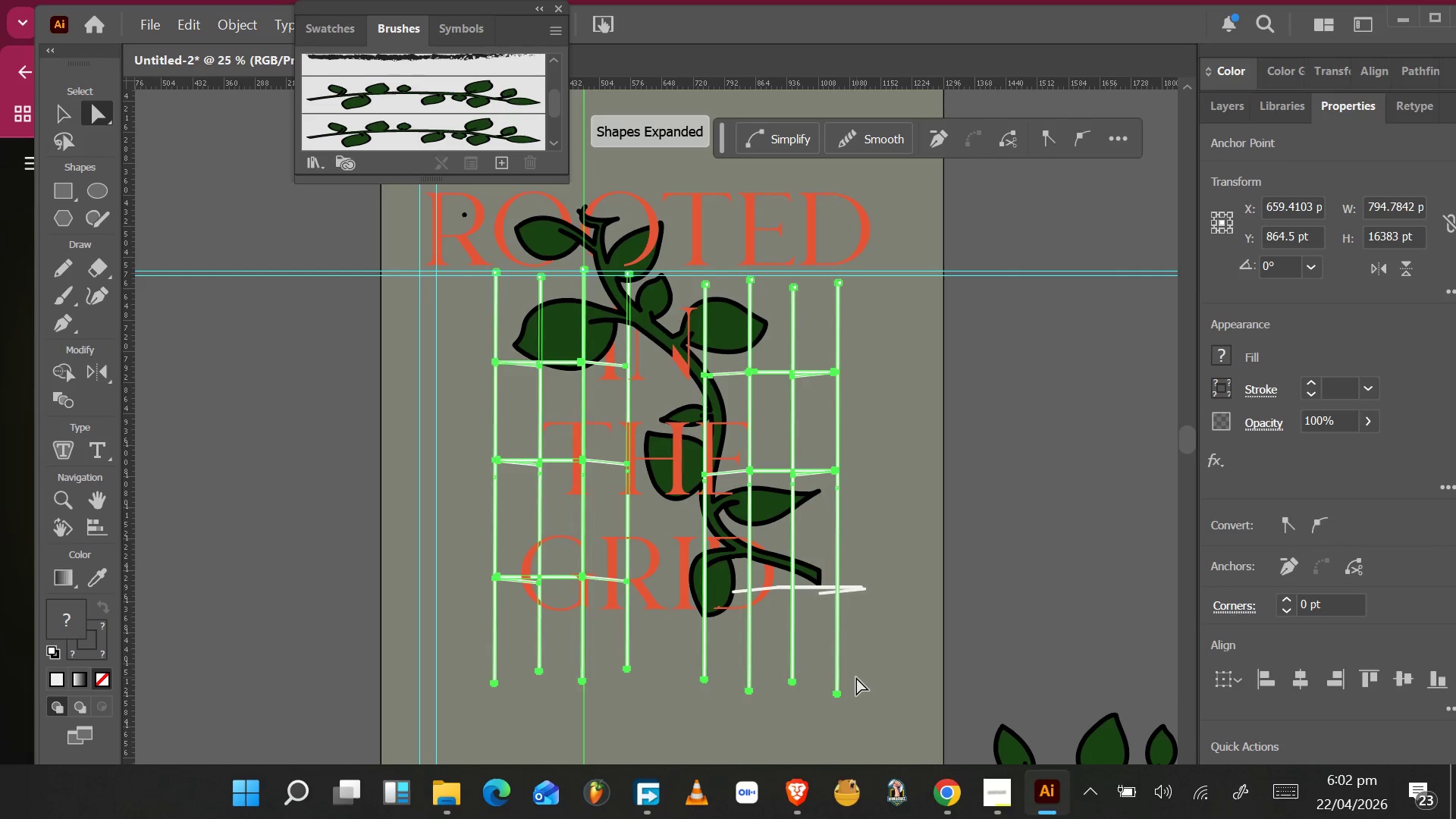 
key(ArrowLeft)
 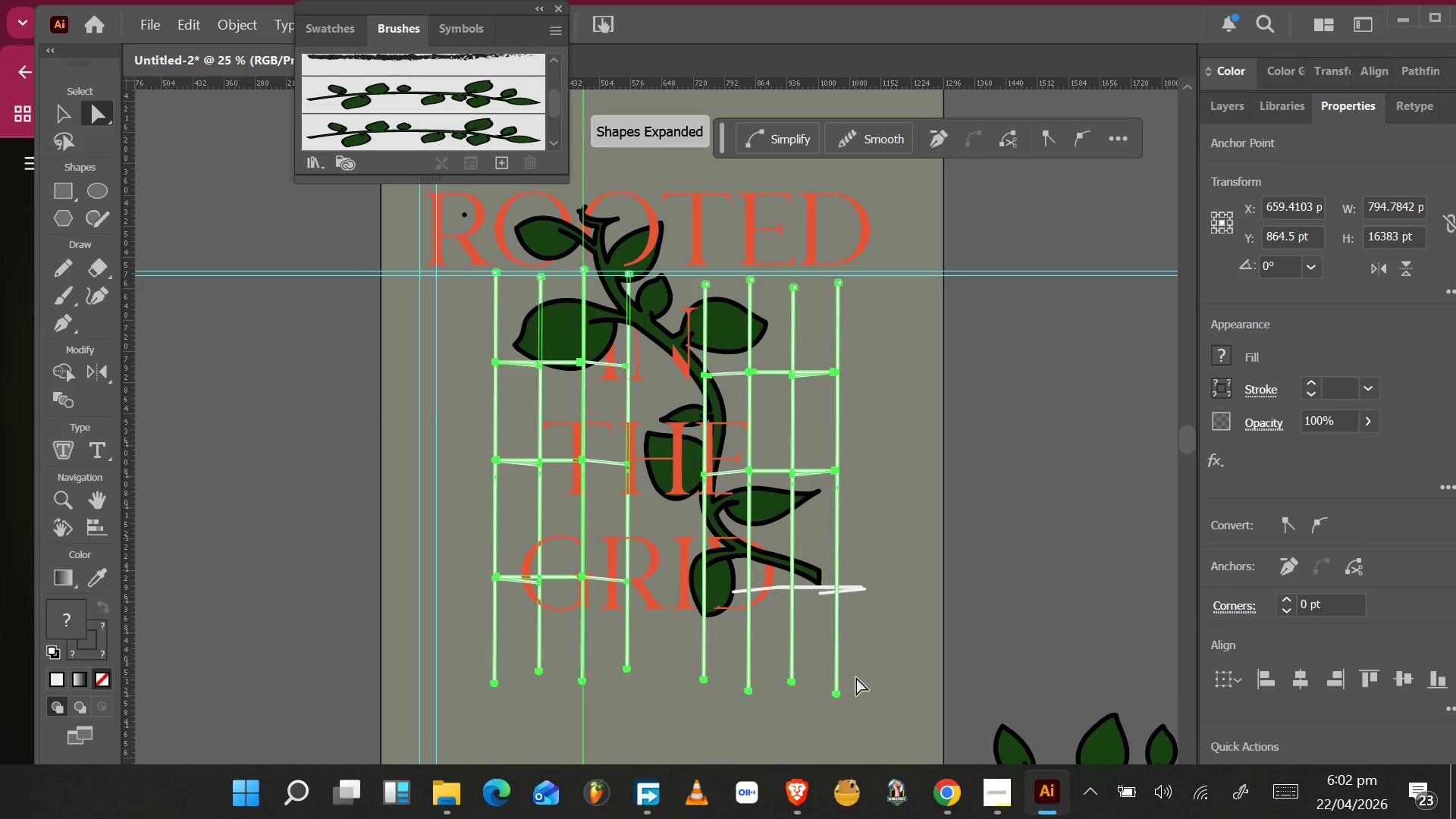 
key(ArrowLeft)
 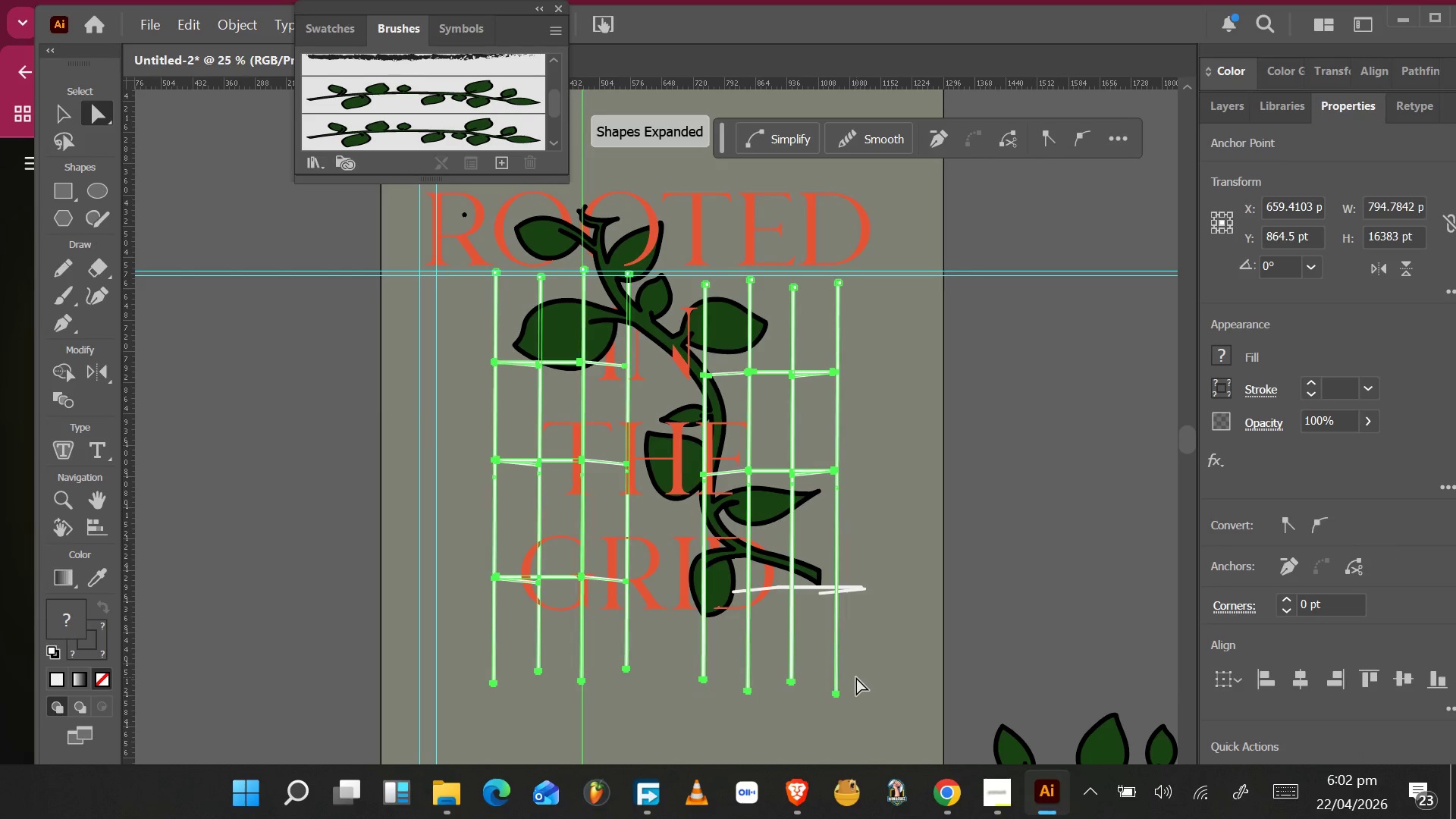 
key(ArrowLeft)
 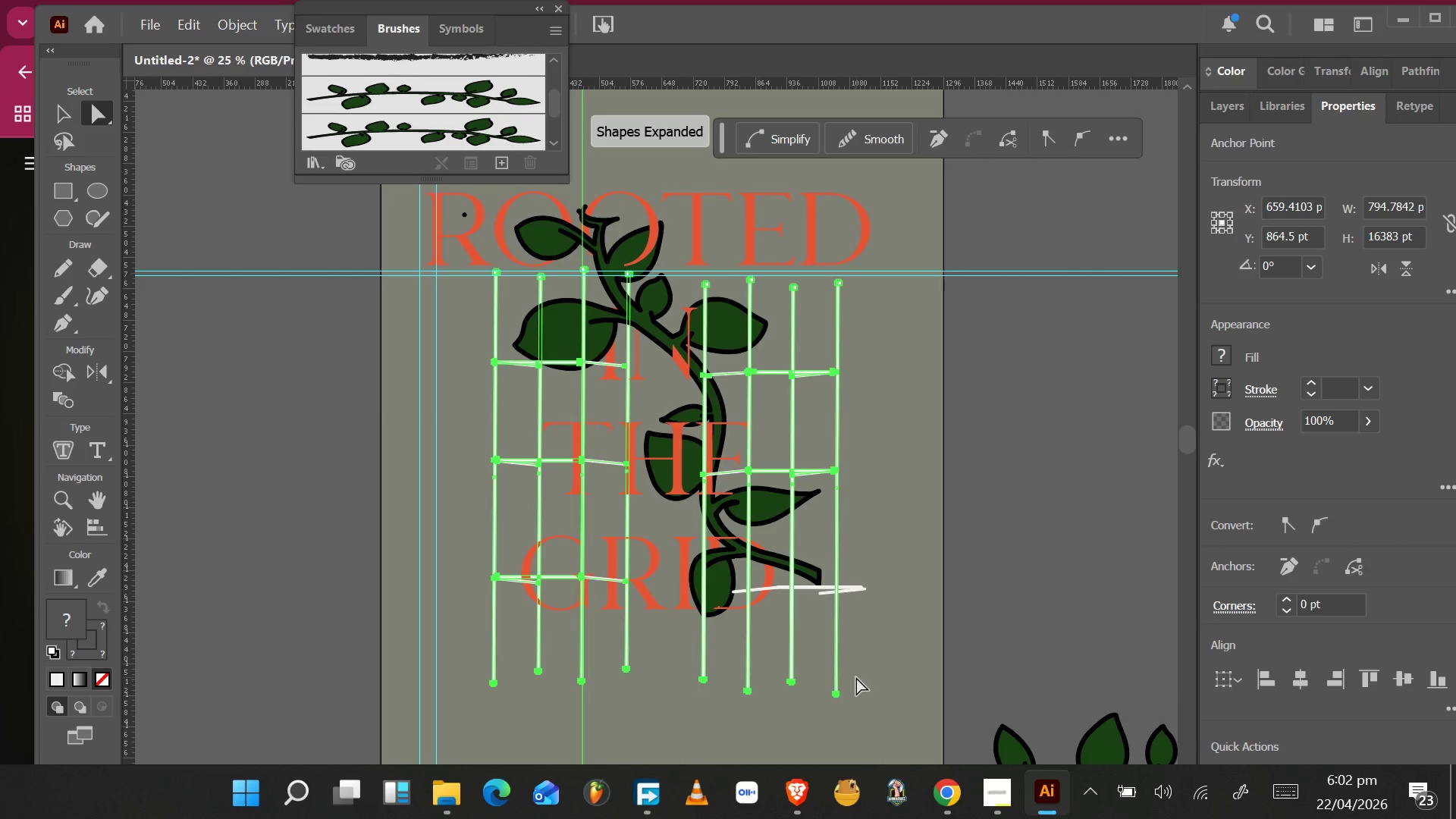 
key(ArrowLeft)
 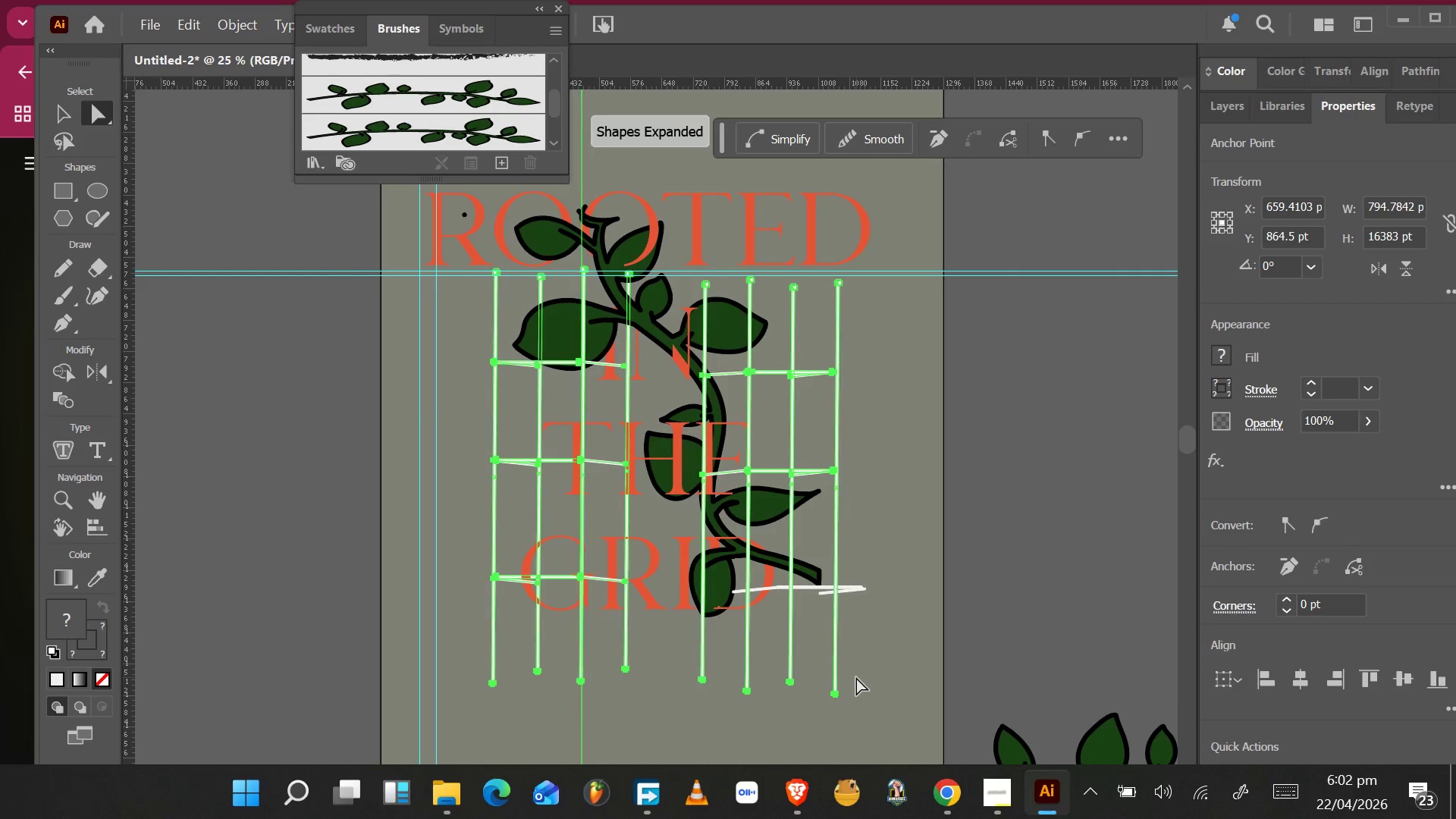 
key(ArrowLeft)
 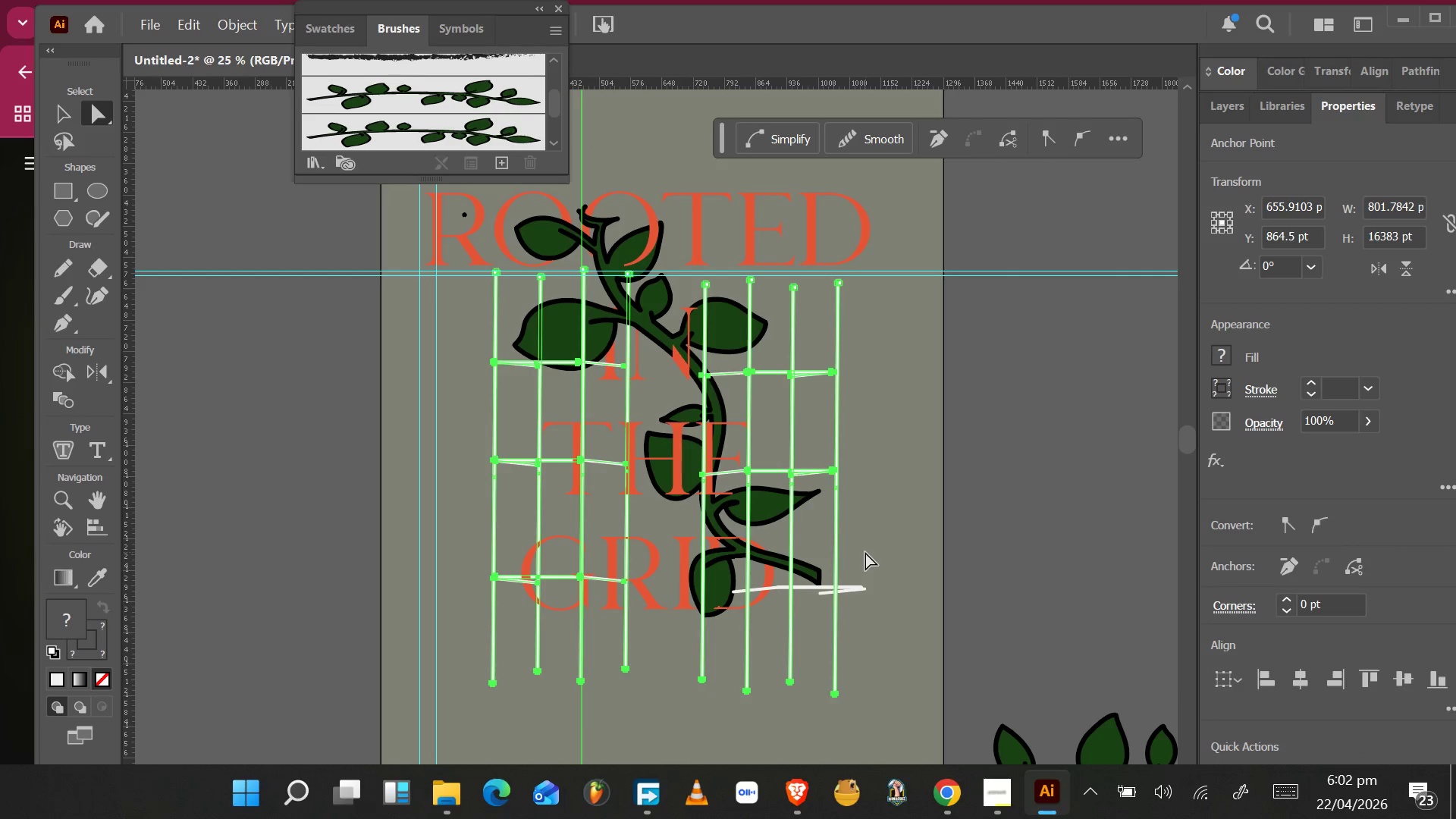 
key(Control+Z)
 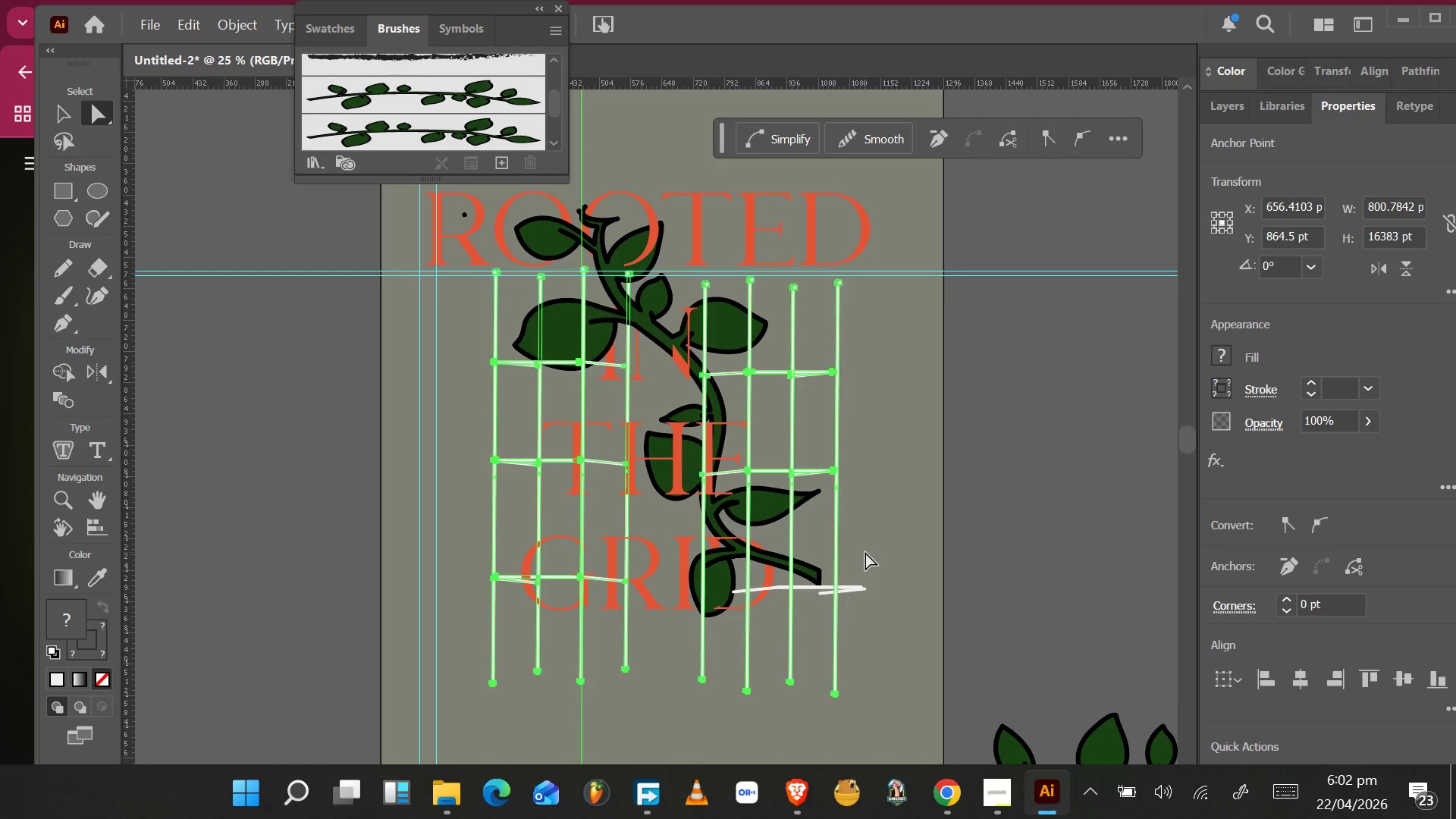 
key(Control+Z)
 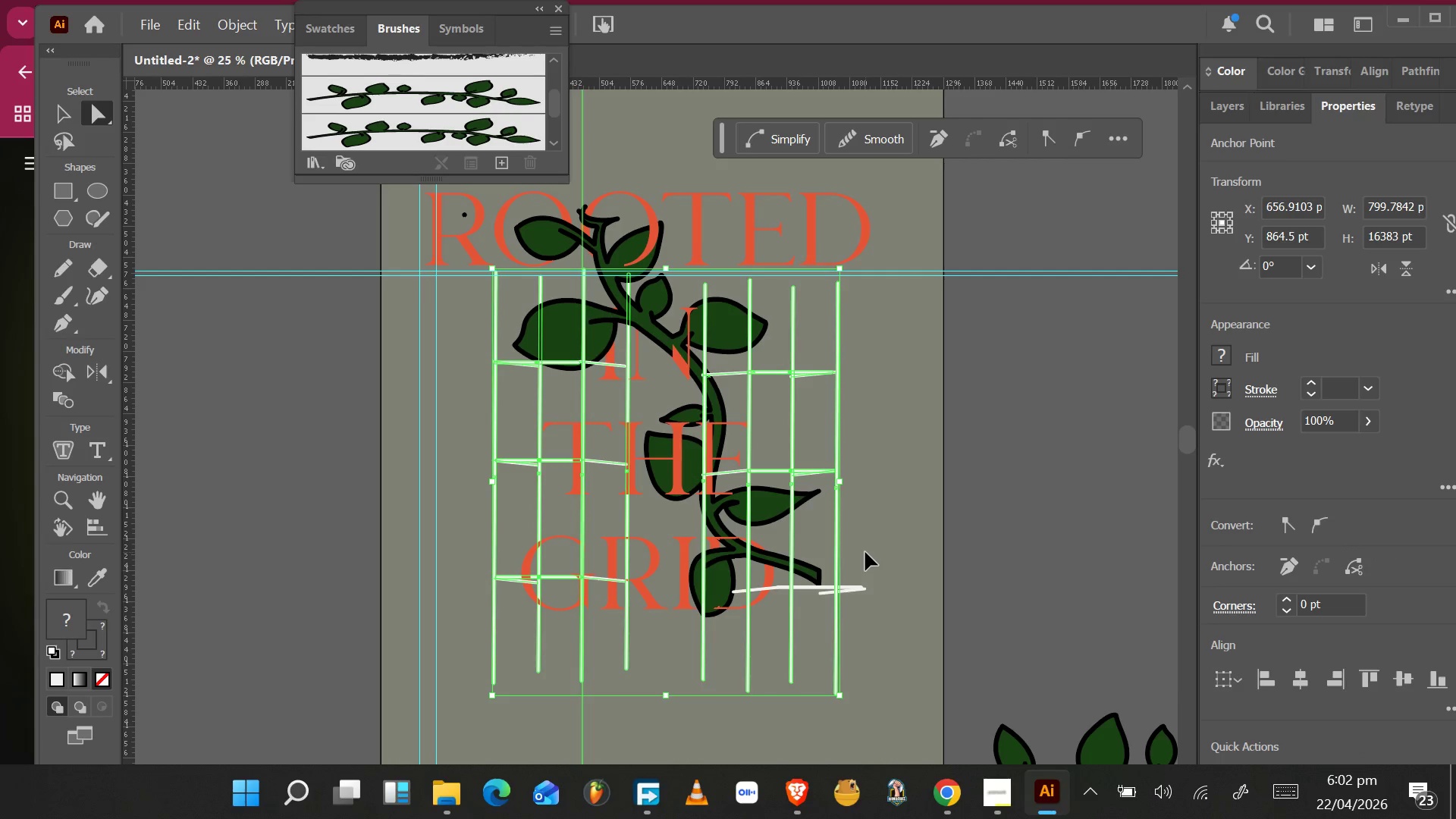 
key(Control+Z)
 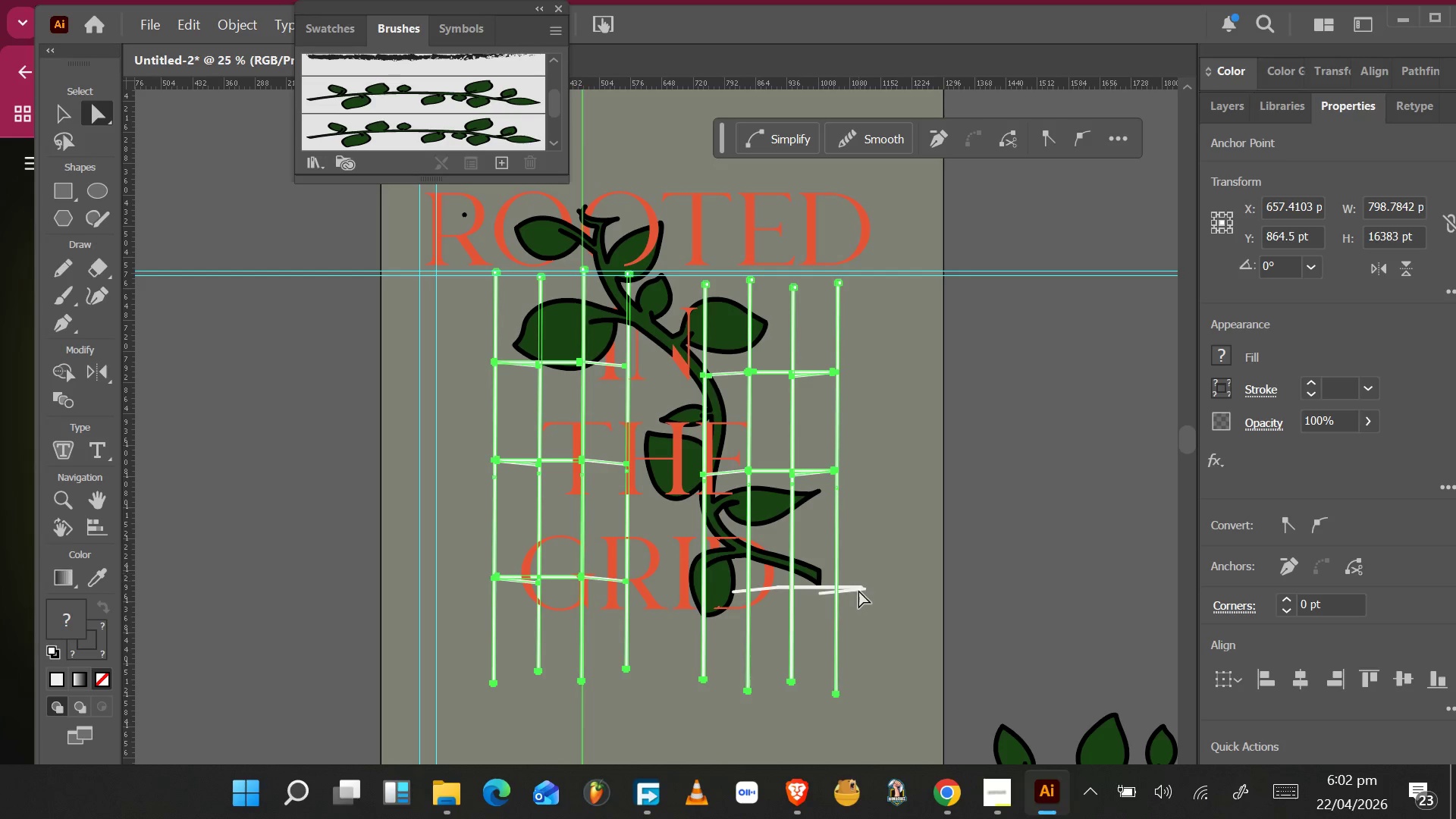 
left_click([857, 592])
 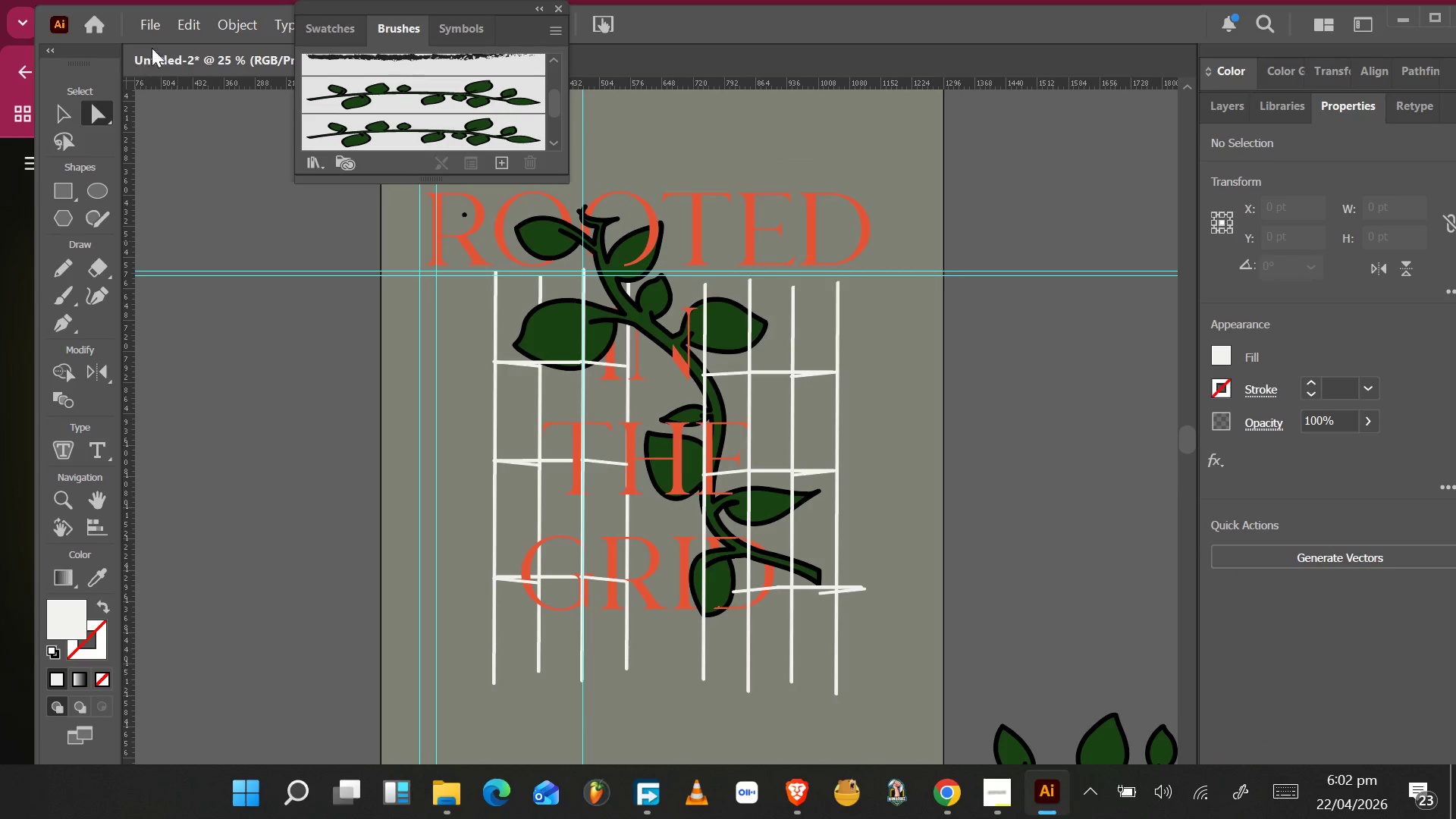 
left_click([222, 27])
 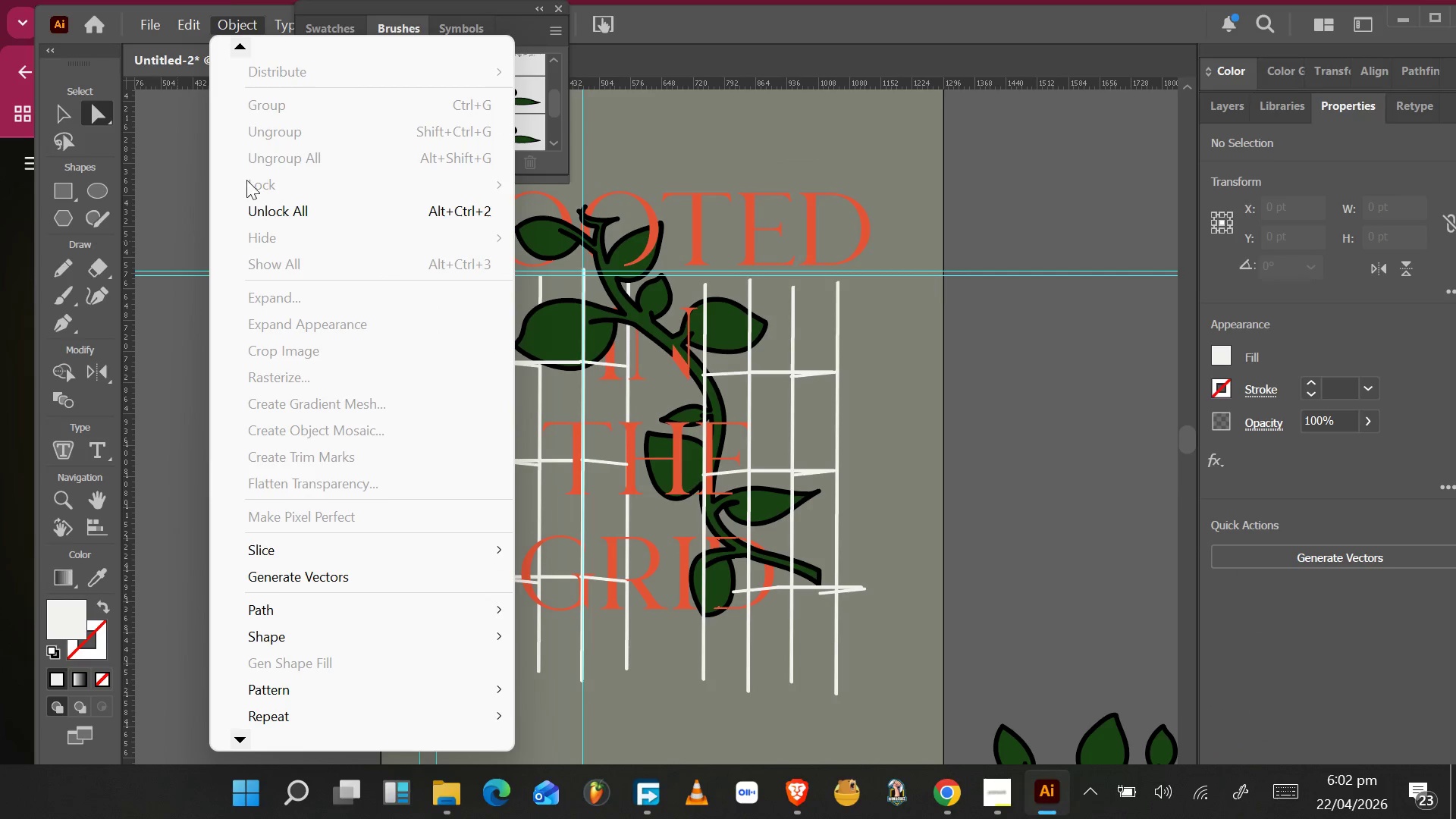 
left_click([259, 206])
 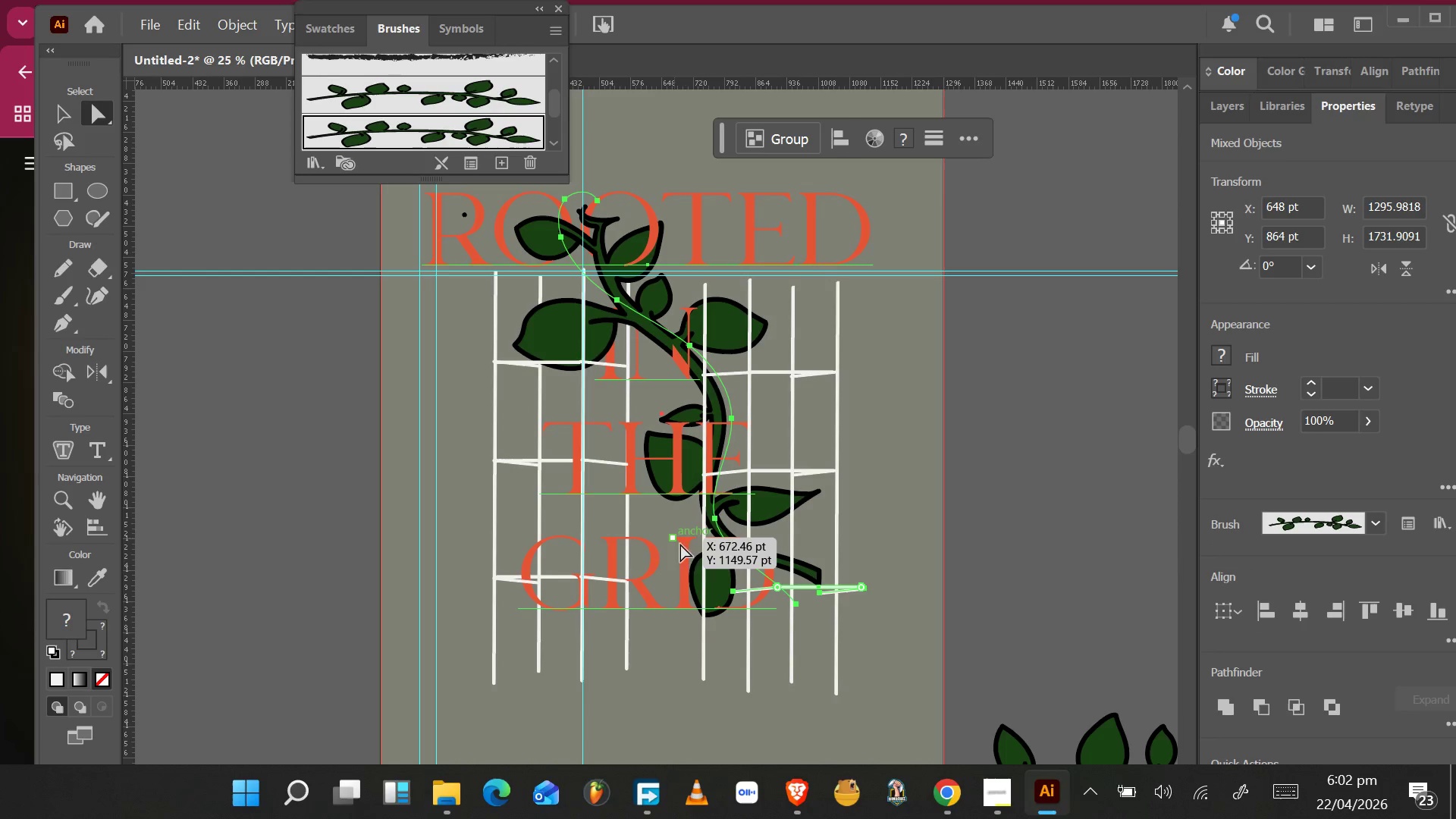 
hold_key(key=AltLeft, duration=0.56)
scroll: coordinate [728, 581], scroll_direction: up, amount: 4.0
 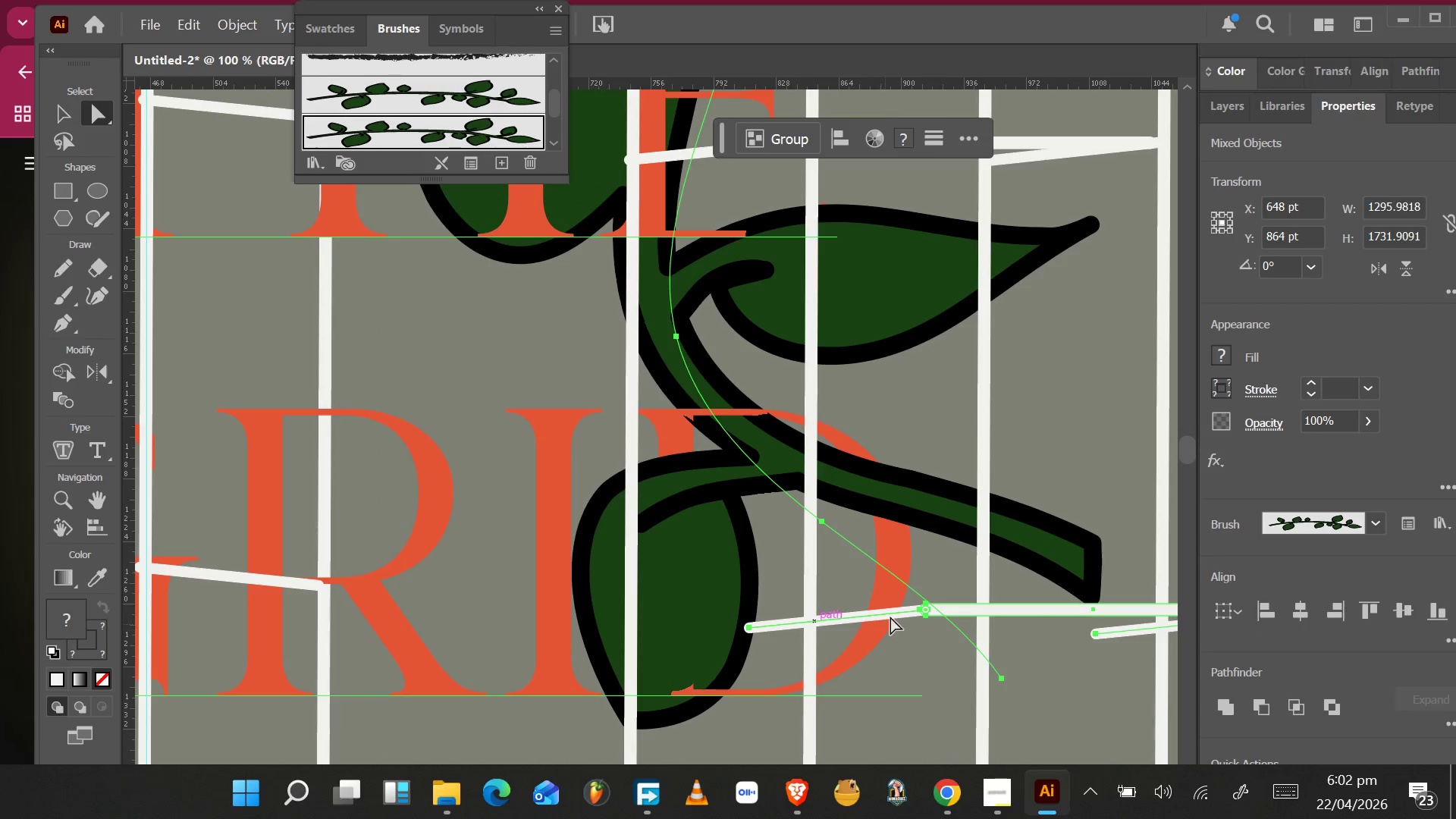 
left_click([891, 610])
 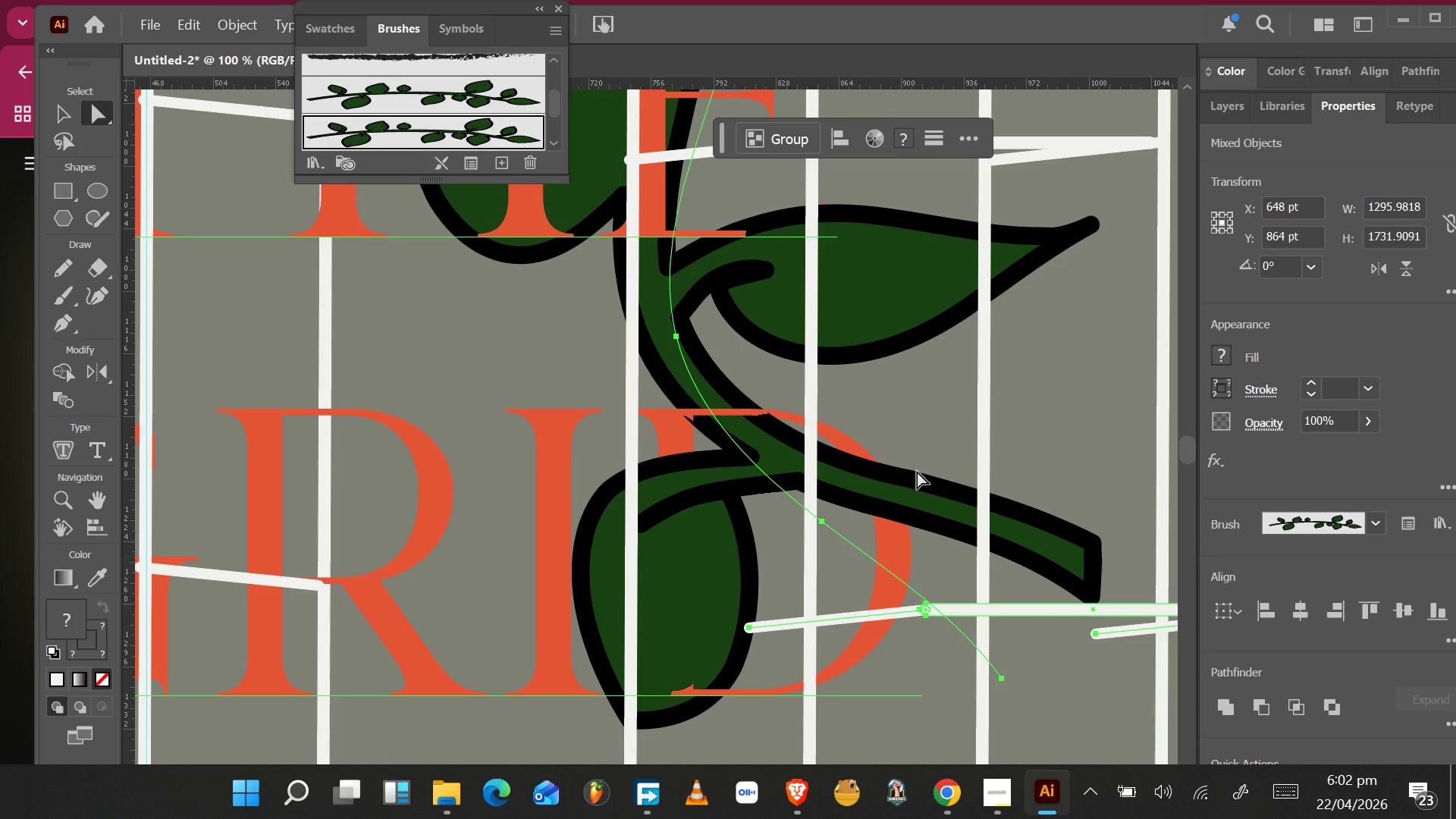 
left_click([1008, 417])
 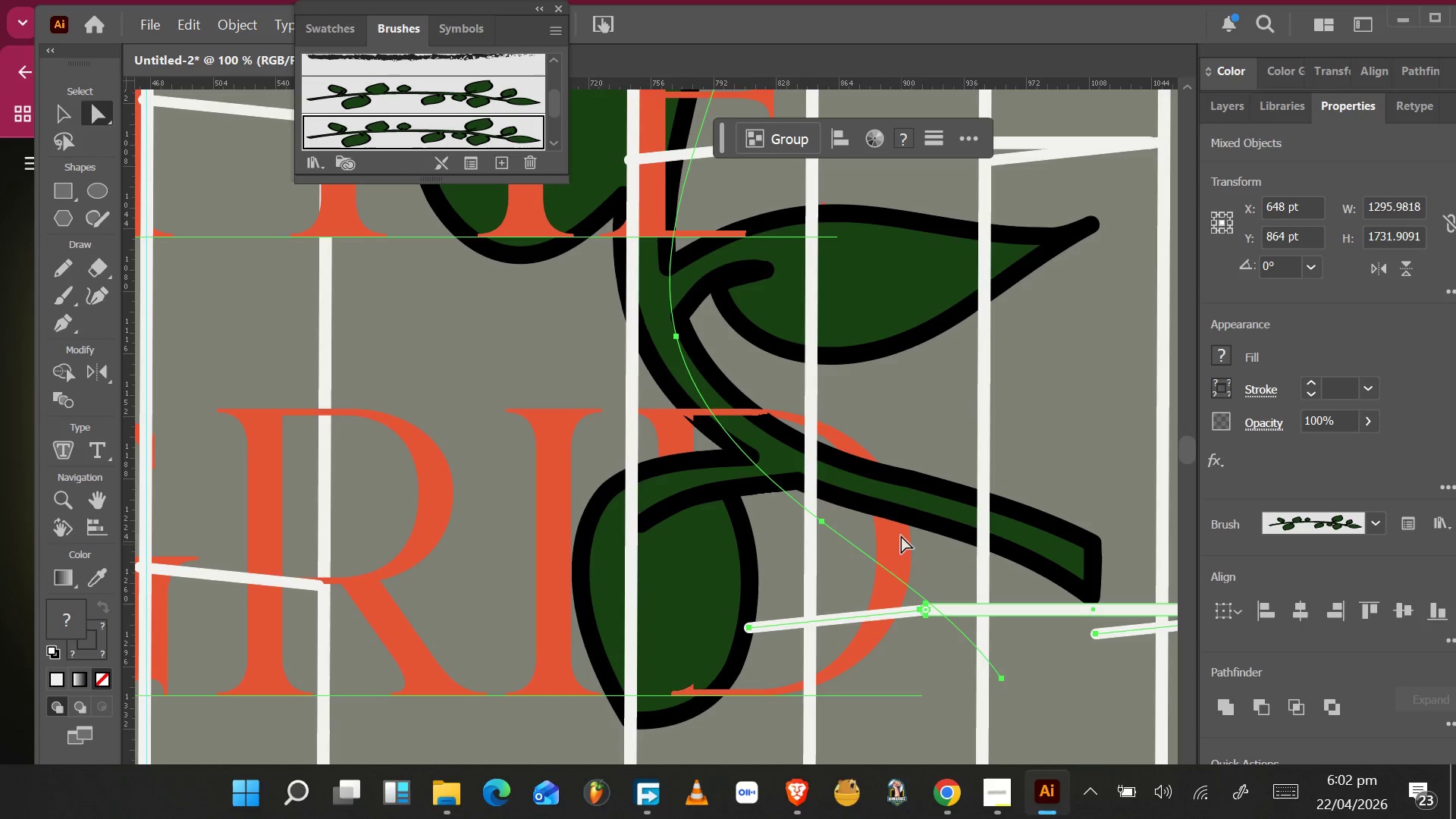 
left_click([890, 410])
 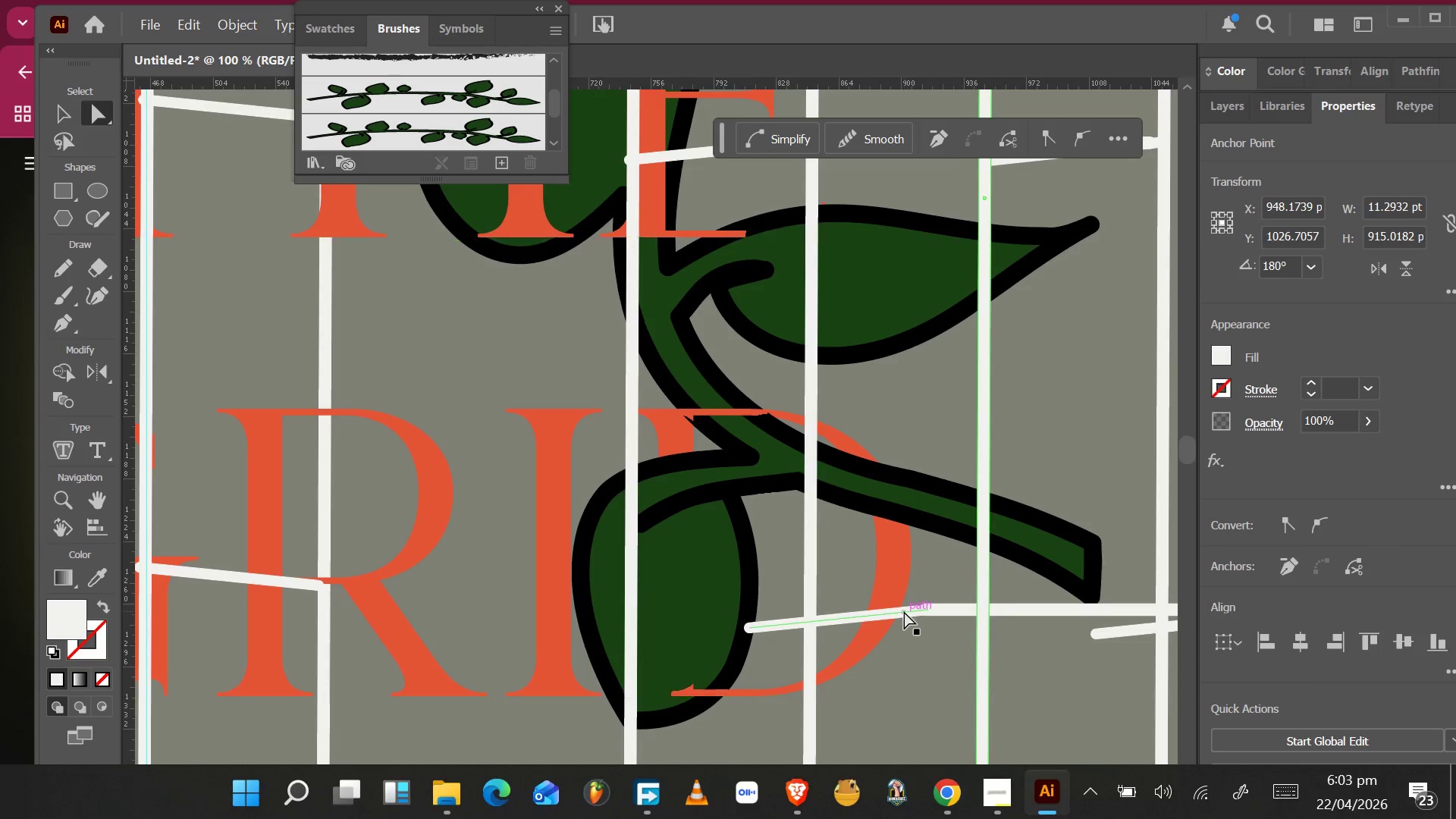 
left_click([903, 616])
 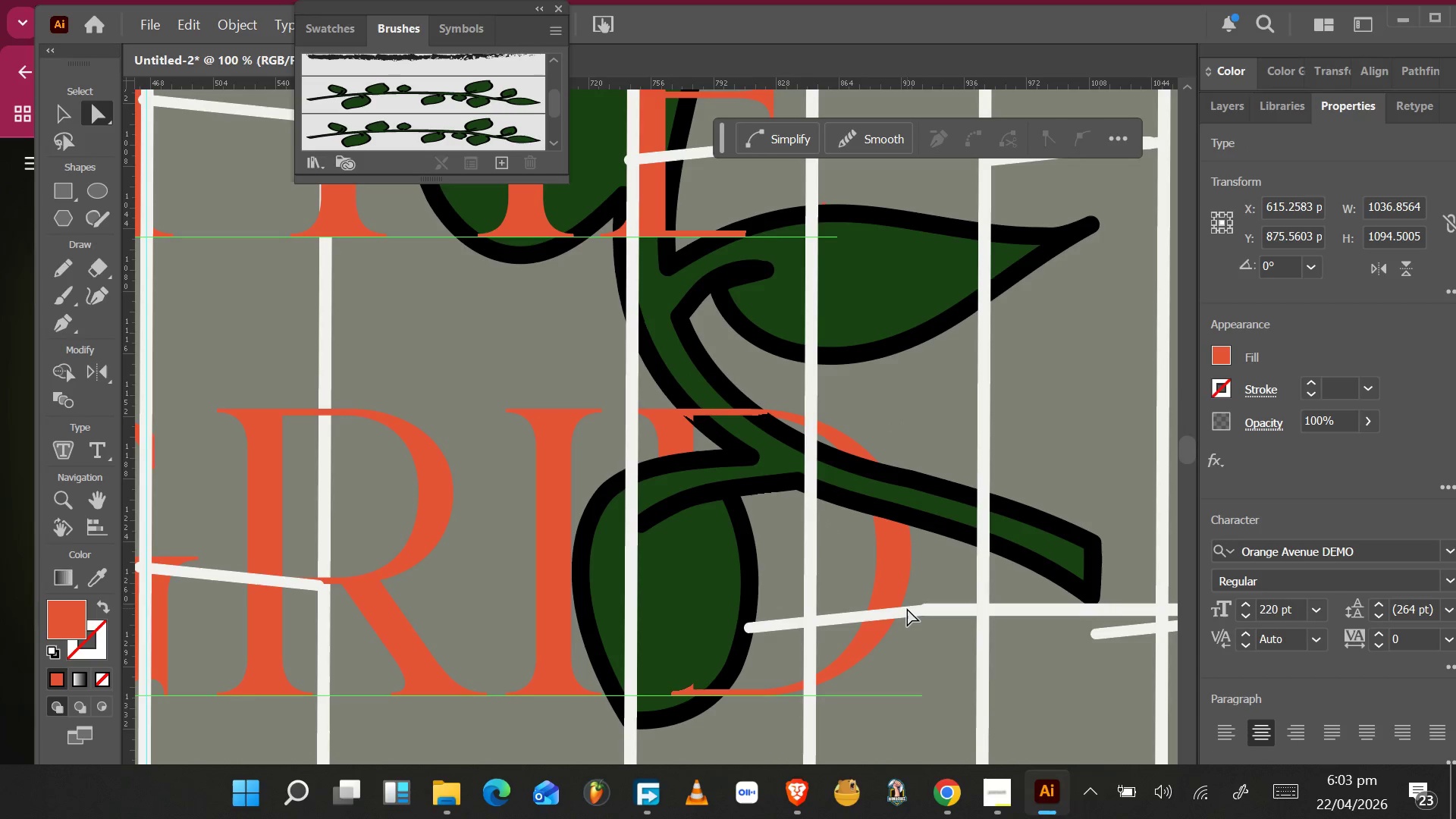 
left_click([906, 608])
 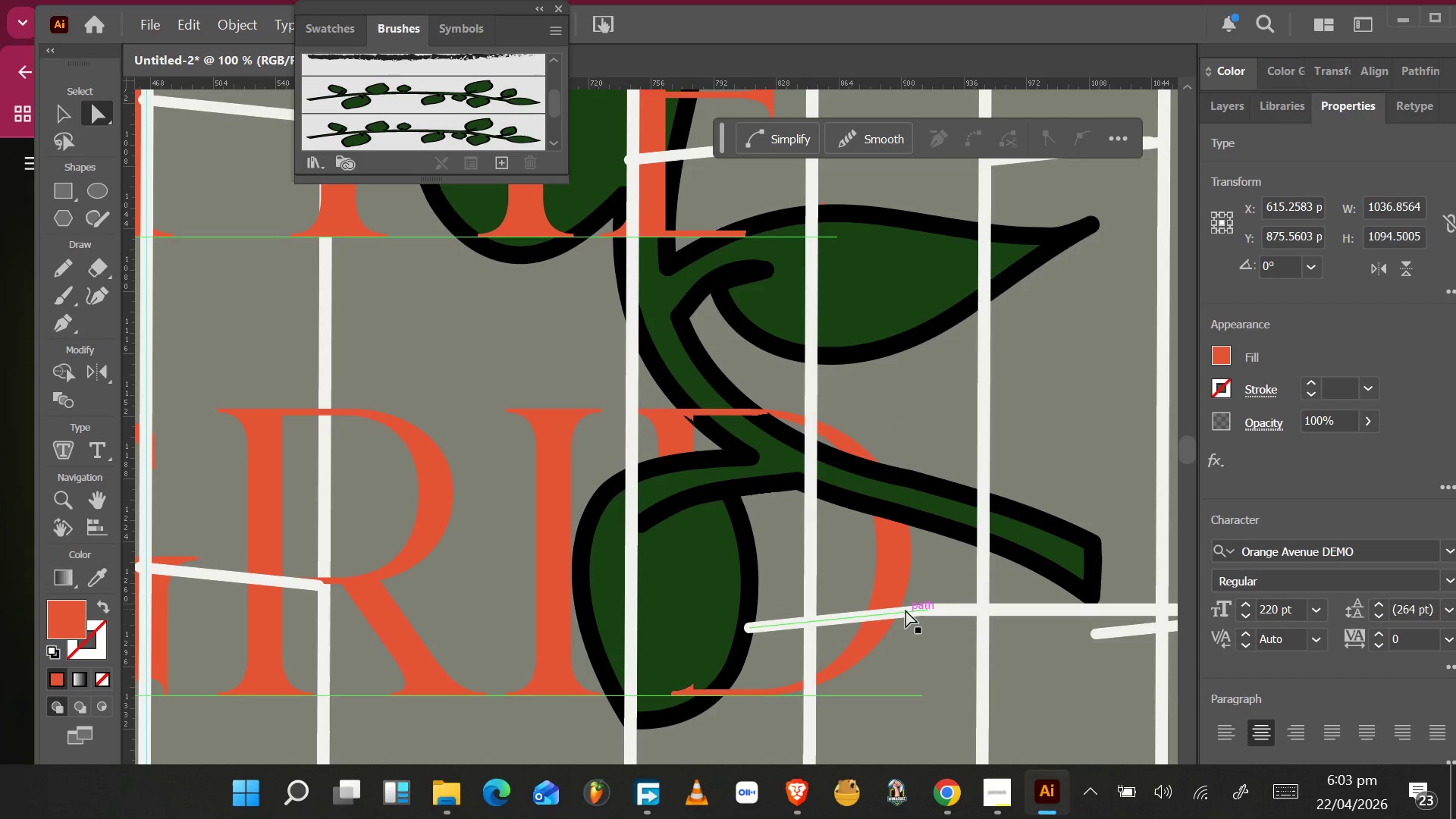 
left_click([905, 610])
 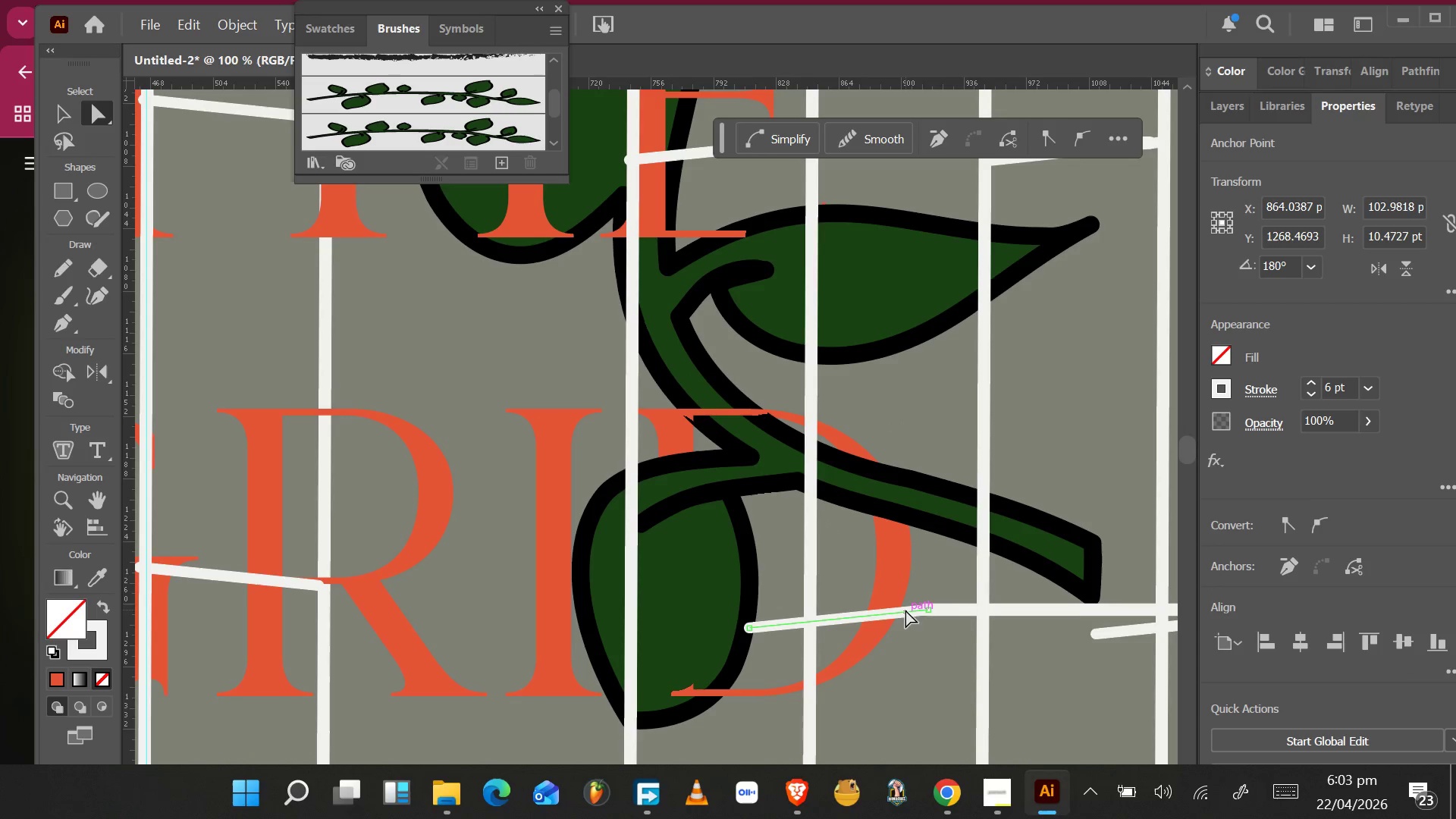 
hold_key(key=ShiftLeft, duration=1.53)
left_click([1003, 612])
 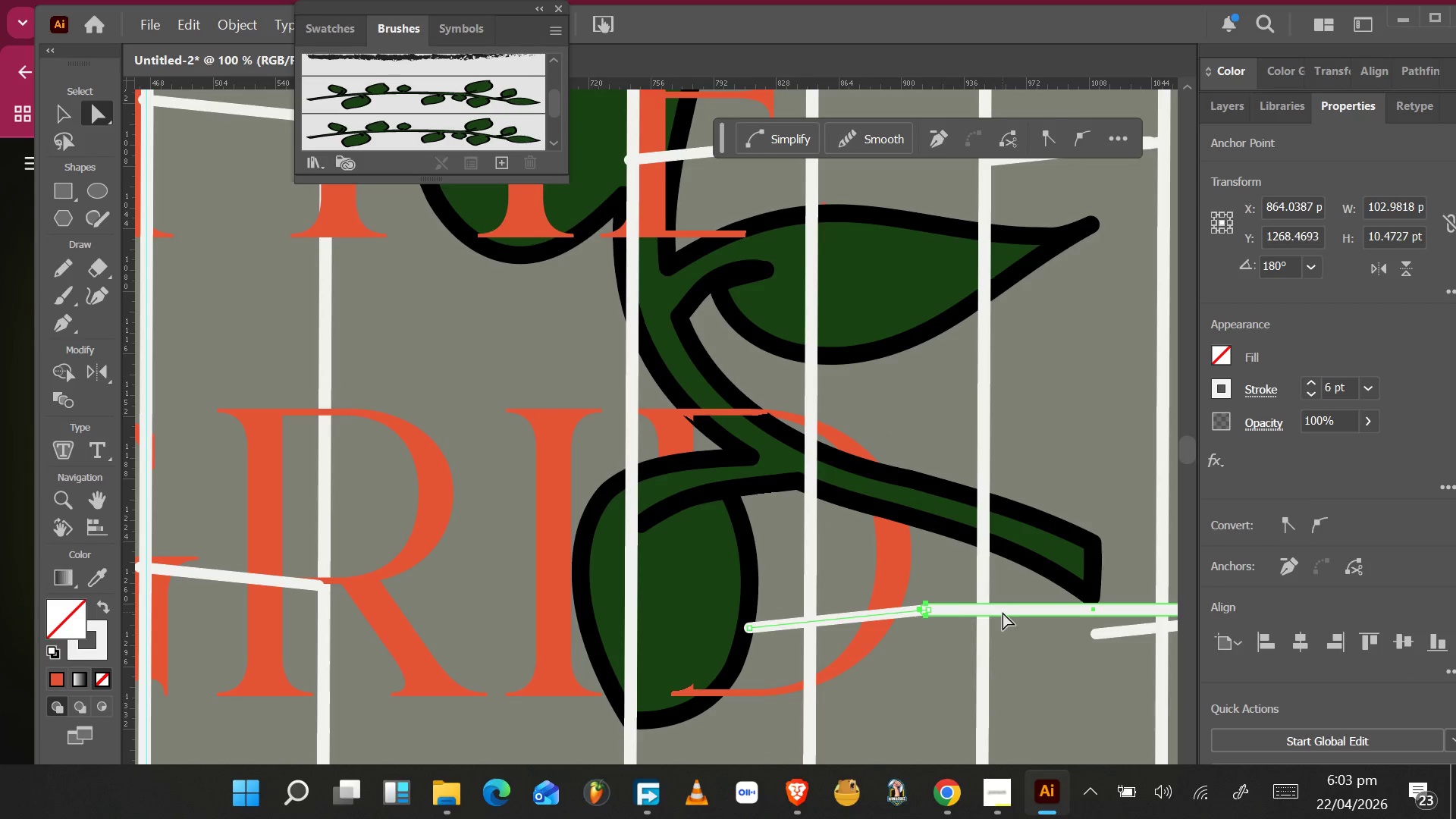 
hold_key(key=ShiftLeft, duration=0.78)
 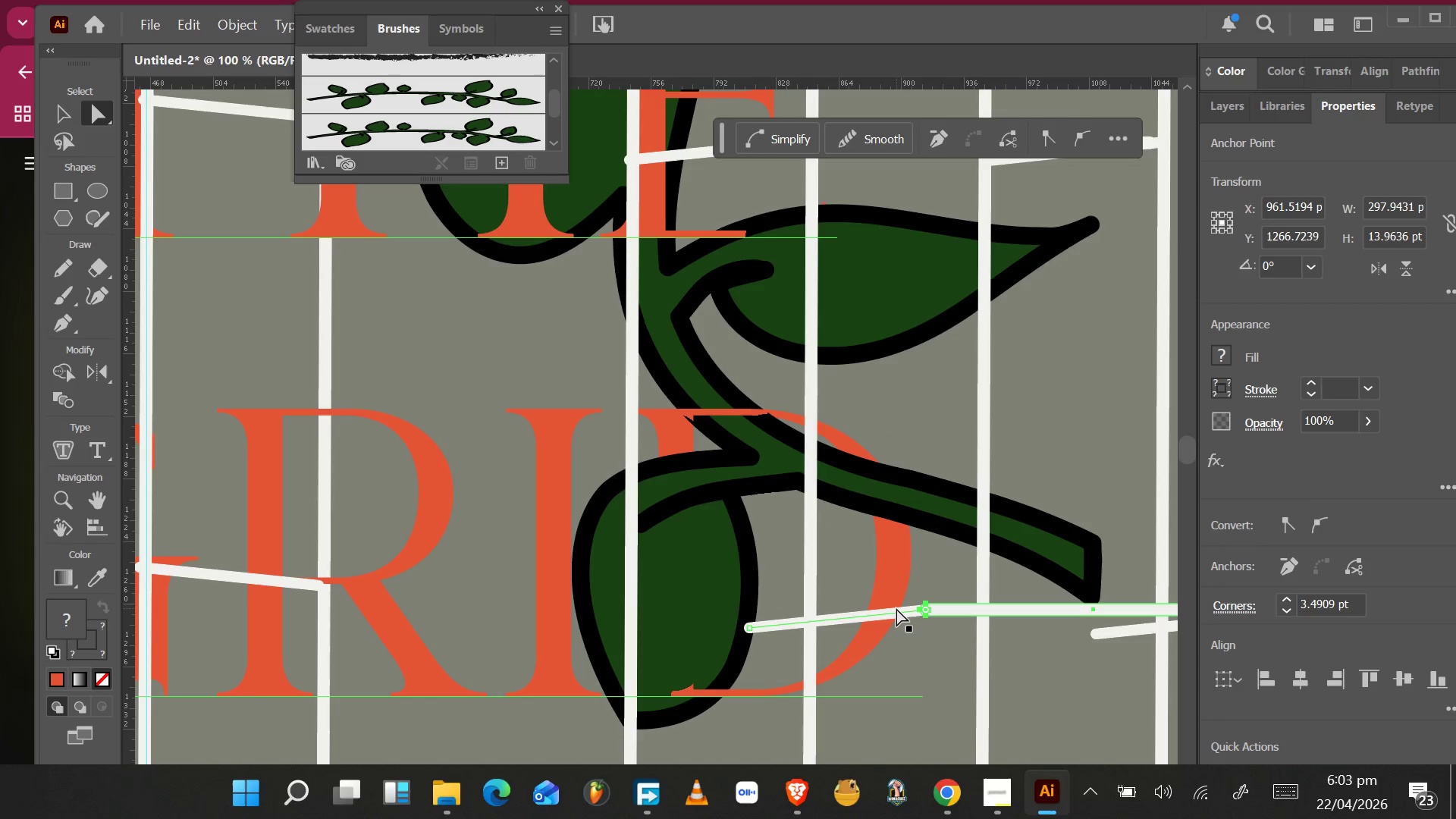 
hold_key(key=AltLeft, duration=1.05)
scroll: coordinate [902, 615], scroll_direction: up, amount: 4.0
 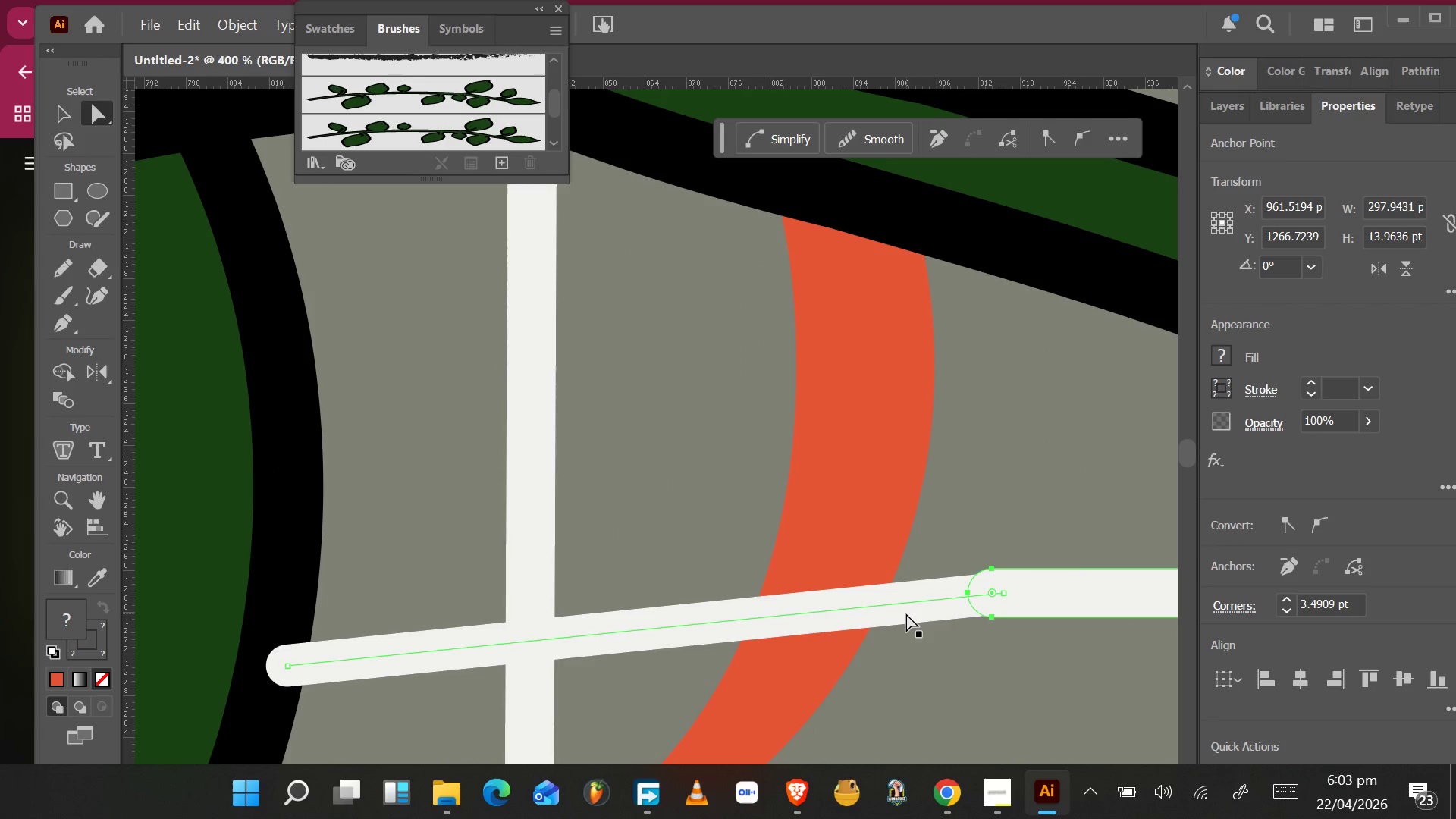 
hold_key(key=ShiftLeft, duration=1.3)
left_click([928, 607])
 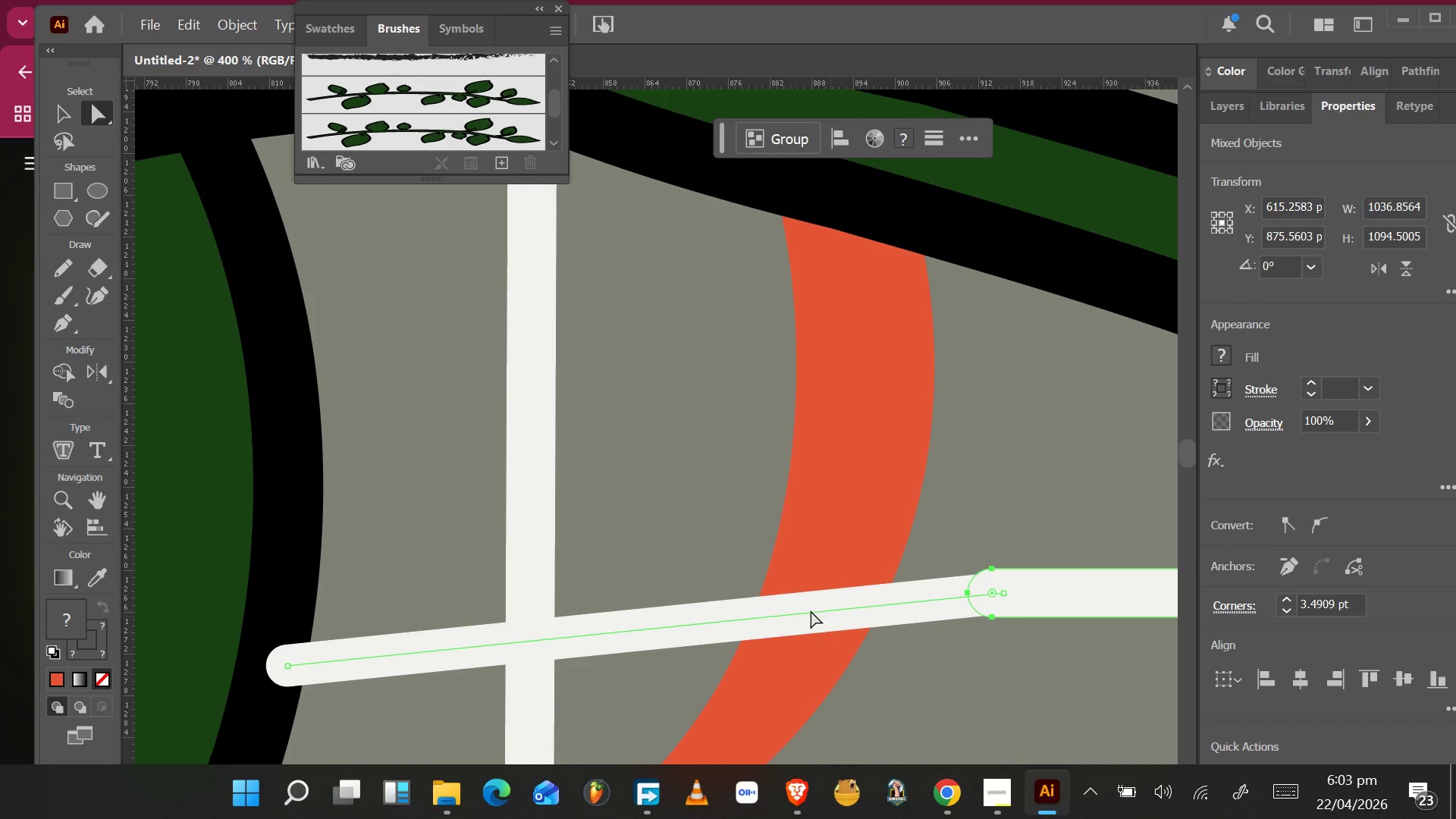 
hold_key(key=ShiftLeft, duration=0.48)
 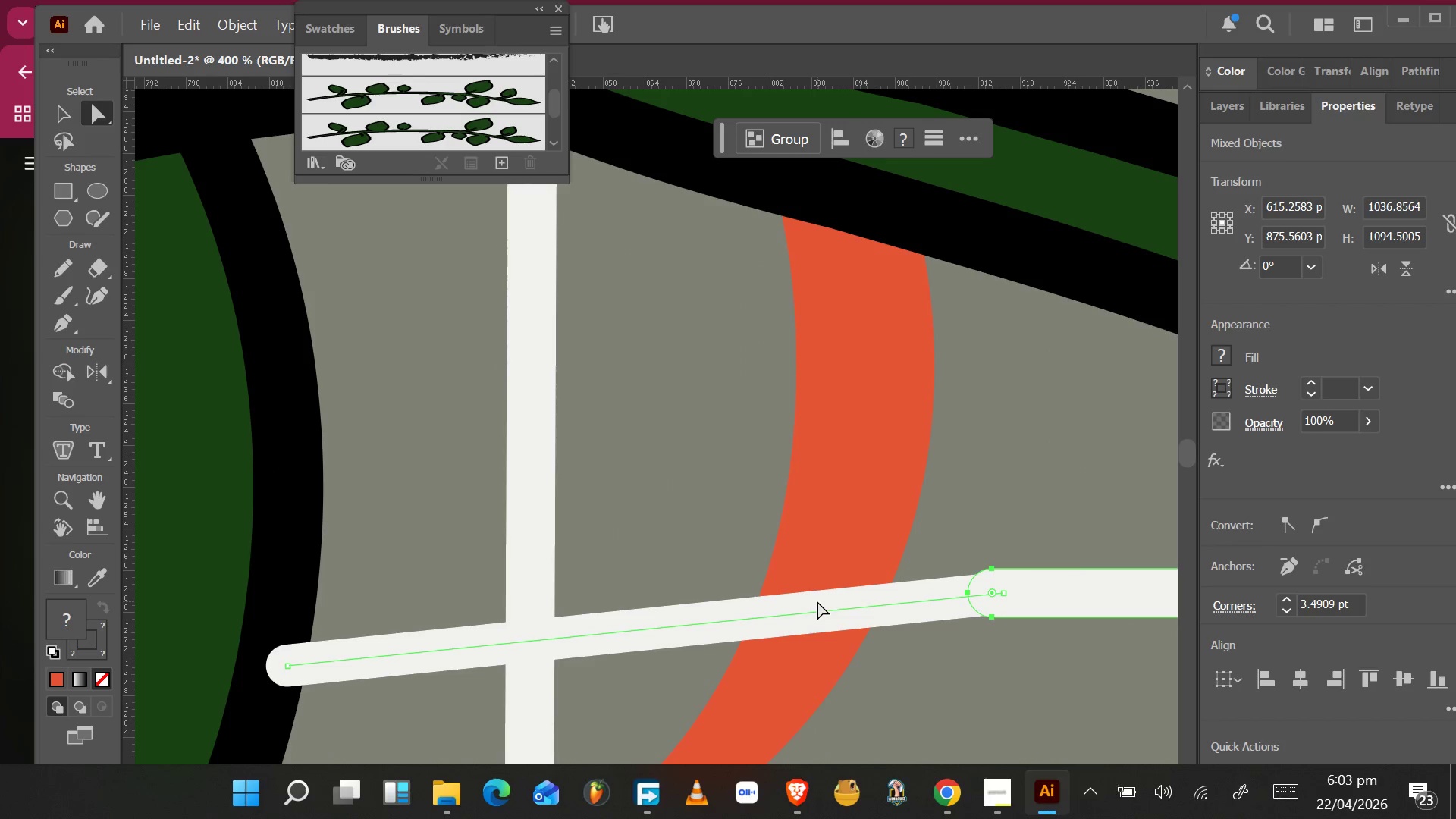 
hold_key(key=AltLeft, duration=0.47)
scroll: coordinate [817, 601], scroll_direction: down, amount: 4.0
 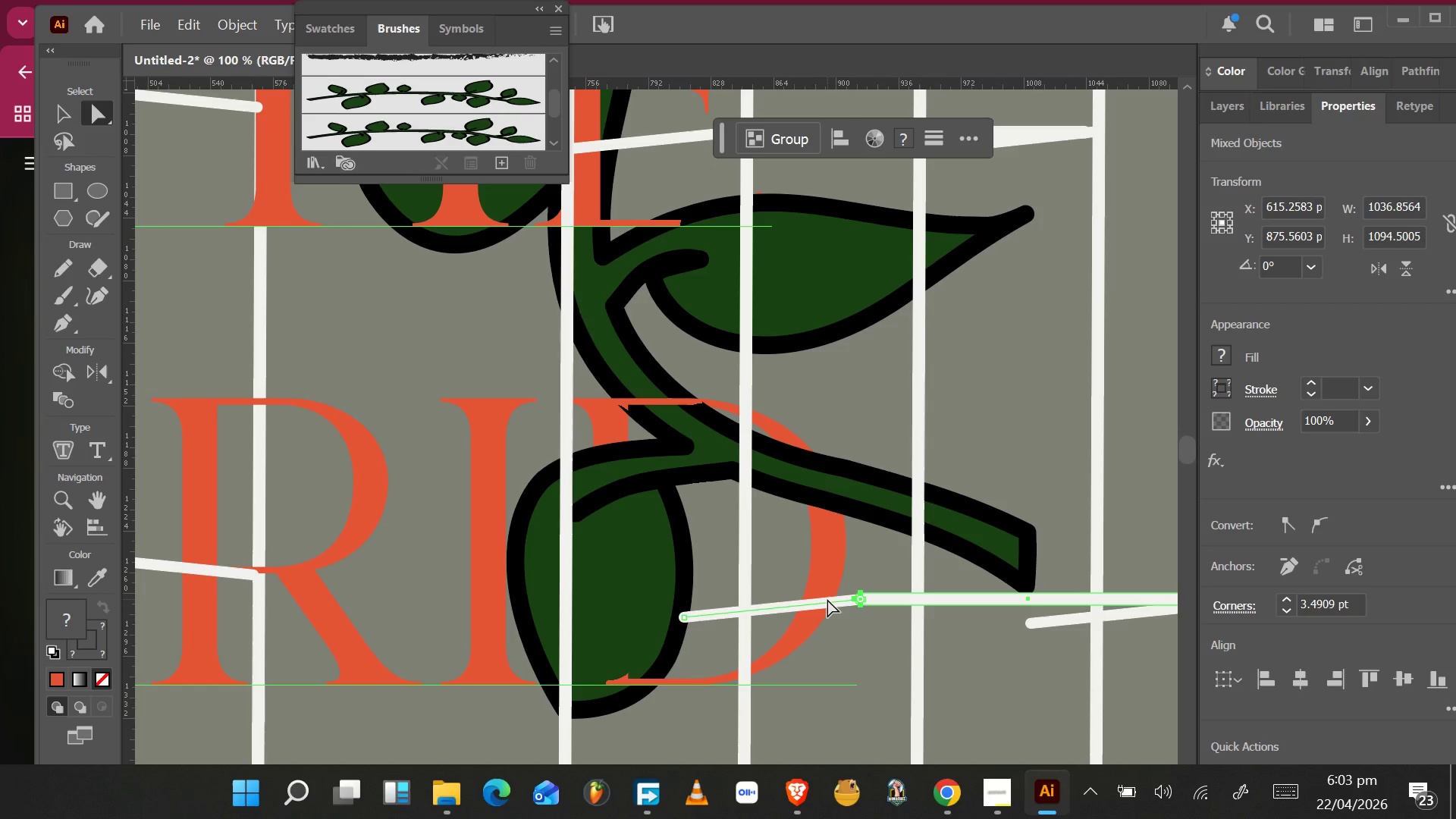 
hold_key(key=AltLeft, duration=1.5)
scroll: coordinate [828, 599], scroll_direction: down, amount: 3.0
 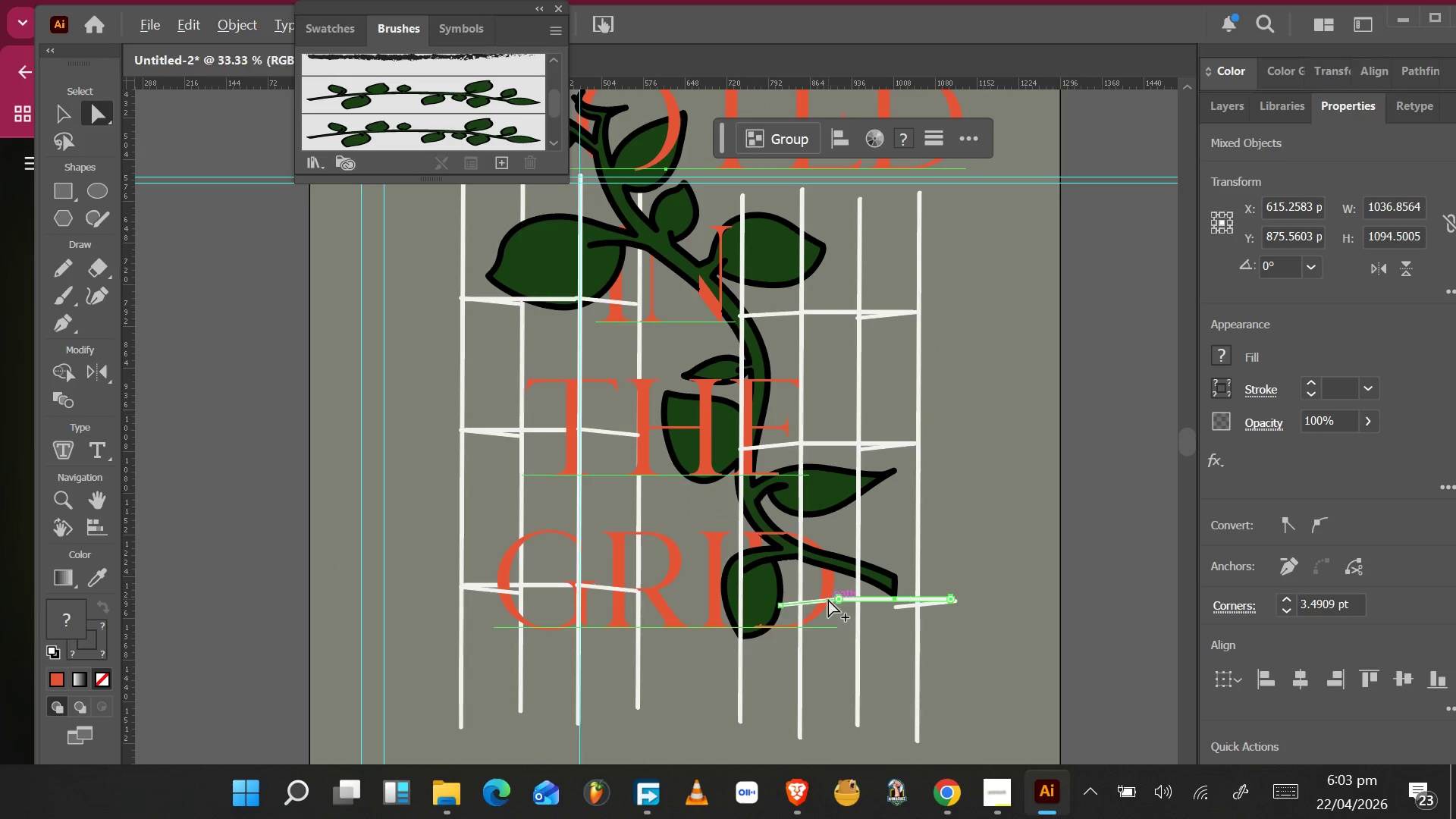 
key(Alt+AltLeft)
 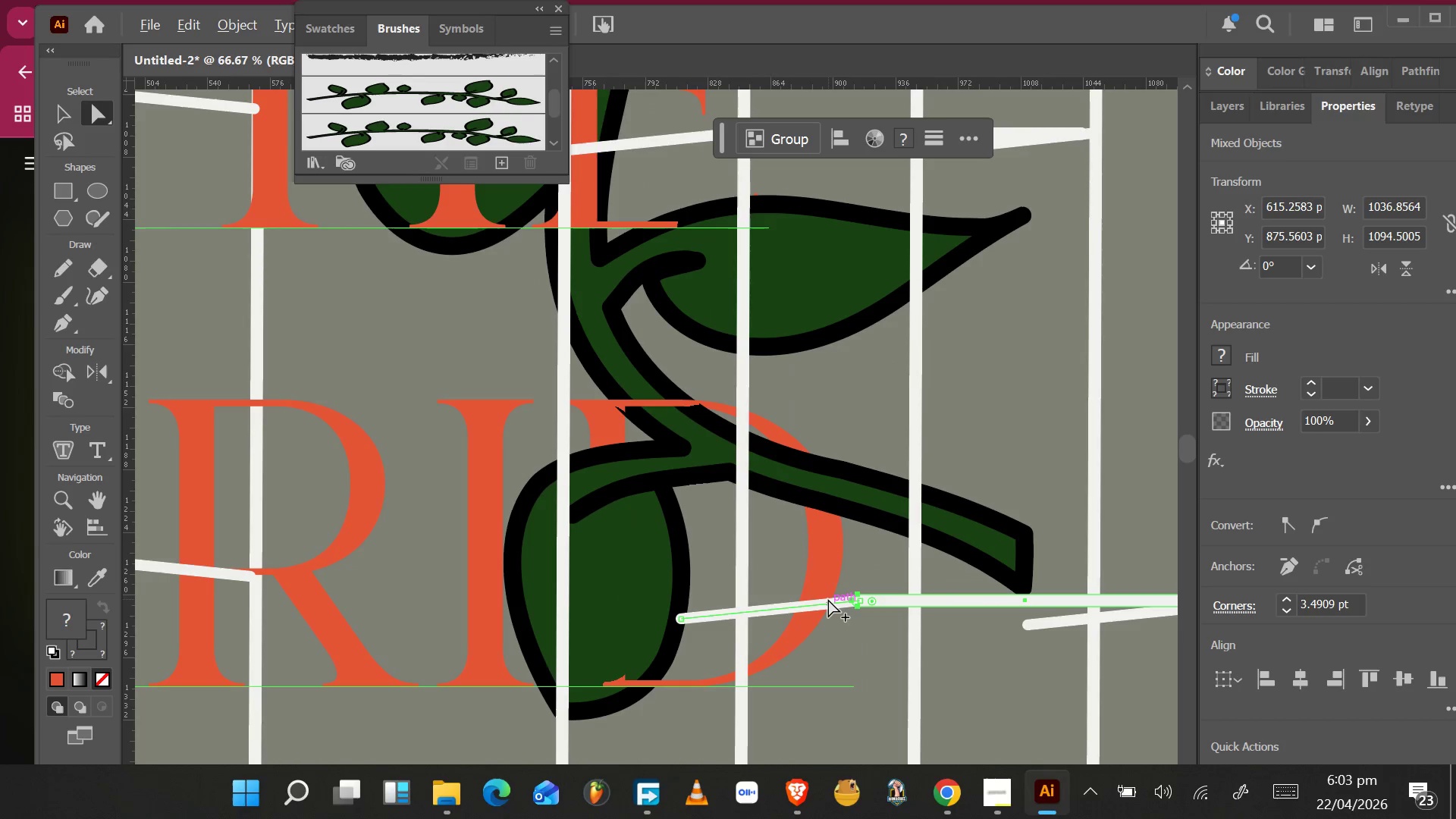 
key(Alt+AltLeft)
 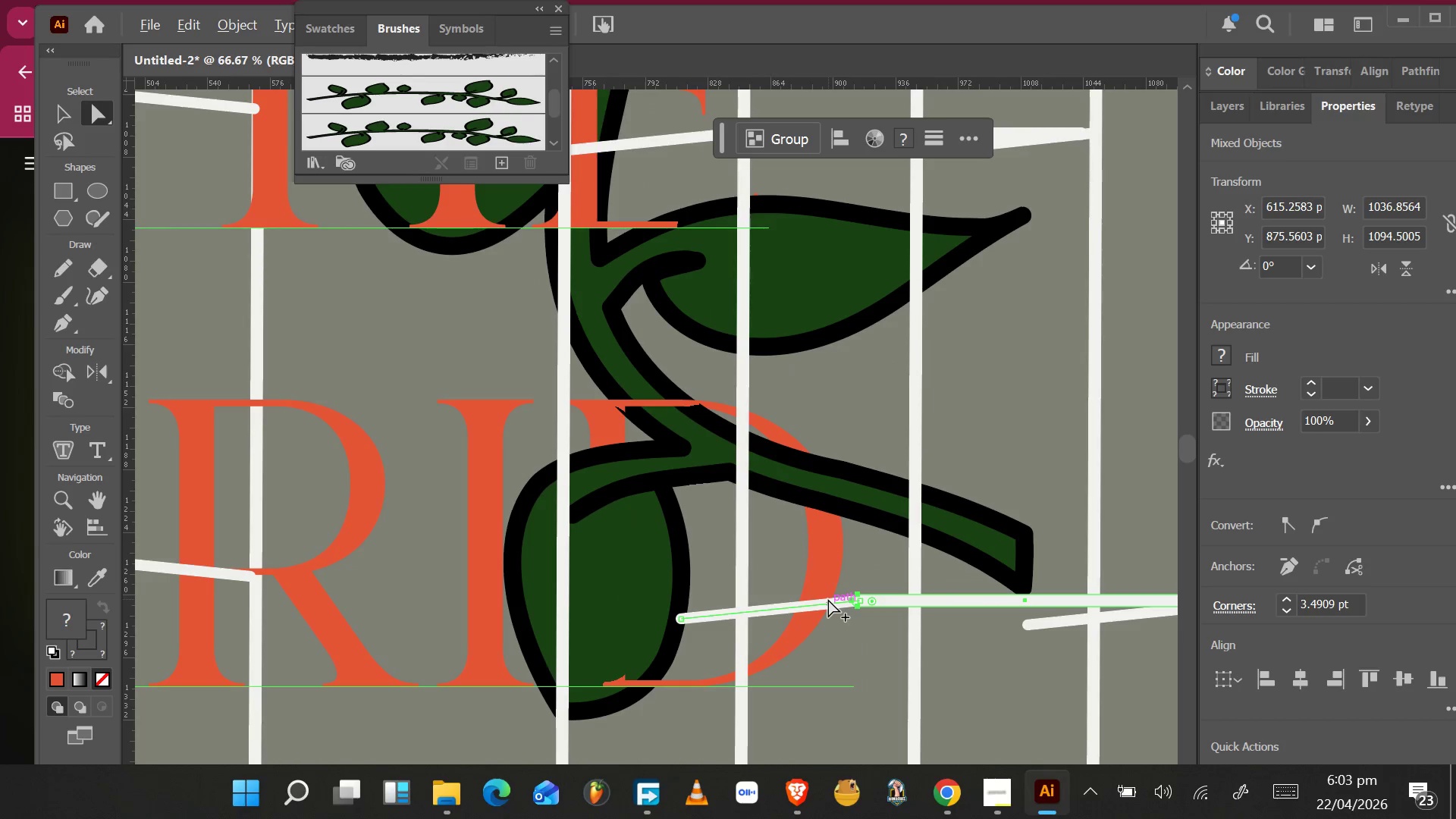 
scroll: coordinate [828, 599], scroll_direction: up, amount: 3.0
 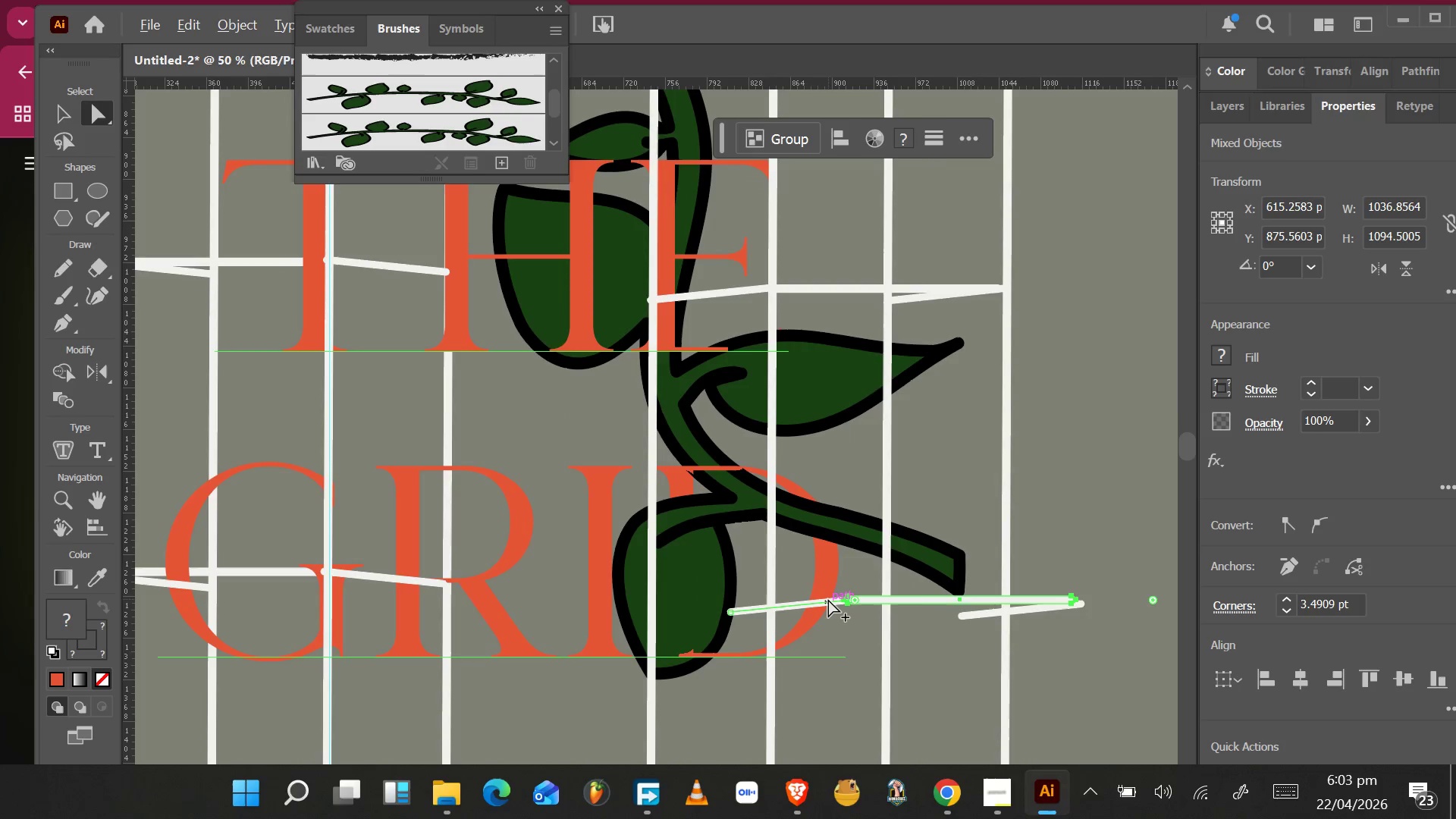 
key(Alt+AltLeft)
 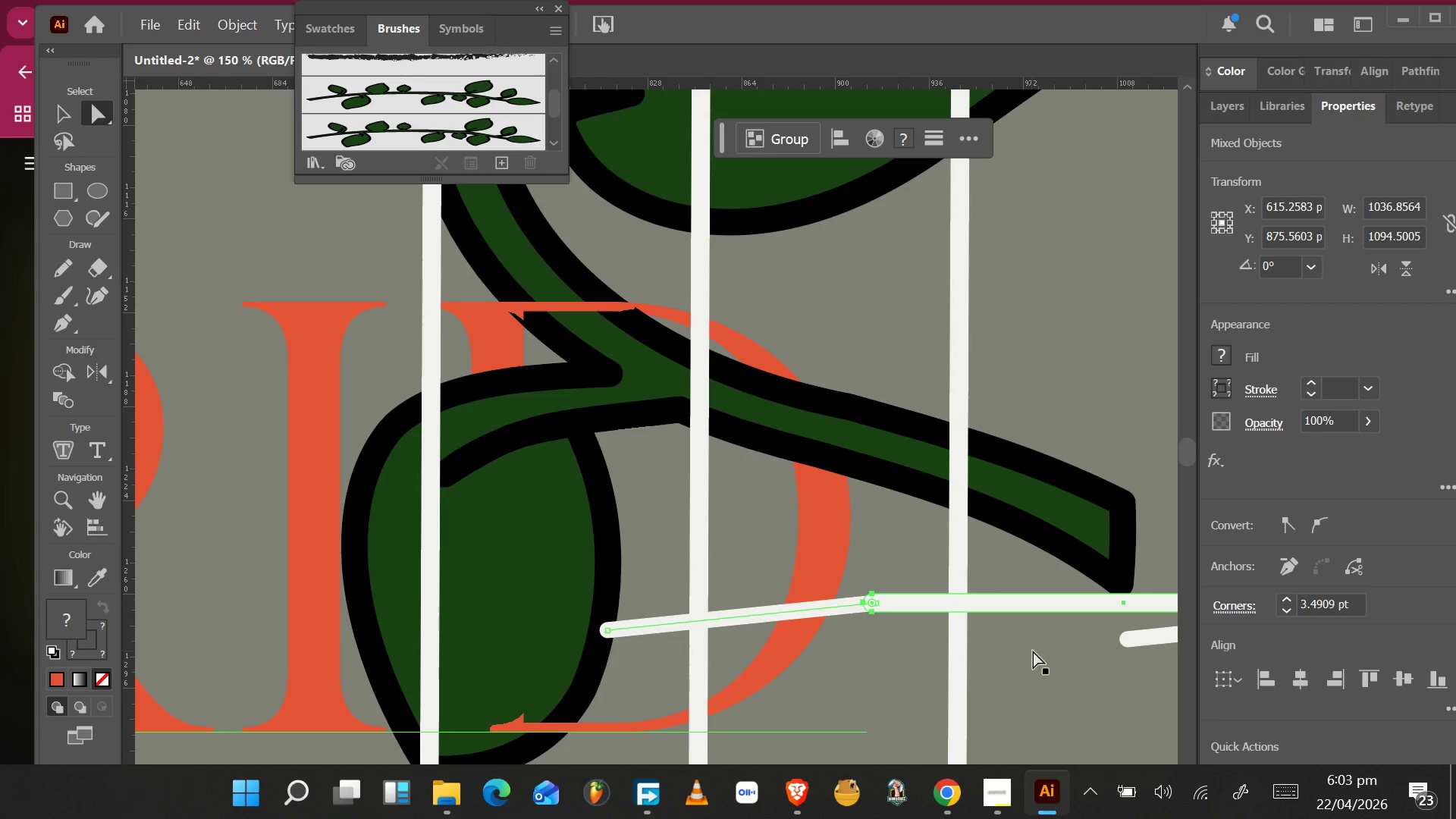 
hold_key(key=AltLeft, duration=0.48)
scroll: coordinate [1034, 657], scroll_direction: down, amount: 3.0
 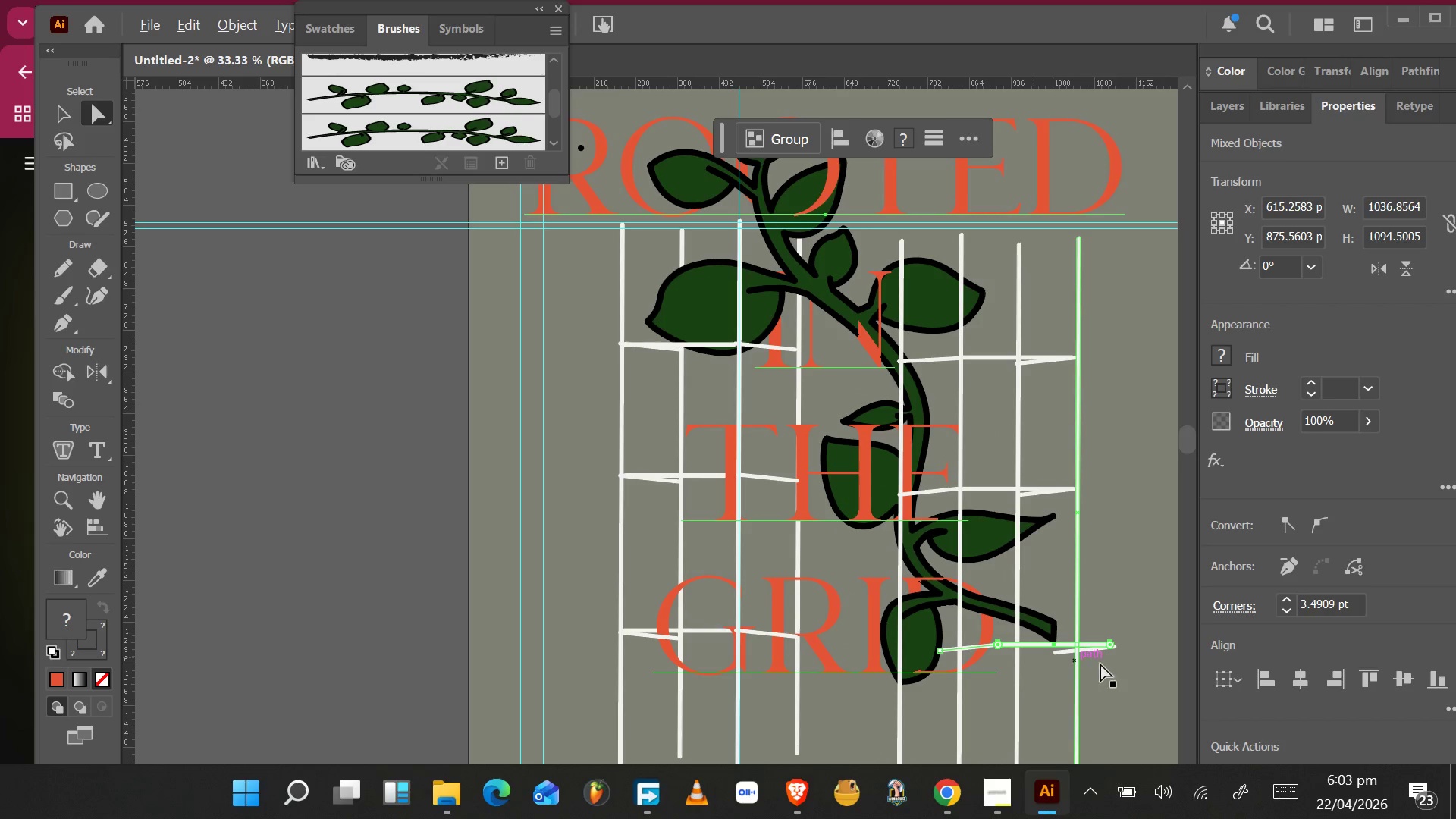 
hold_key(key=AltLeft, duration=0.5)
scroll: coordinate [1108, 664], scroll_direction: up, amount: 4.0
 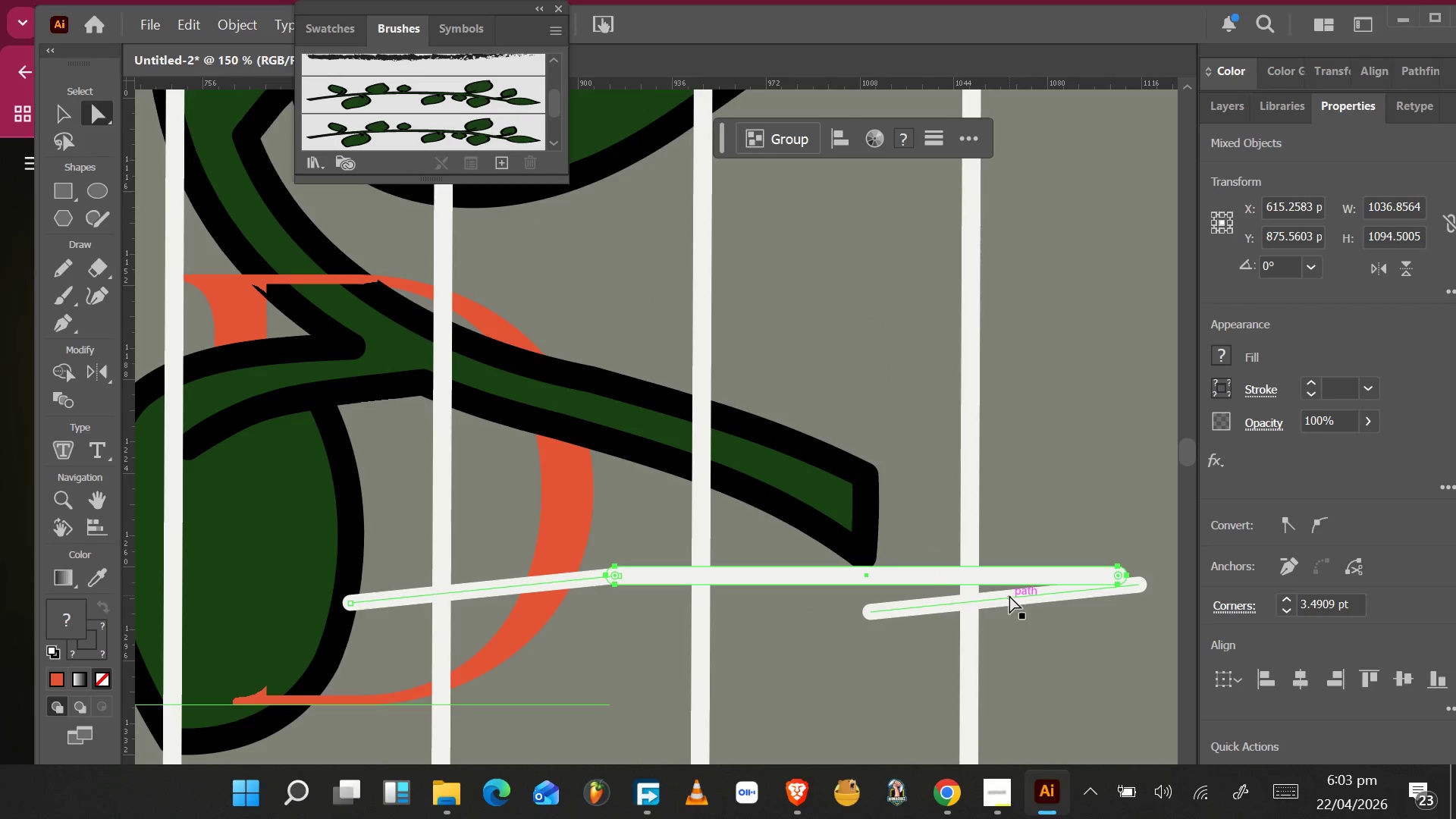 
hold_key(key=Z, duration=0.86)
 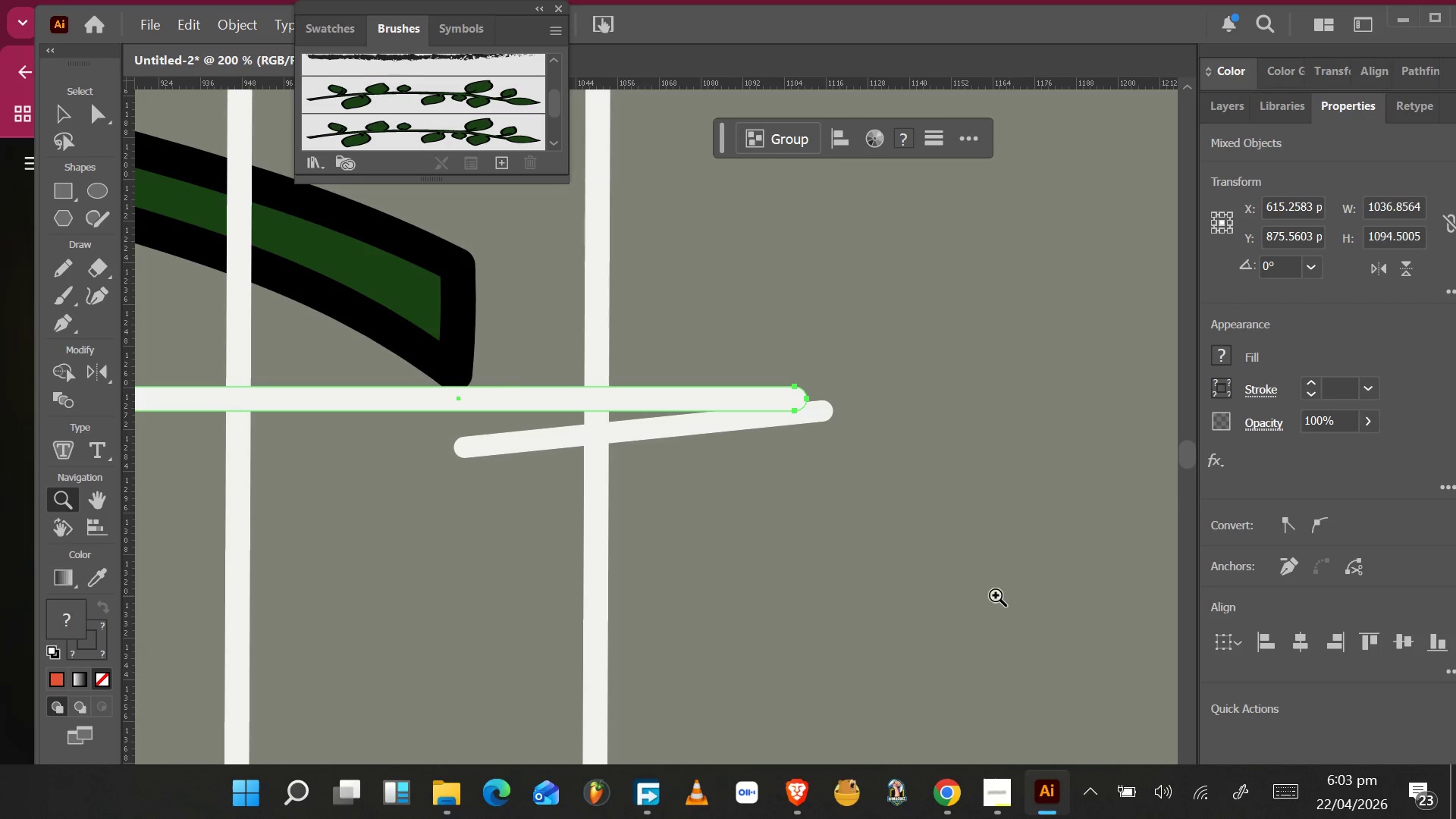 
left_click([1009, 595])
 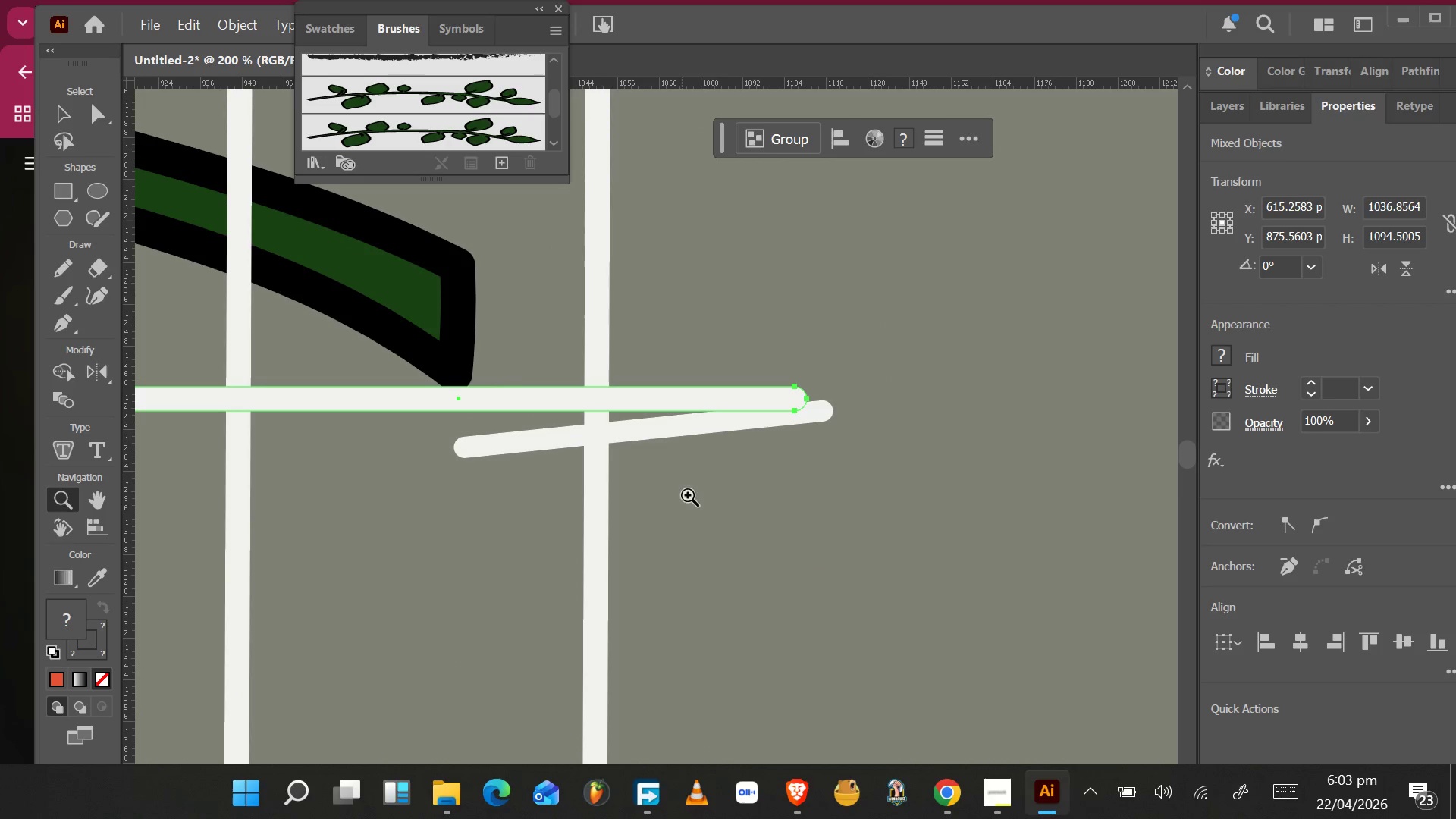 
hold_key(key=ShiftLeft, duration=0.48)
 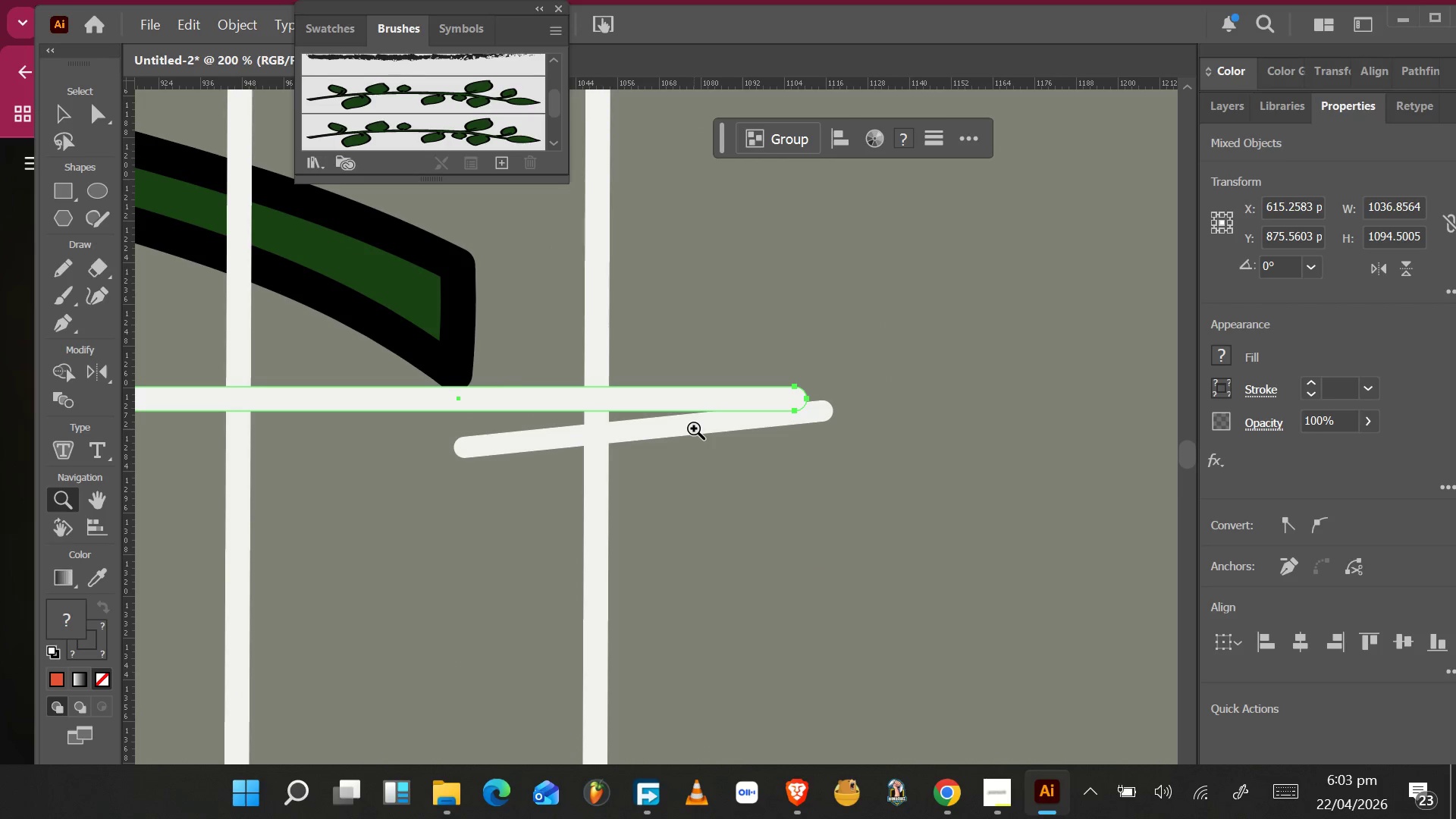 
type(CV)
 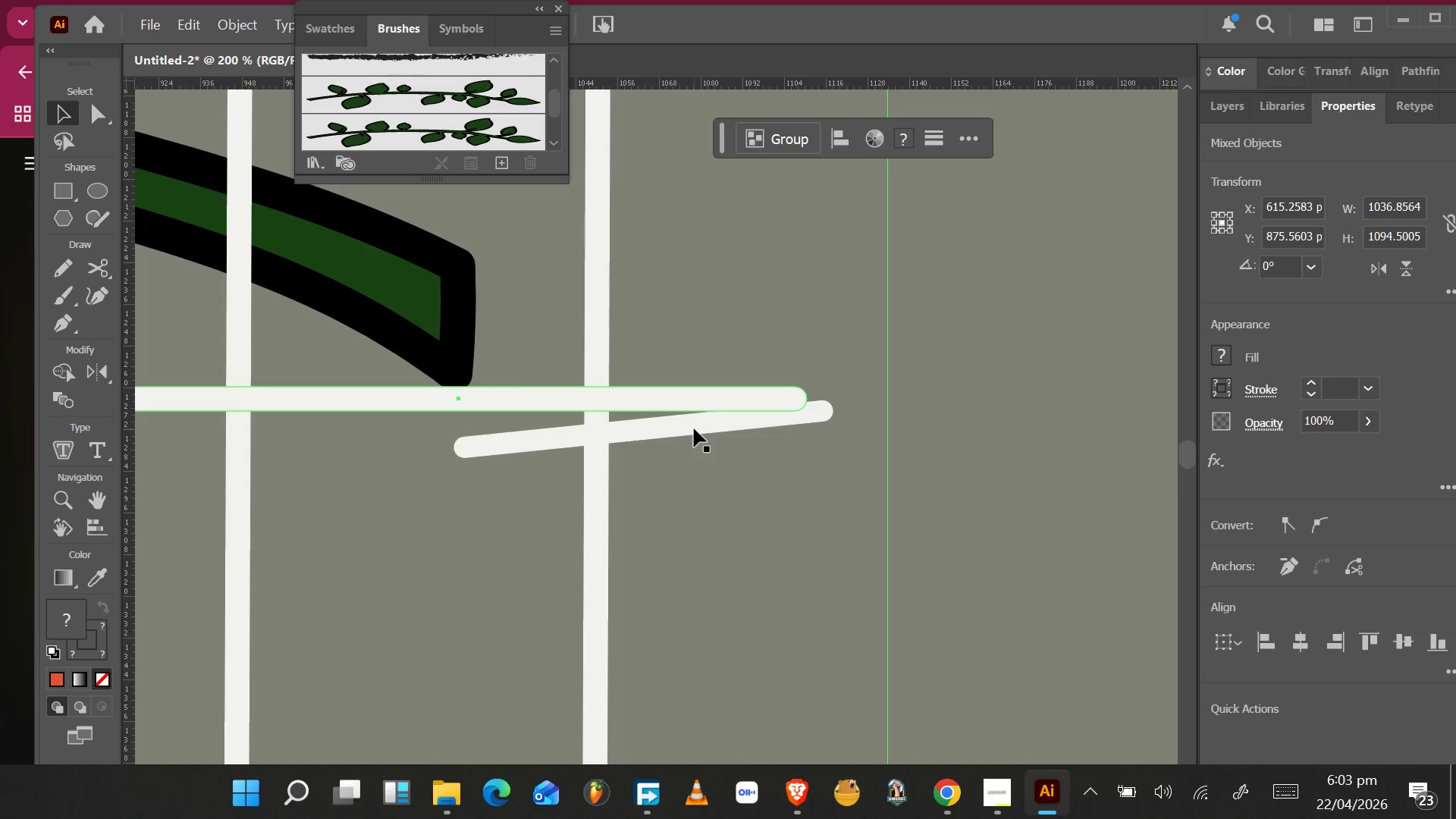 
hold_key(key=ShiftLeft, duration=1.55)
left_click([685, 429])
 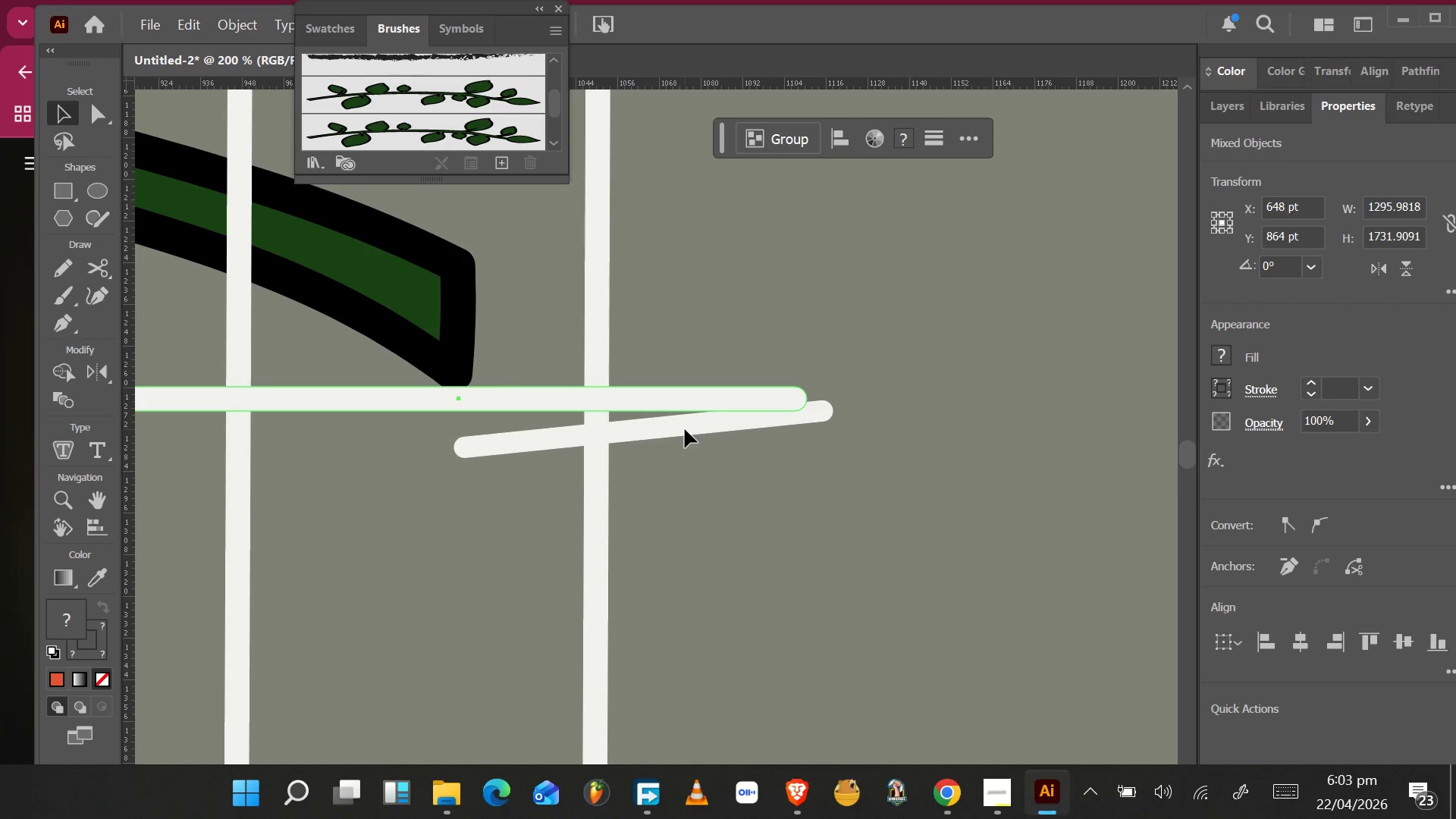 
hold_key(key=ShiftLeft, duration=0.66)
 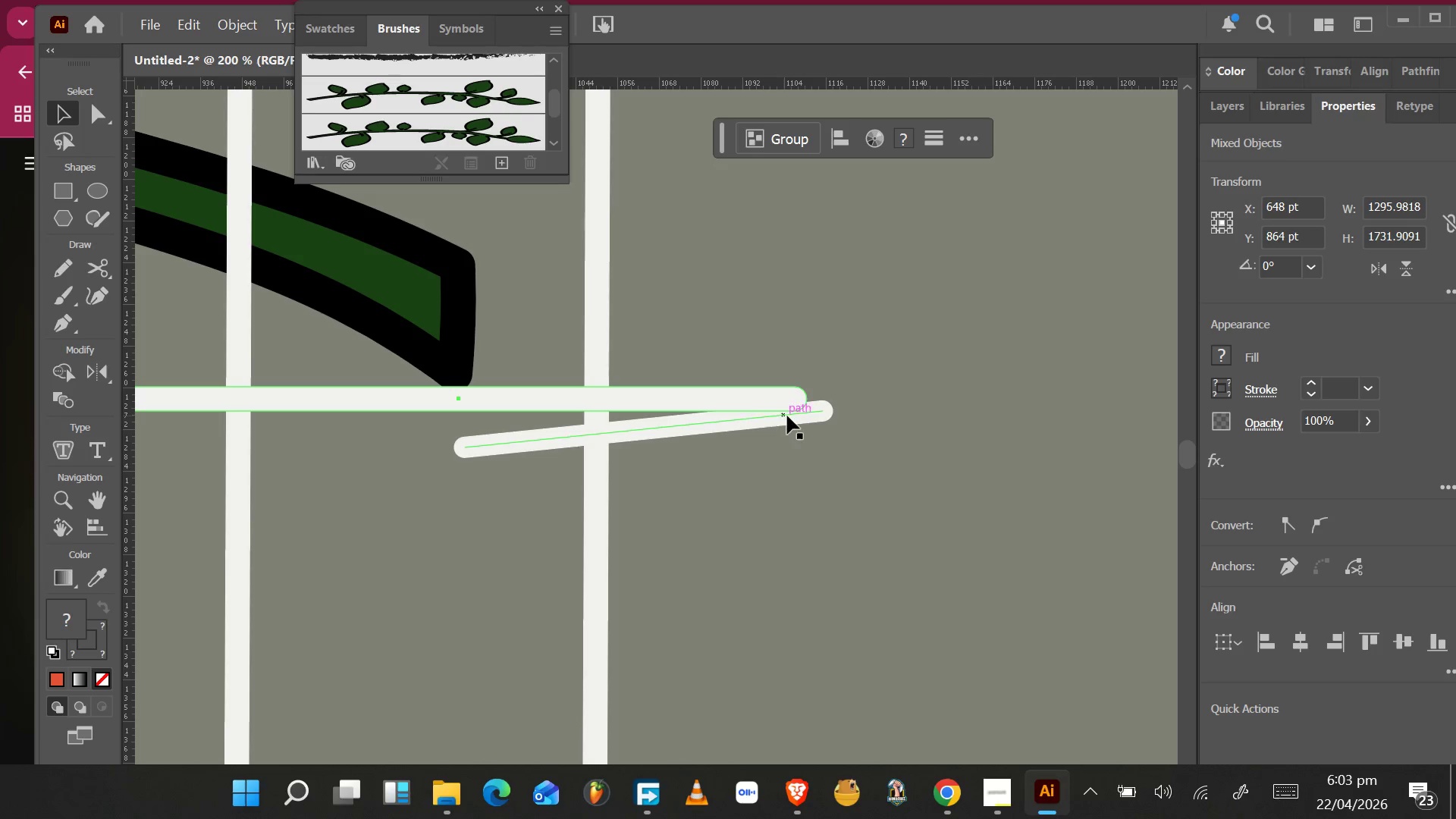 
hold_key(key=CapsLock, duration=1.36)
 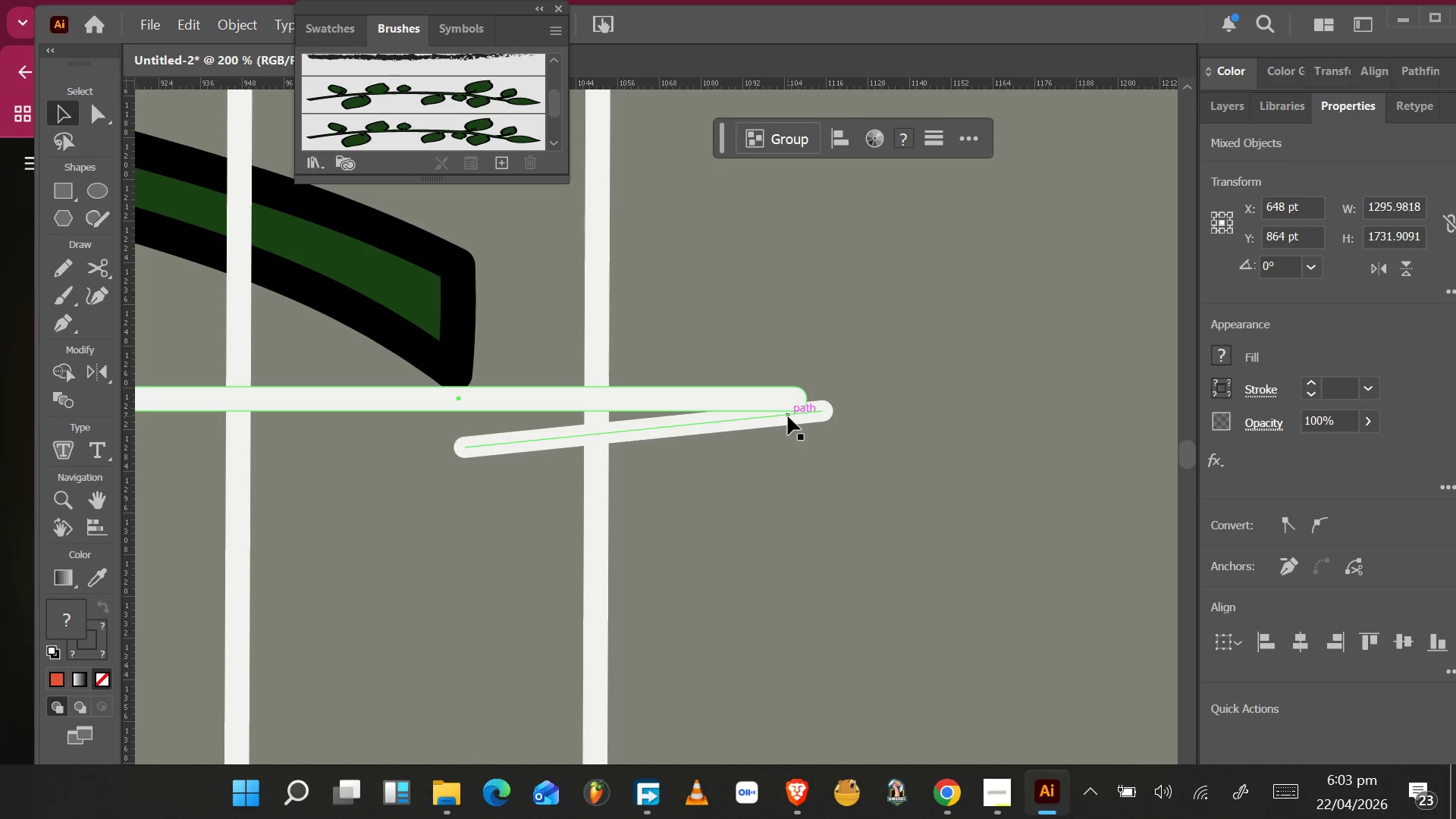 
hold_key(key=ShiftLeft, duration=0.97)
left_click([788, 416])
 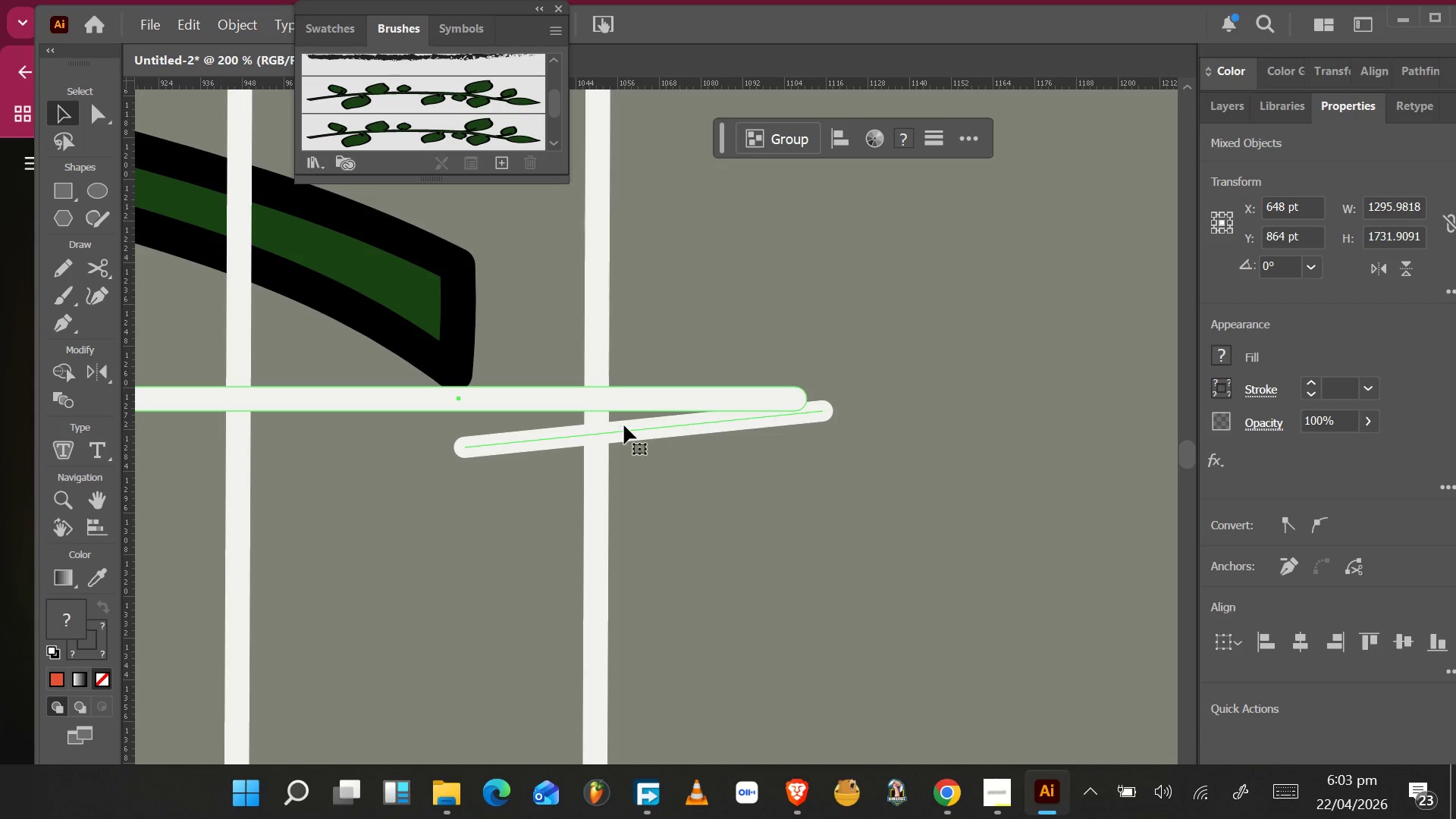 
hold_key(key=AltLeft, duration=1.09)
scroll: coordinate [576, 451], scroll_direction: down, amount: 4.0
 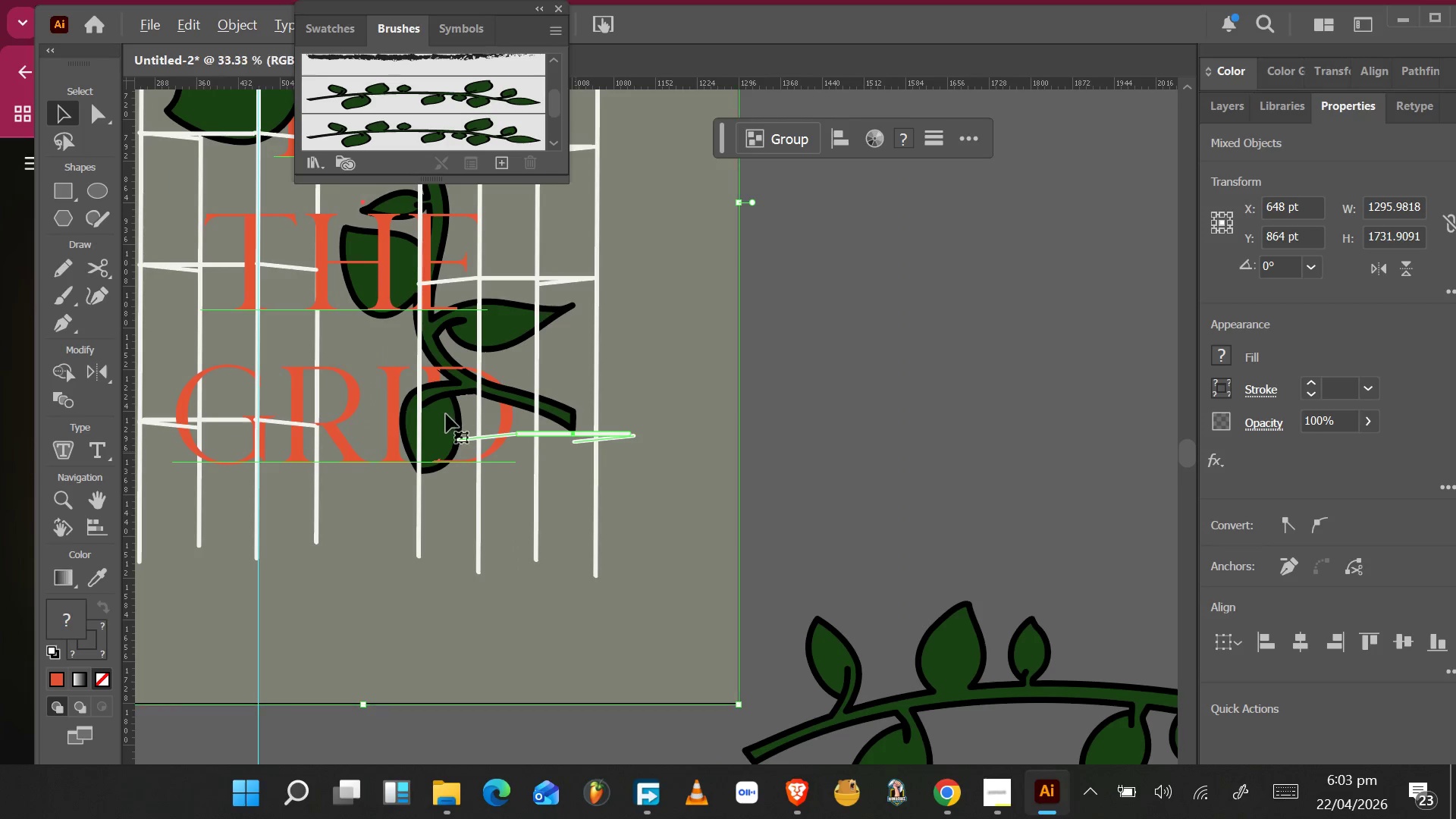 
hold_key(key=AltLeft, duration=1.5)
scroll: coordinate [467, 429], scroll_direction: up, amount: 4.0
 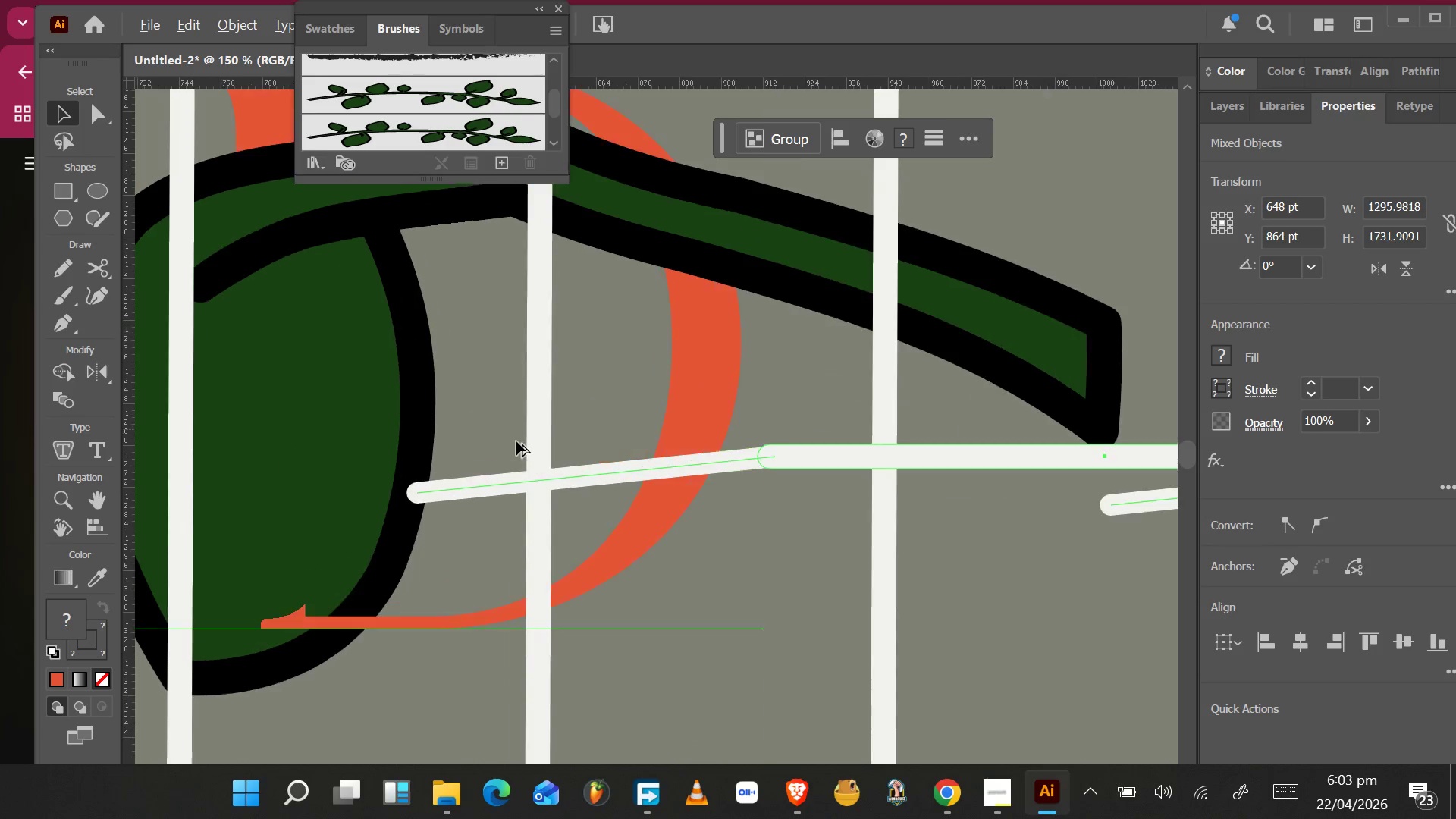 
hold_key(key=AltLeft, duration=1.41)
scroll: coordinate [602, 463], scroll_direction: down, amount: 2.0
 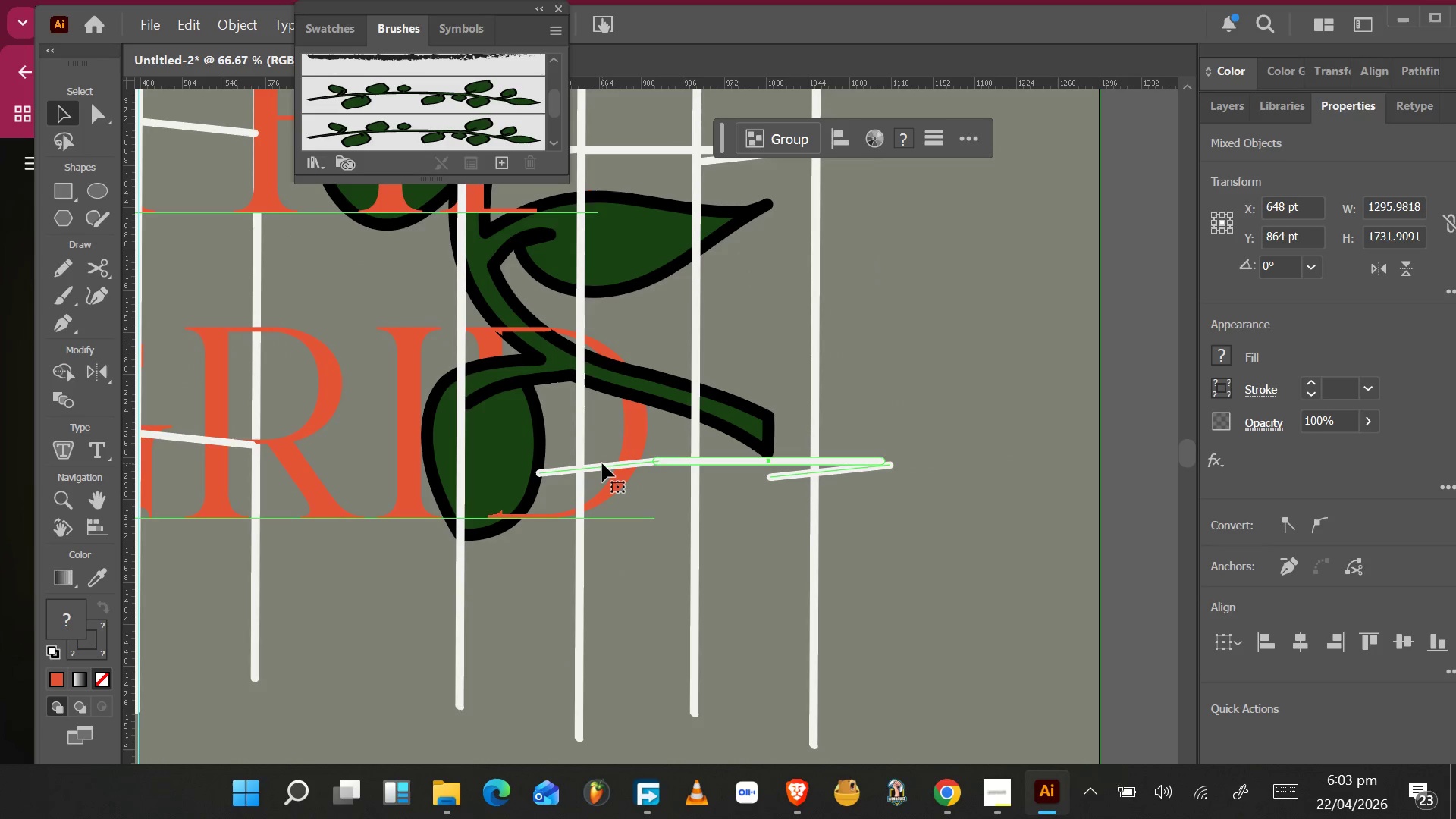 
hold_key(key=ControlLeft, duration=0.89)
 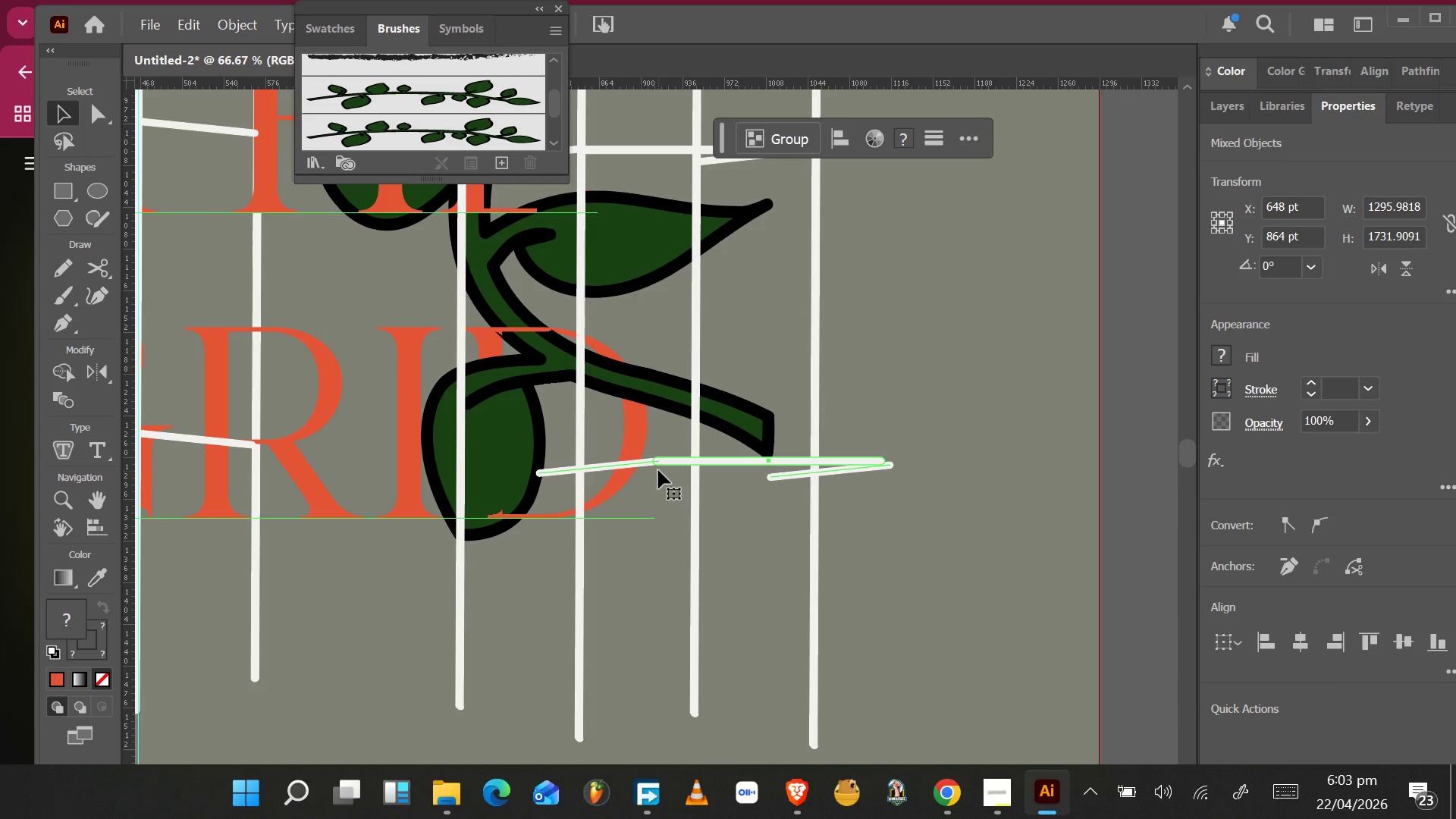 
hold_key(key=AltLeft, duration=0.48)
scroll: coordinate [657, 469], scroll_direction: up, amount: 3.0
 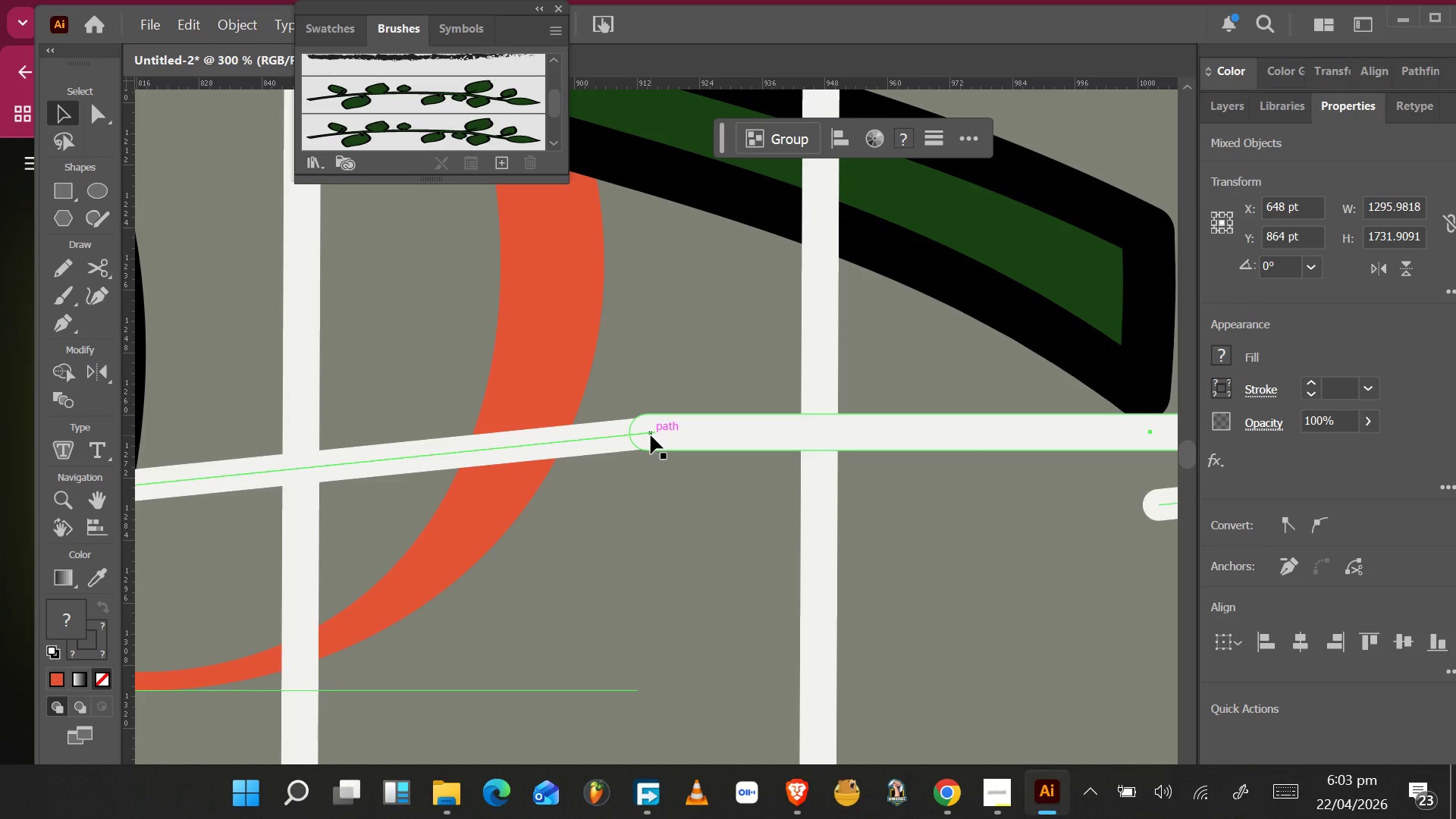 
left_click_drag(start_coordinate=[651, 434], to_coordinate=[451, 457])
 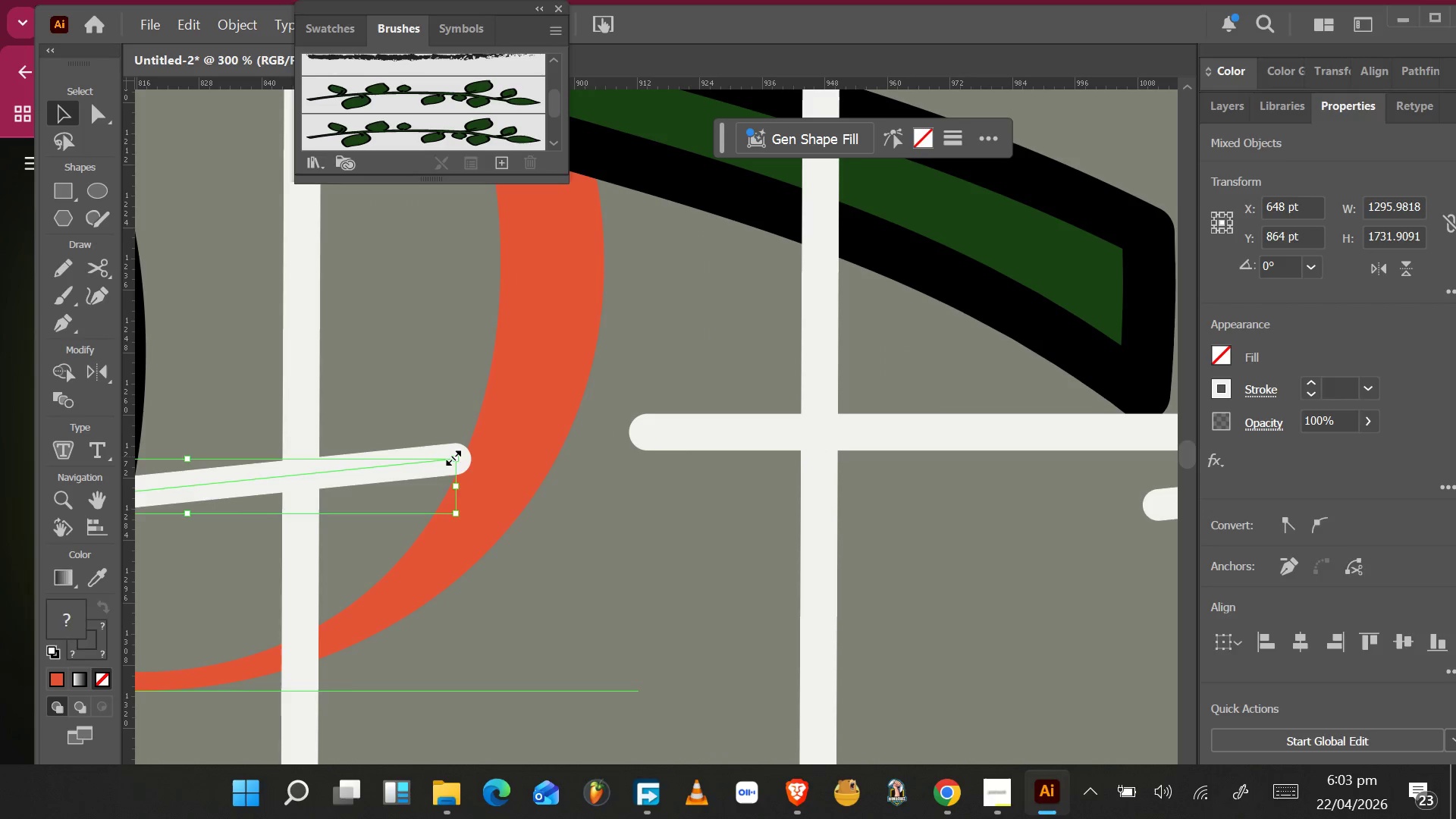 
key(Control+Z)
 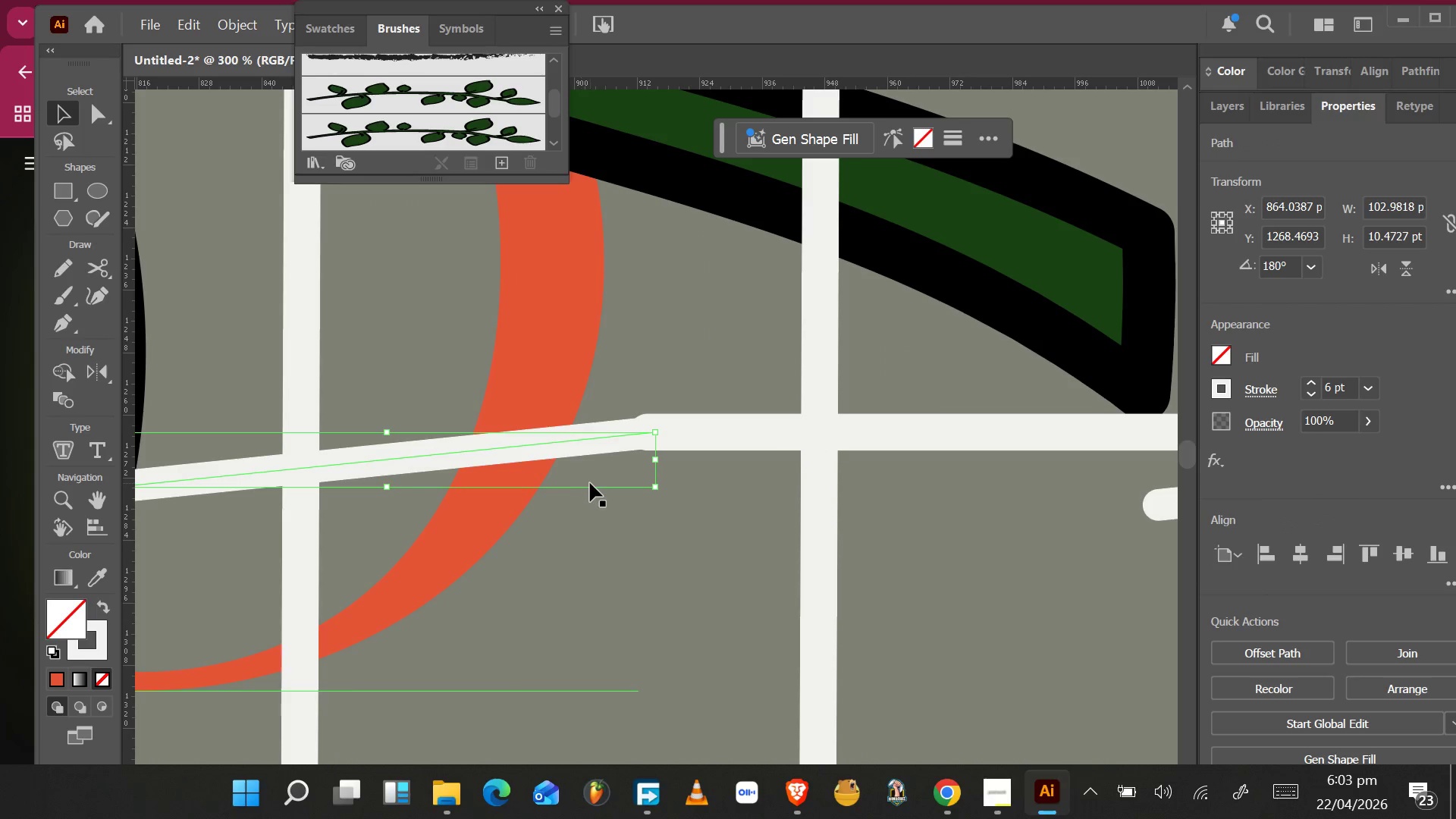 
hold_key(key=AltLeft, duration=0.95)
scroll: coordinate [590, 483], scroll_direction: down, amount: 3.0
 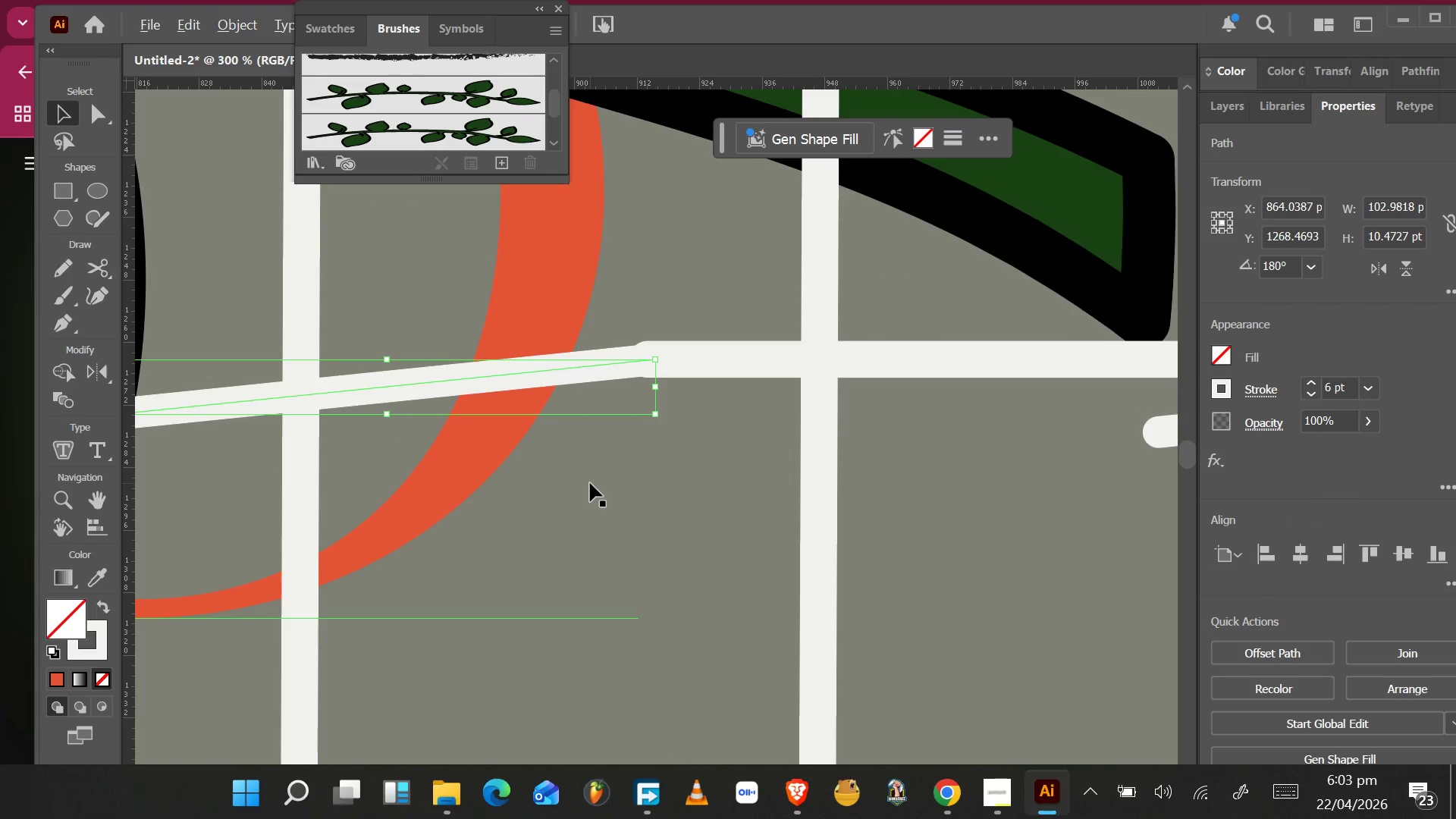 
hold_key(key=ShiftLeft, duration=1.53)
left_click([709, 438])
 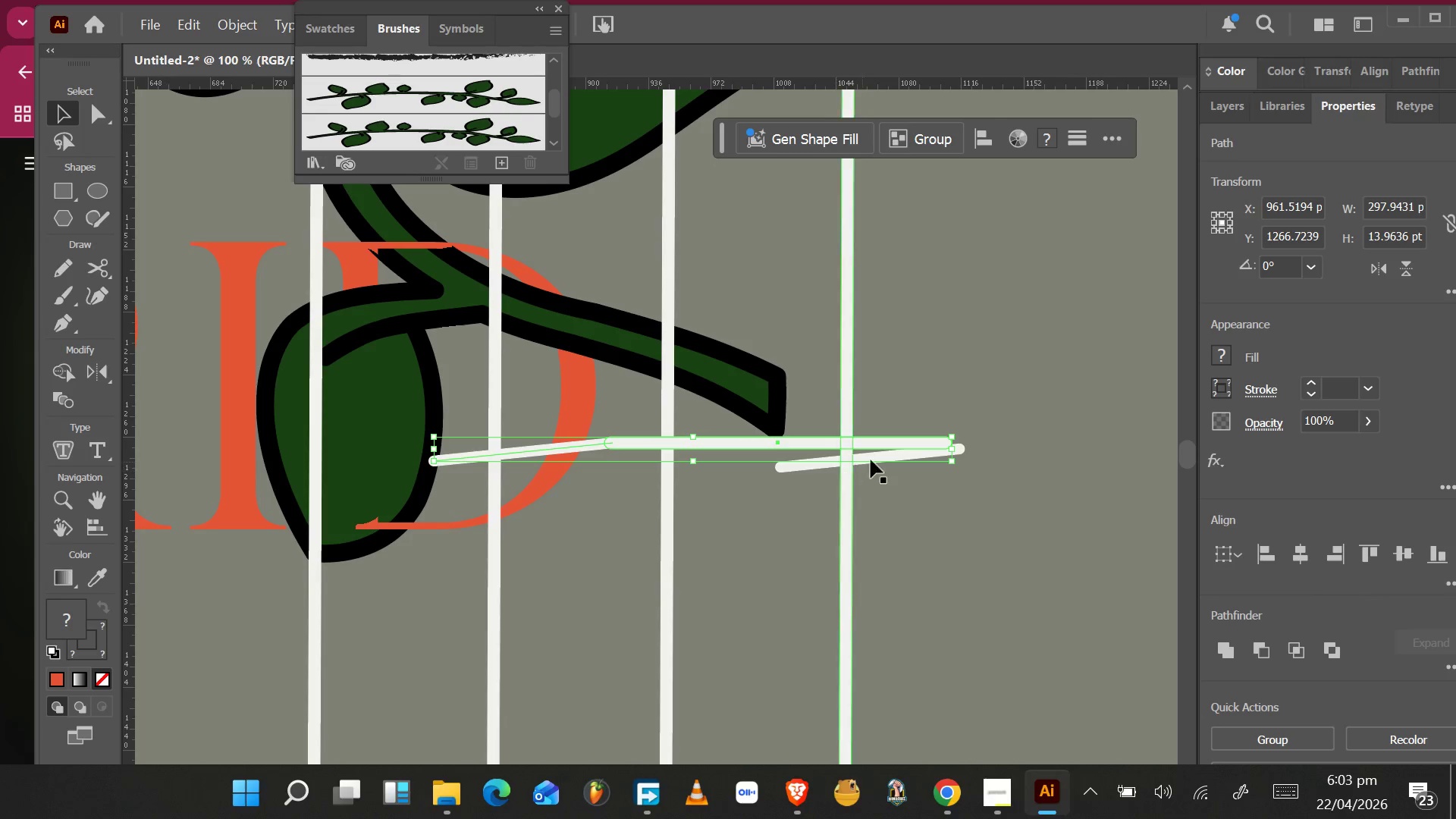 
hold_key(key=ShiftLeft, duration=1.53)
left_click([893, 461])
 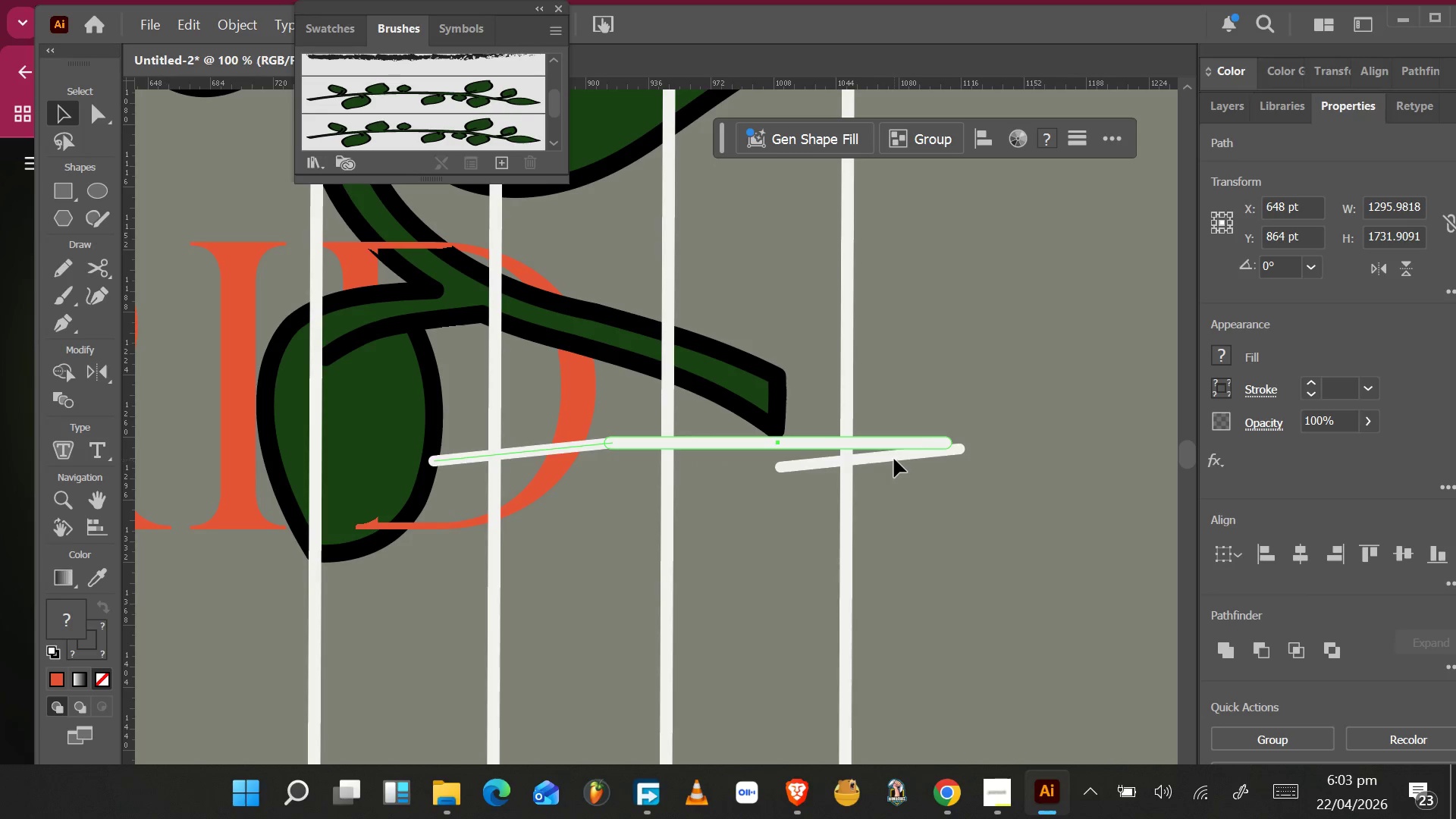 
left_click([894, 457])
 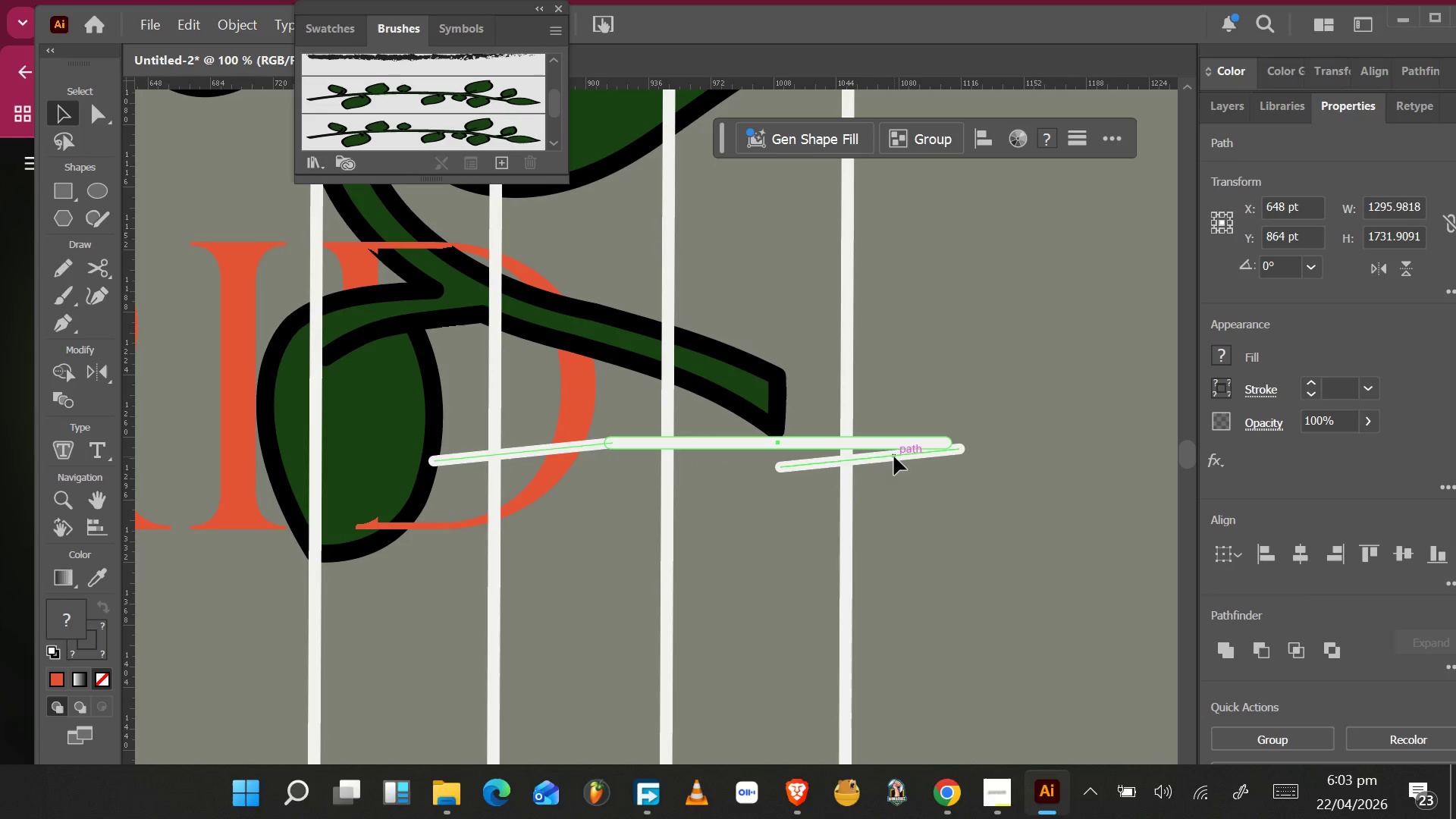 
hold_key(key=ShiftLeft, duration=1.53)
left_click([894, 457])
 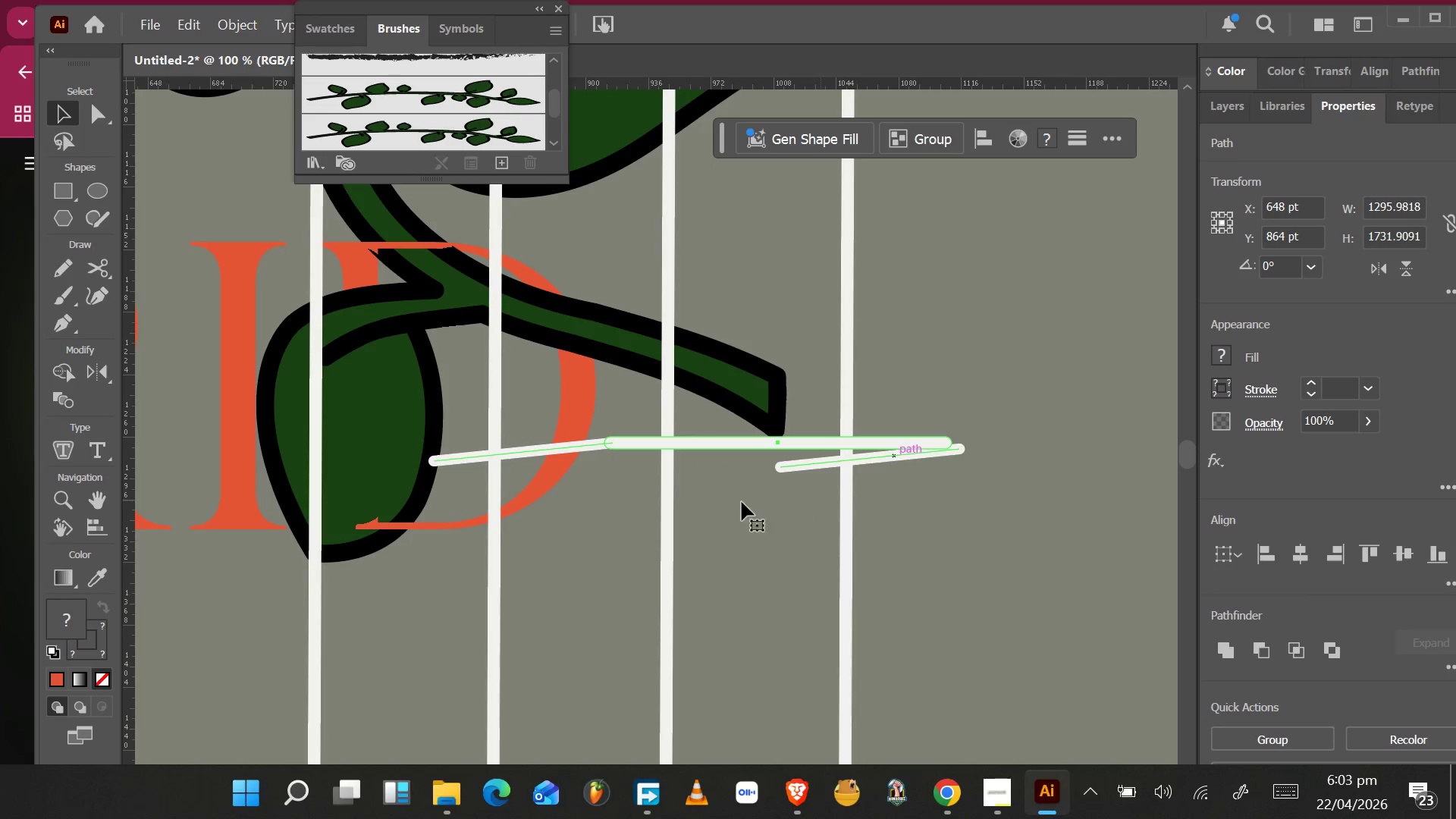 
hold_key(key=ShiftLeft, duration=0.84)
 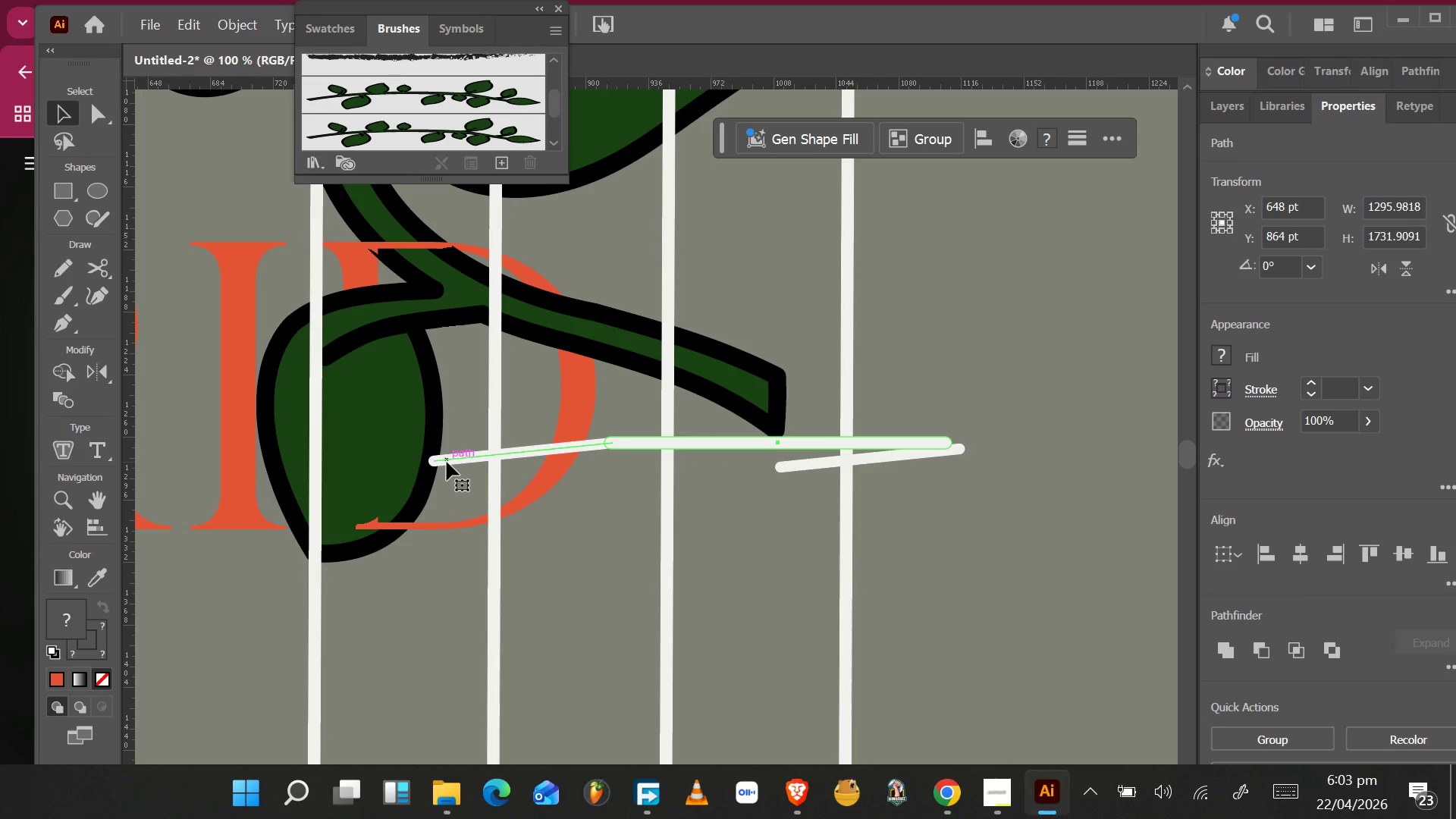 
hold_key(key=AltLeft, duration=0.47)
scroll: coordinate [447, 462], scroll_direction: up, amount: 2.0
 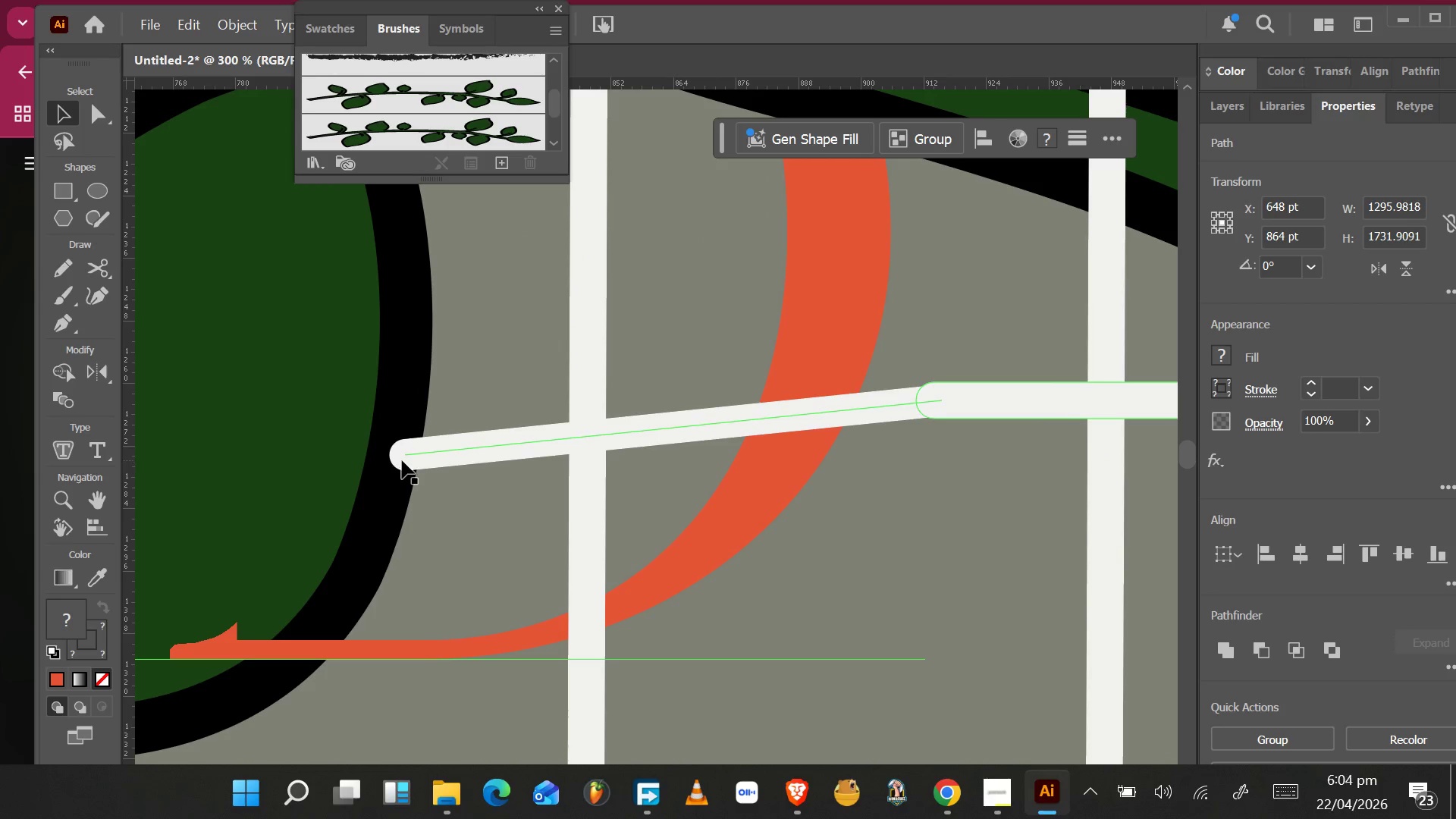 
hold_key(key=AltLeft, duration=0.61)
scroll: coordinate [402, 460], scroll_direction: down, amount: 3.0
 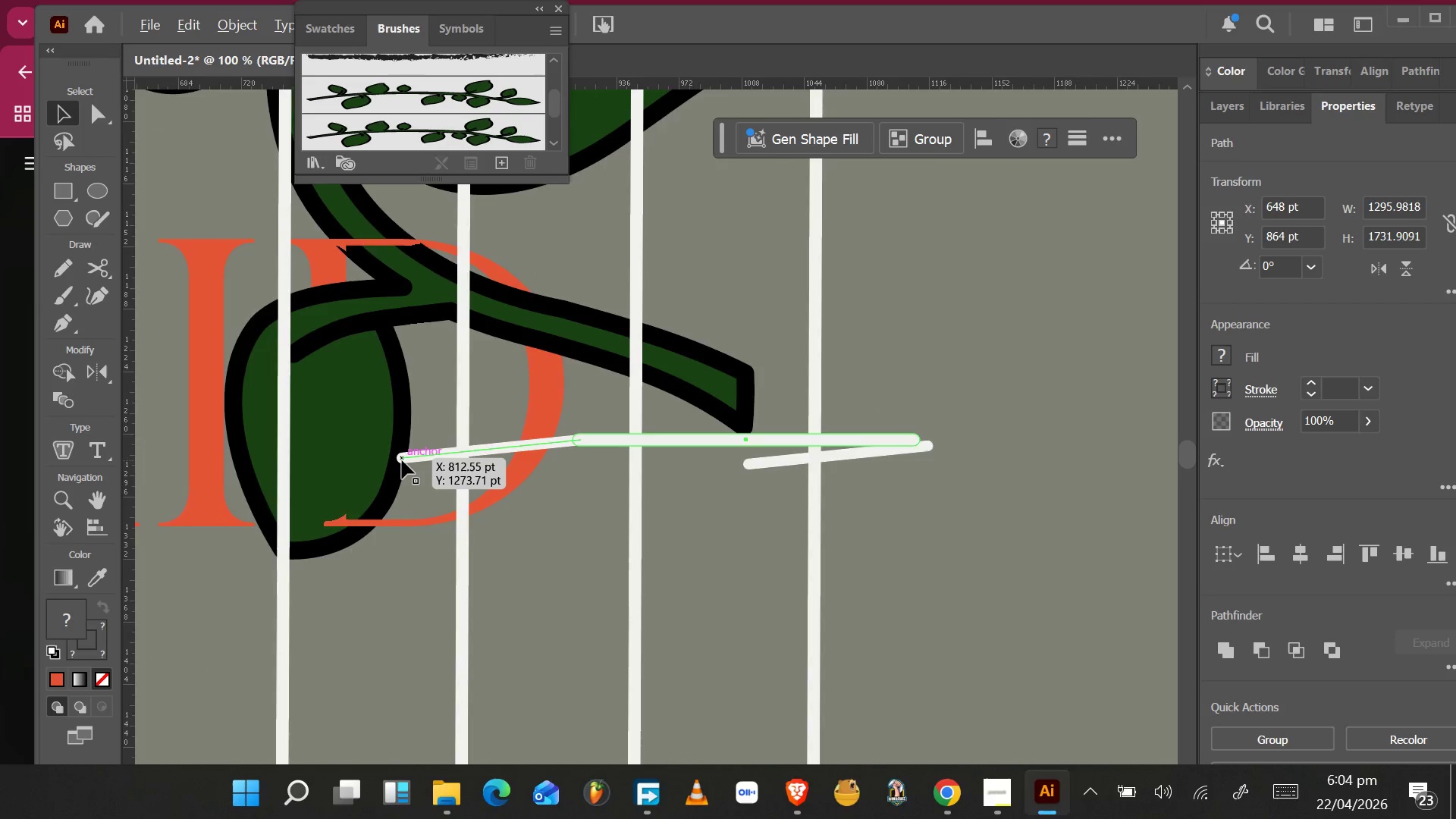 
hold_key(key=AltLeft, duration=0.41)
scroll: coordinate [402, 460], scroll_direction: up, amount: 2.0
 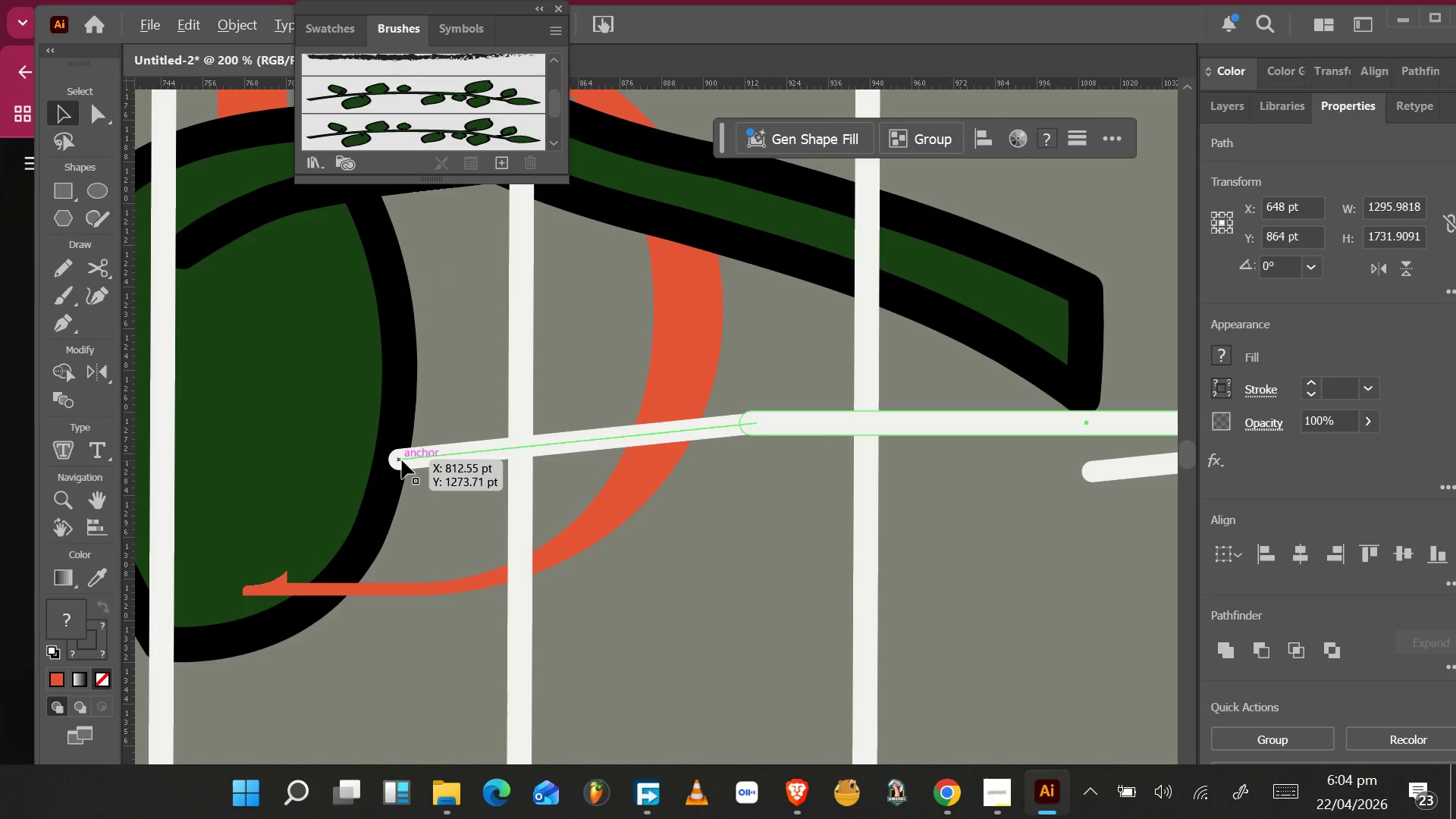 
hold_key(key=ControlLeft, duration=1.55)
 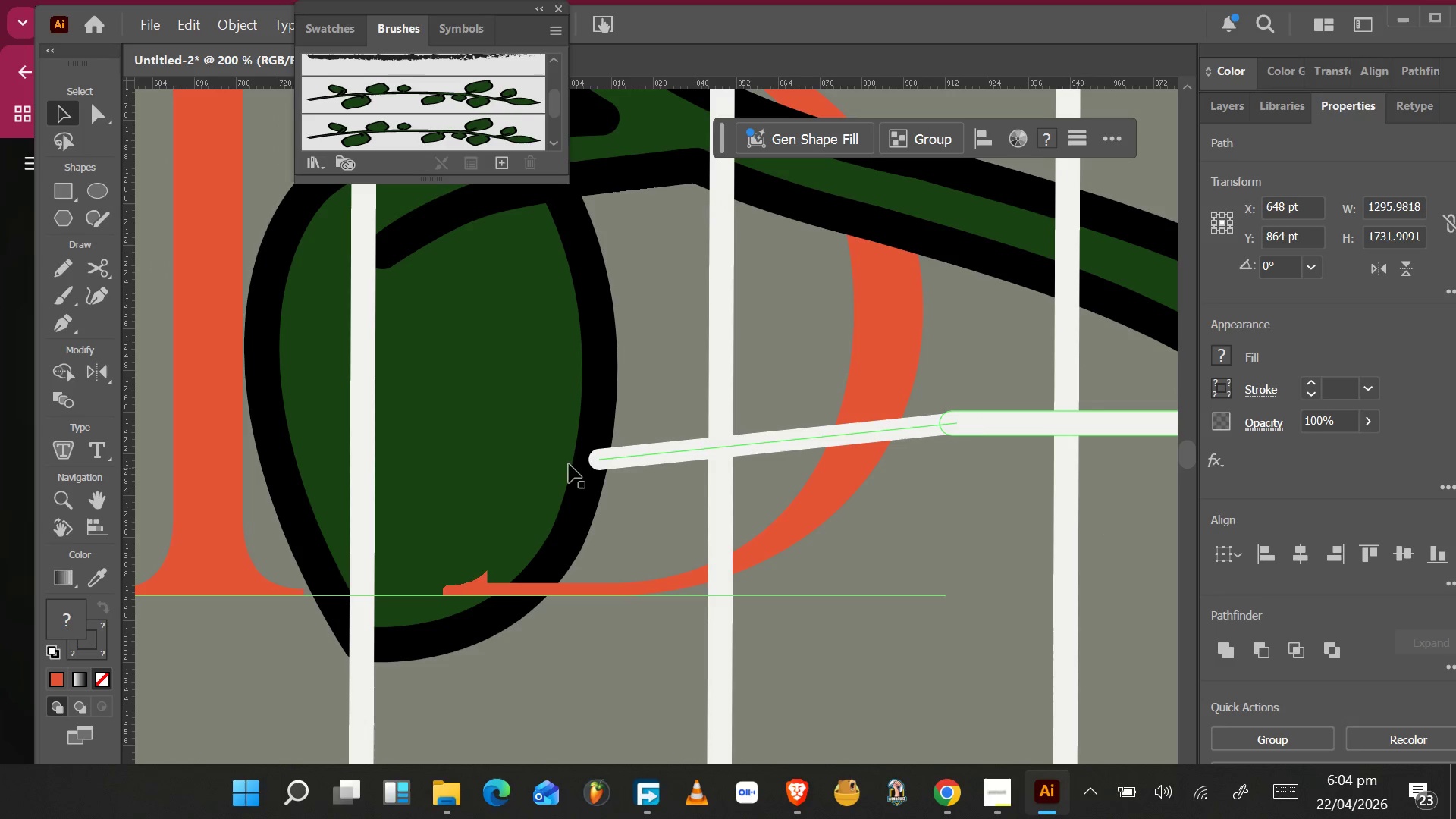 
key(Control+ControlLeft)
 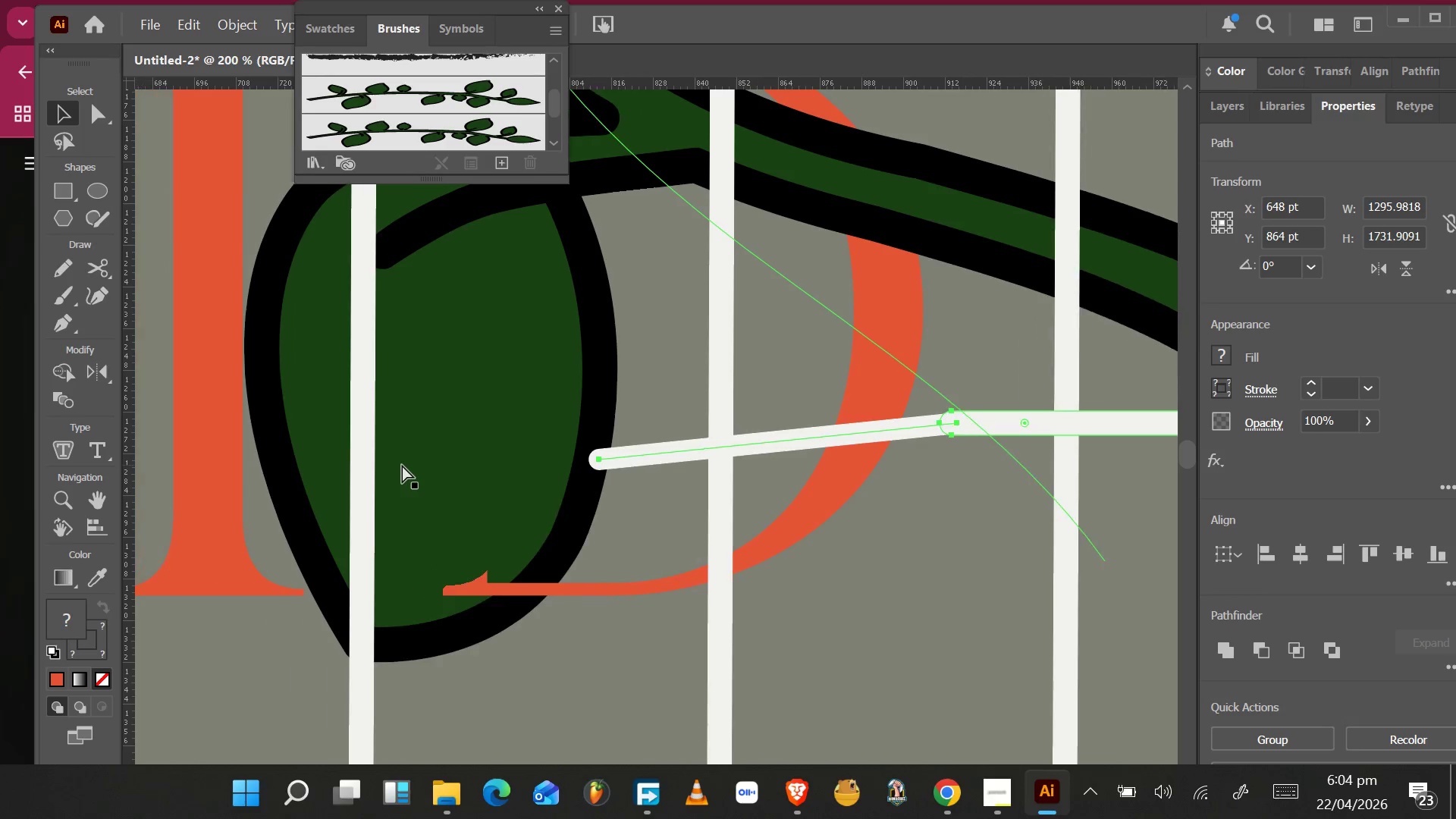 
key(Control+ControlLeft)
 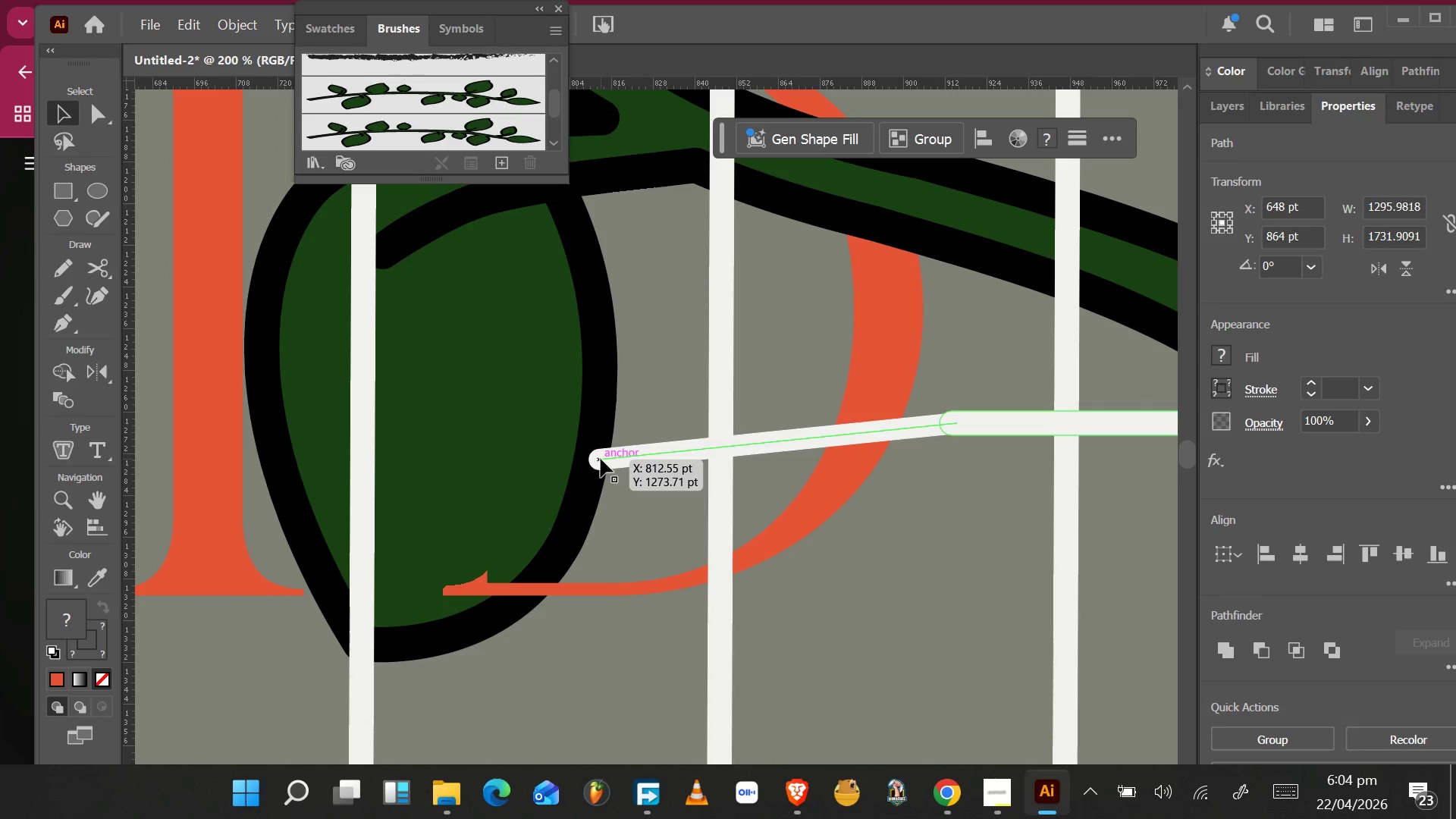 
scroll: coordinate [402, 465], scroll_direction: up, amount: 11.0
 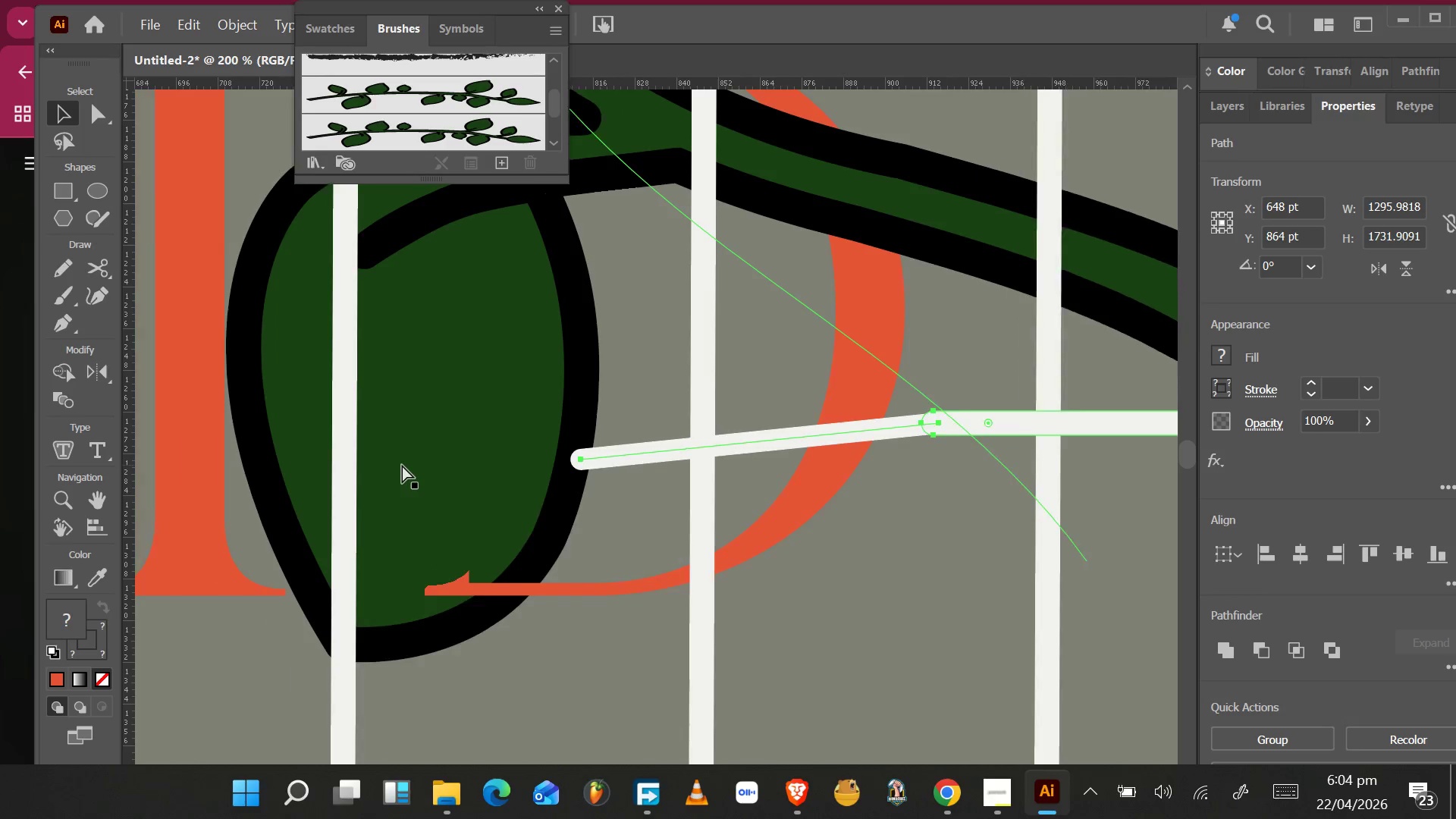 
left_click_drag(start_coordinate=[599, 459], to_coordinate=[366, 460])
 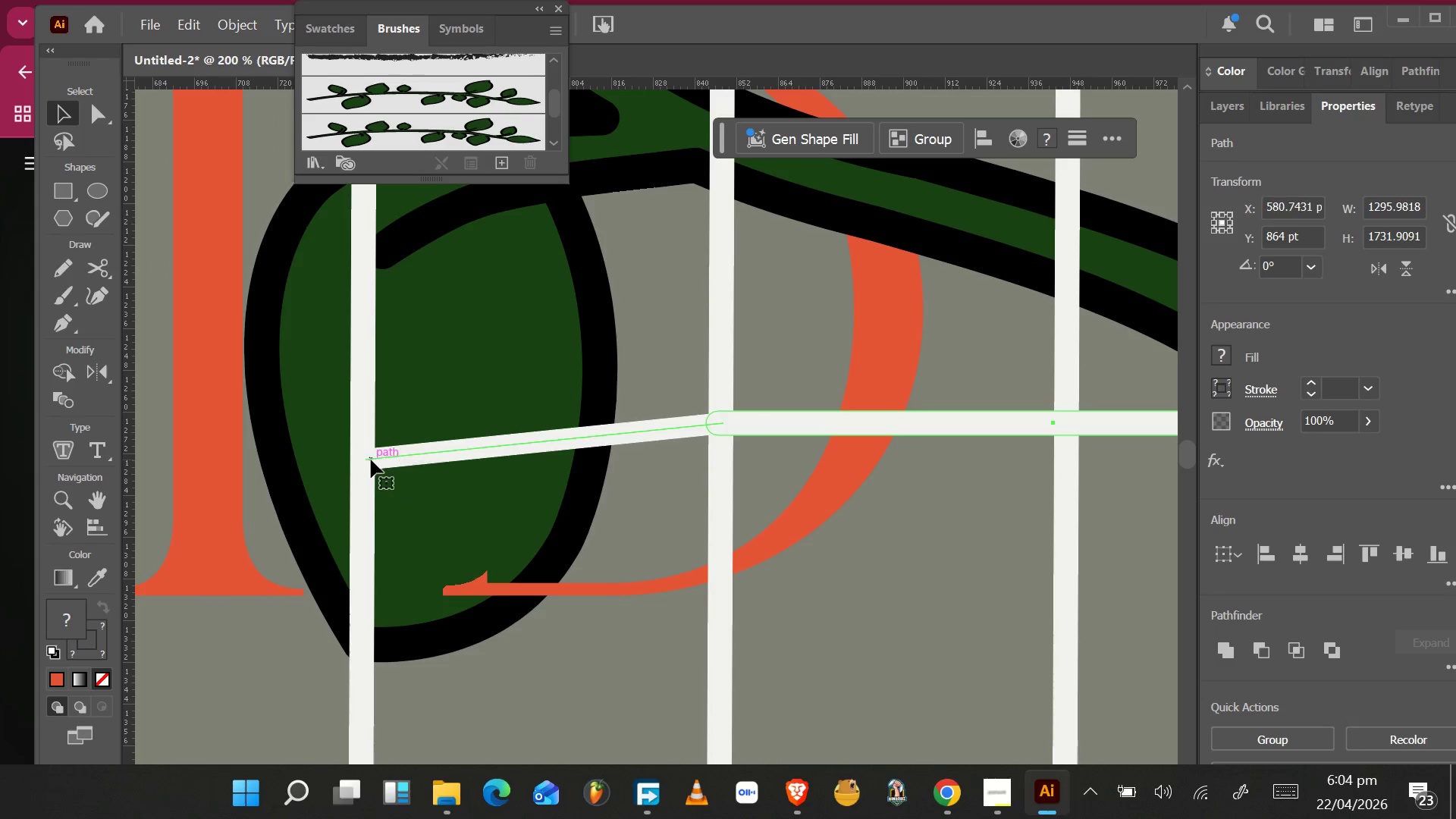 
hold_key(key=AltLeft, duration=0.77)
scroll: coordinate [372, 463], scroll_direction: down, amount: 3.0
 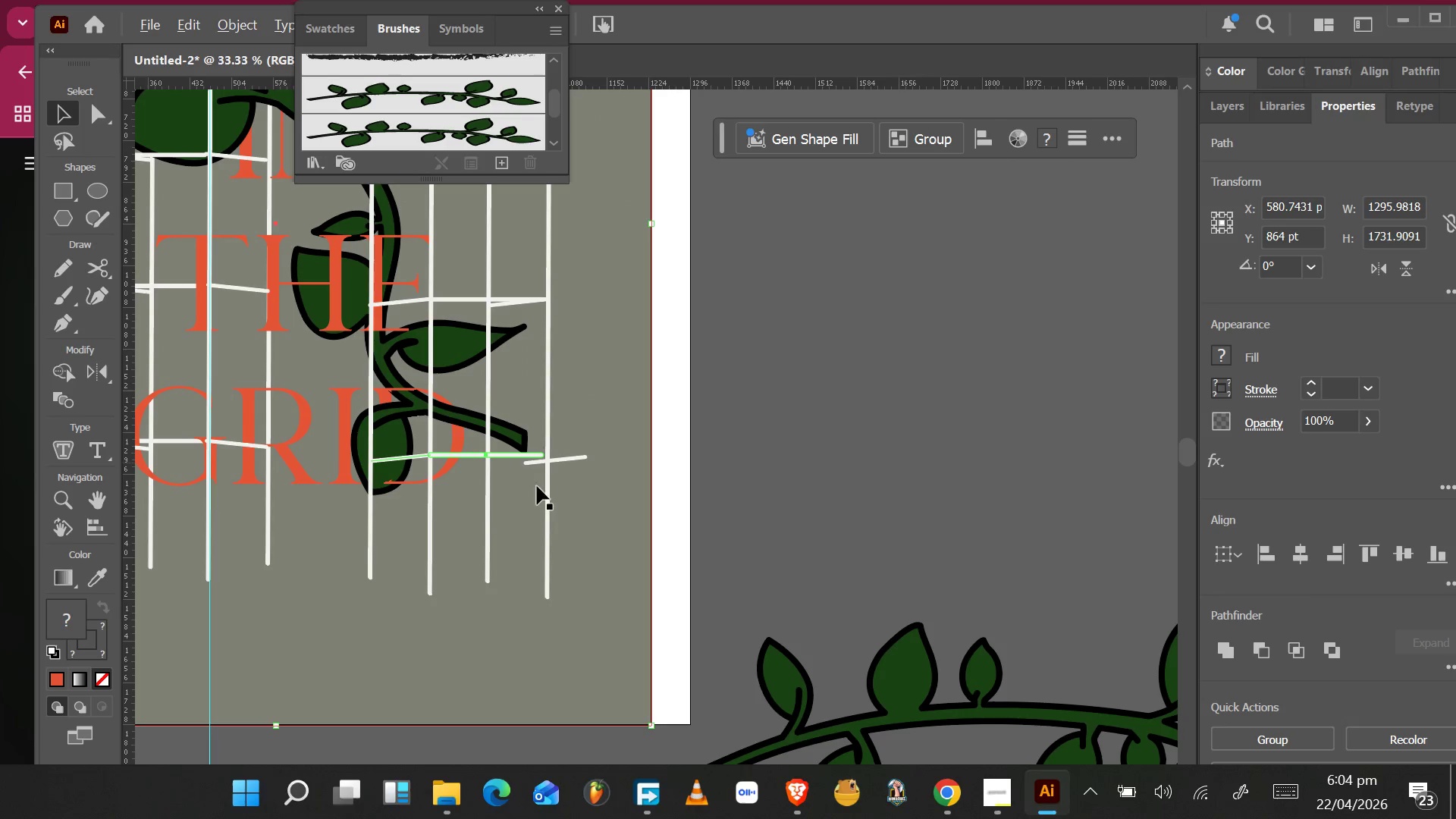 
hold_key(key=AltLeft, duration=0.62)
scroll: coordinate [554, 468], scroll_direction: up, amount: 4.0
 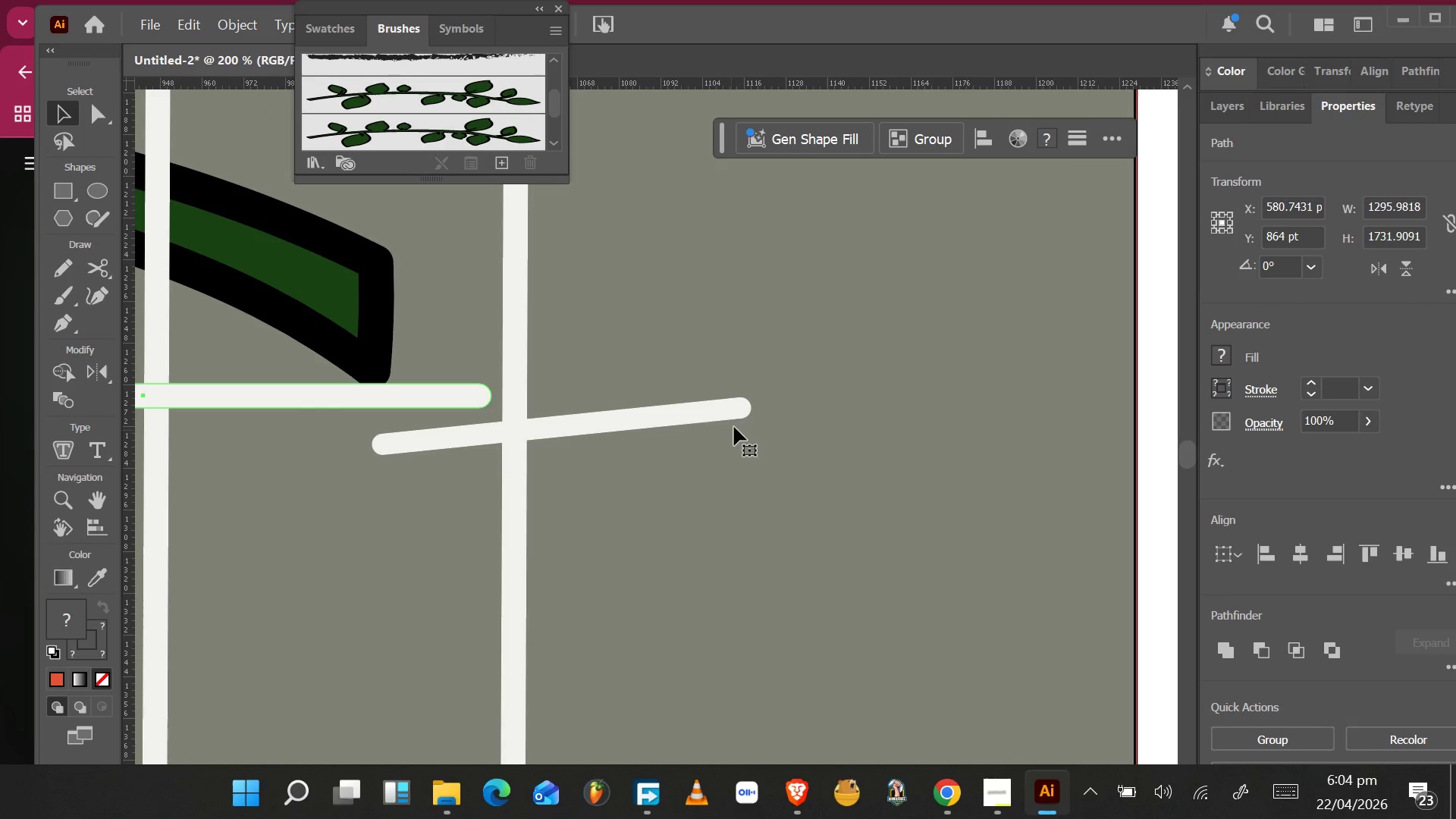 
left_click([740, 413])
 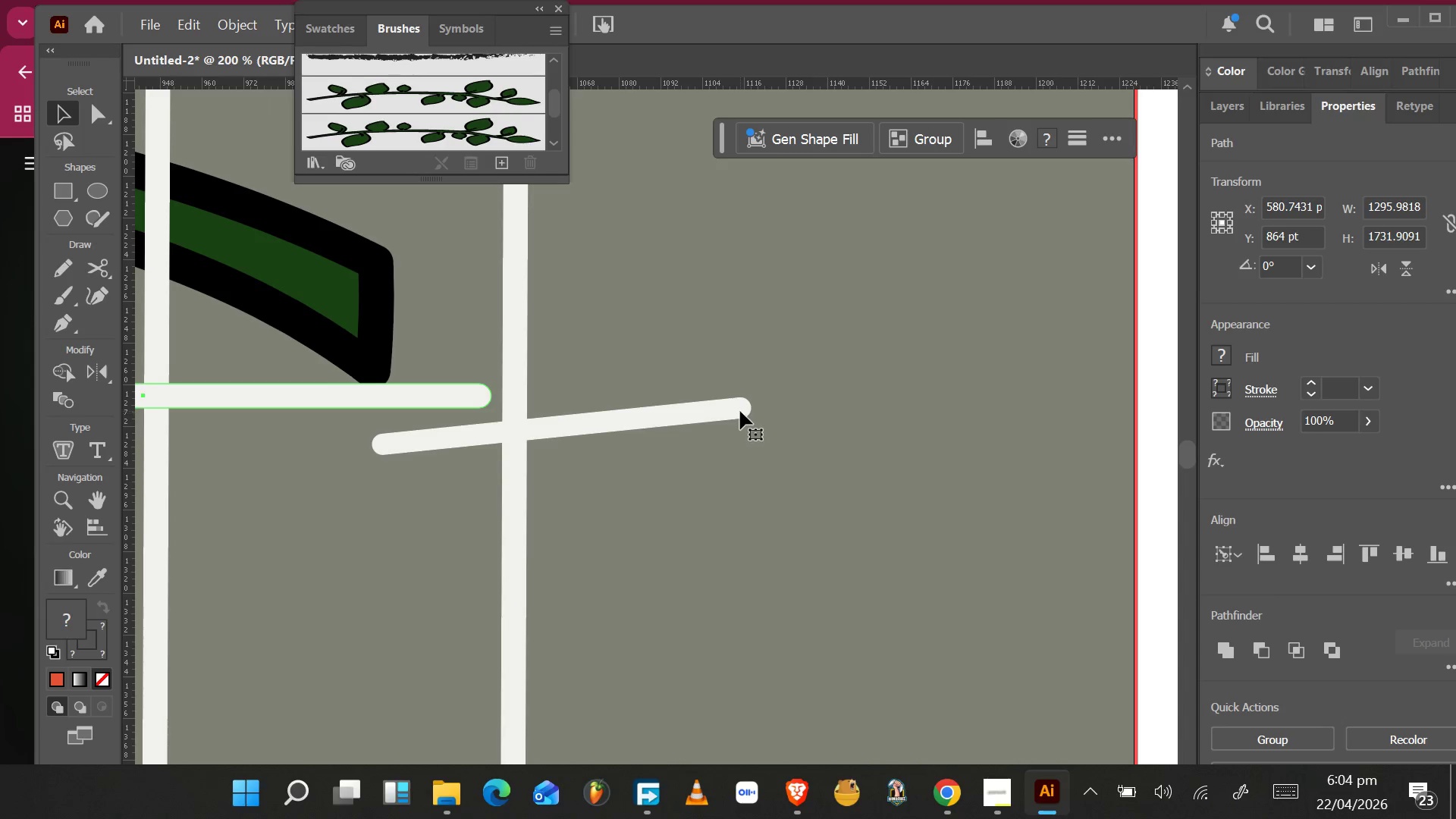 
left_click([740, 411])
 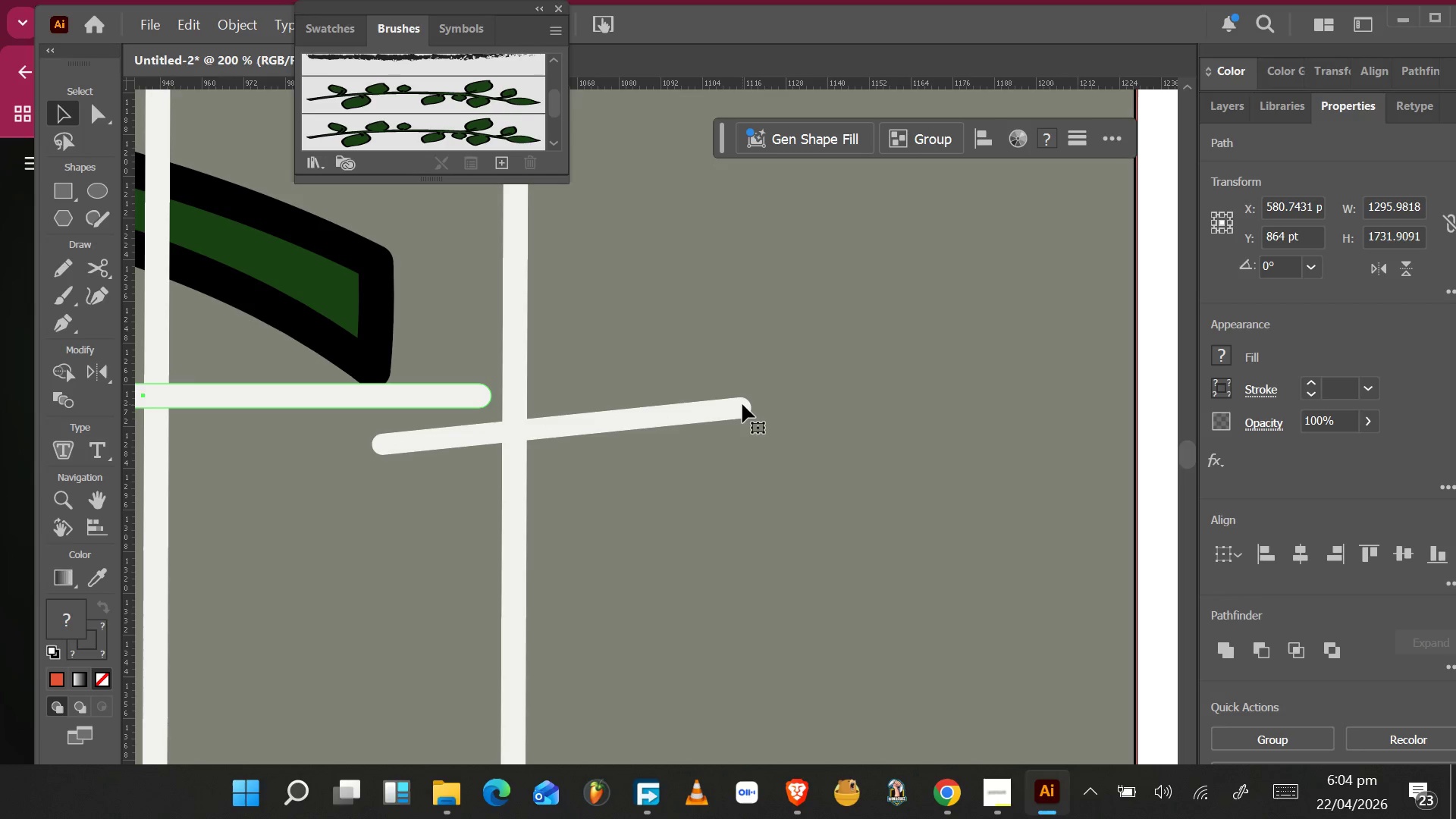 
left_click([742, 404])
 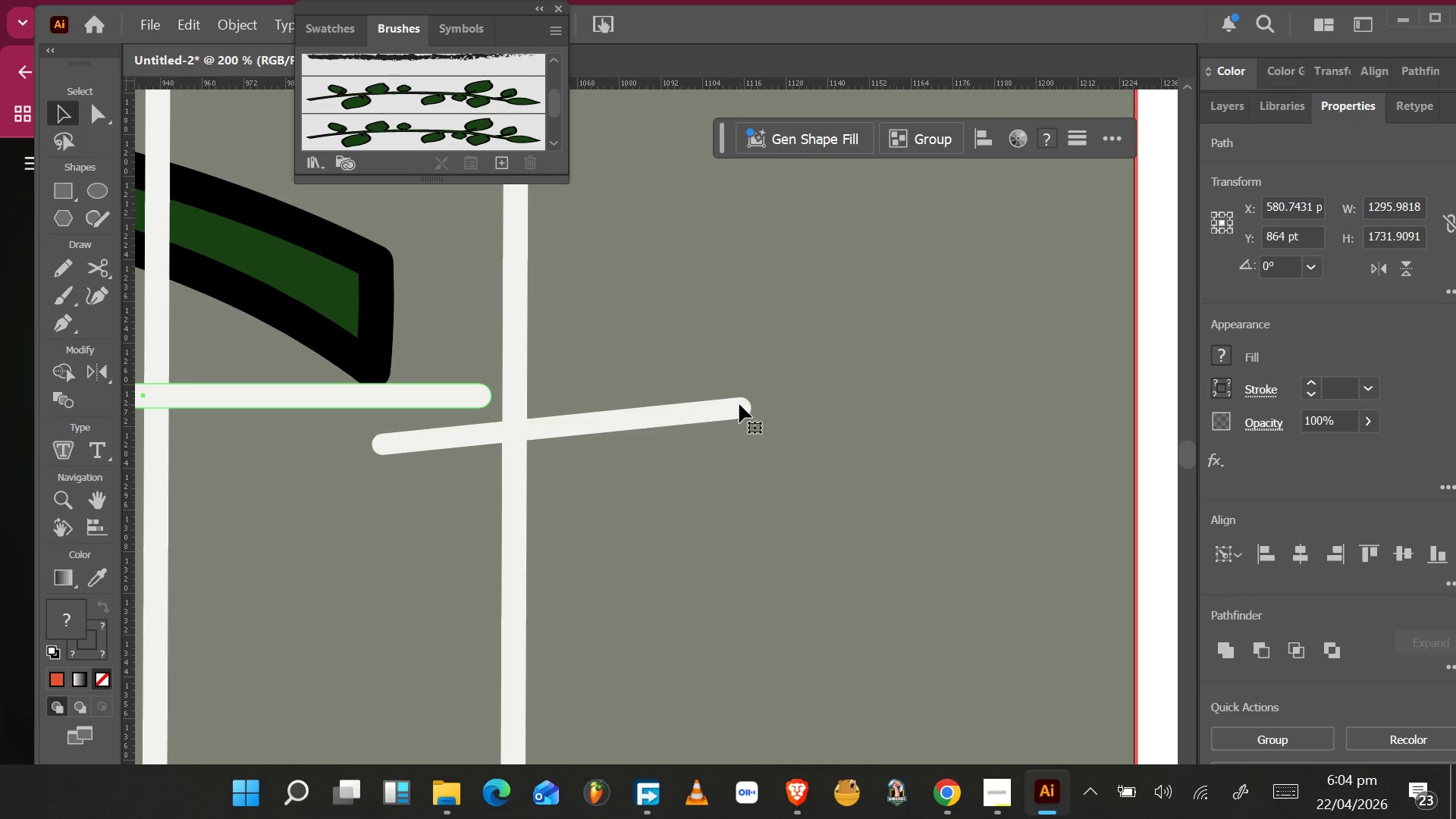 
left_click([739, 404])
 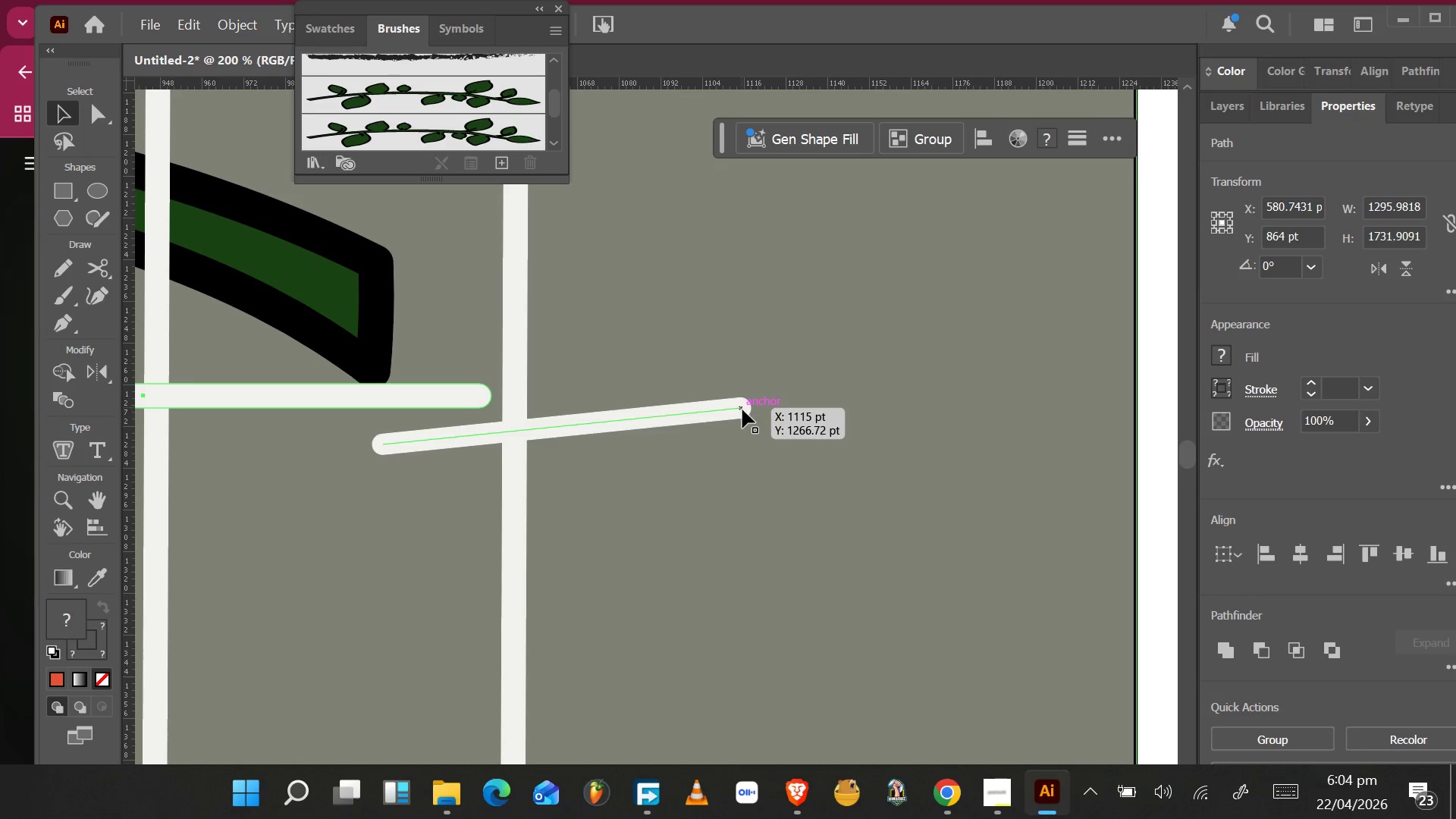 
left_click_drag(start_coordinate=[743, 406], to_coordinate=[356, 307])
 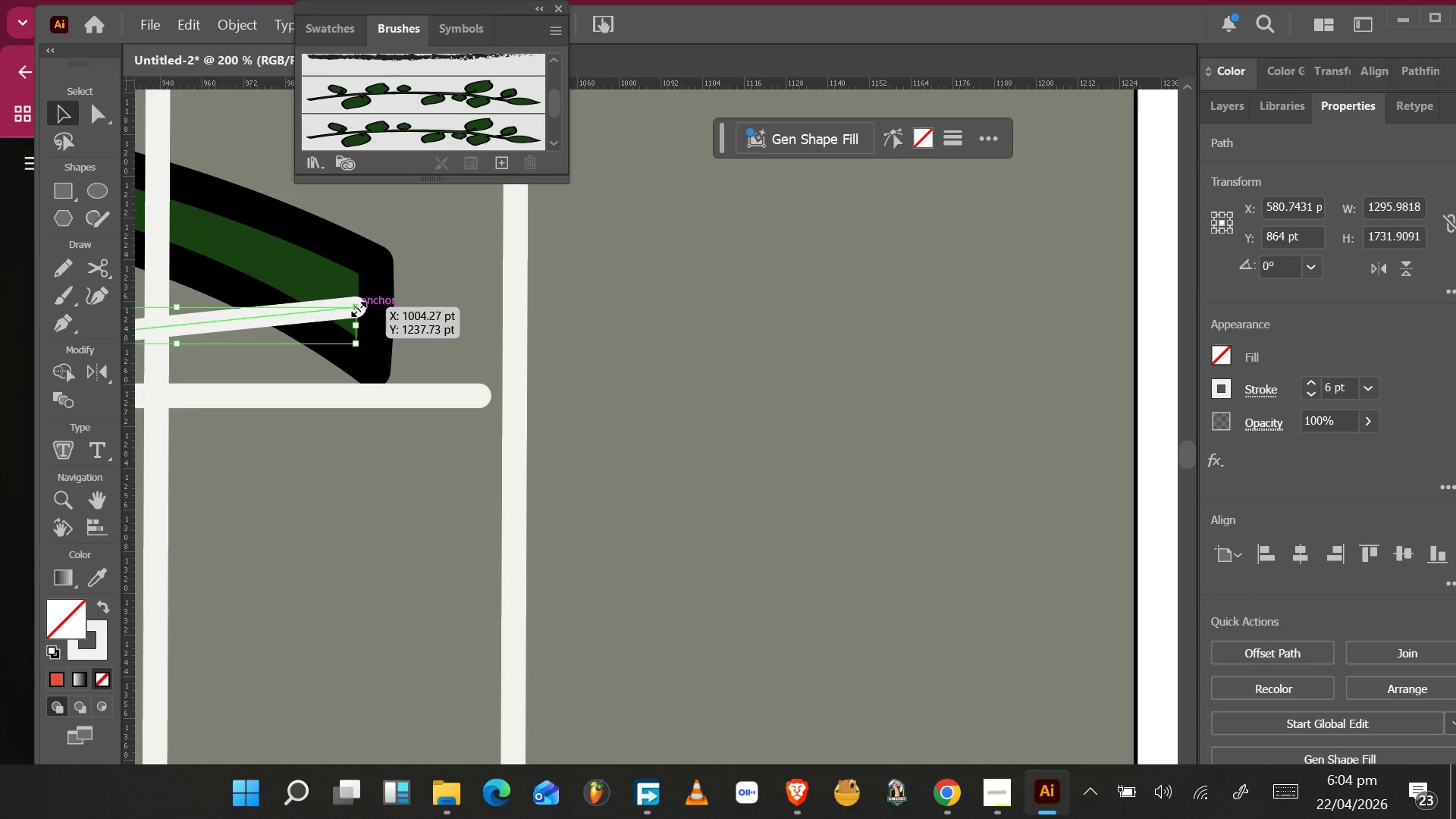 
hold_key(key=AltLeft, duration=0.83)
scroll: coordinate [359, 312], scroll_direction: down, amount: 3.0
 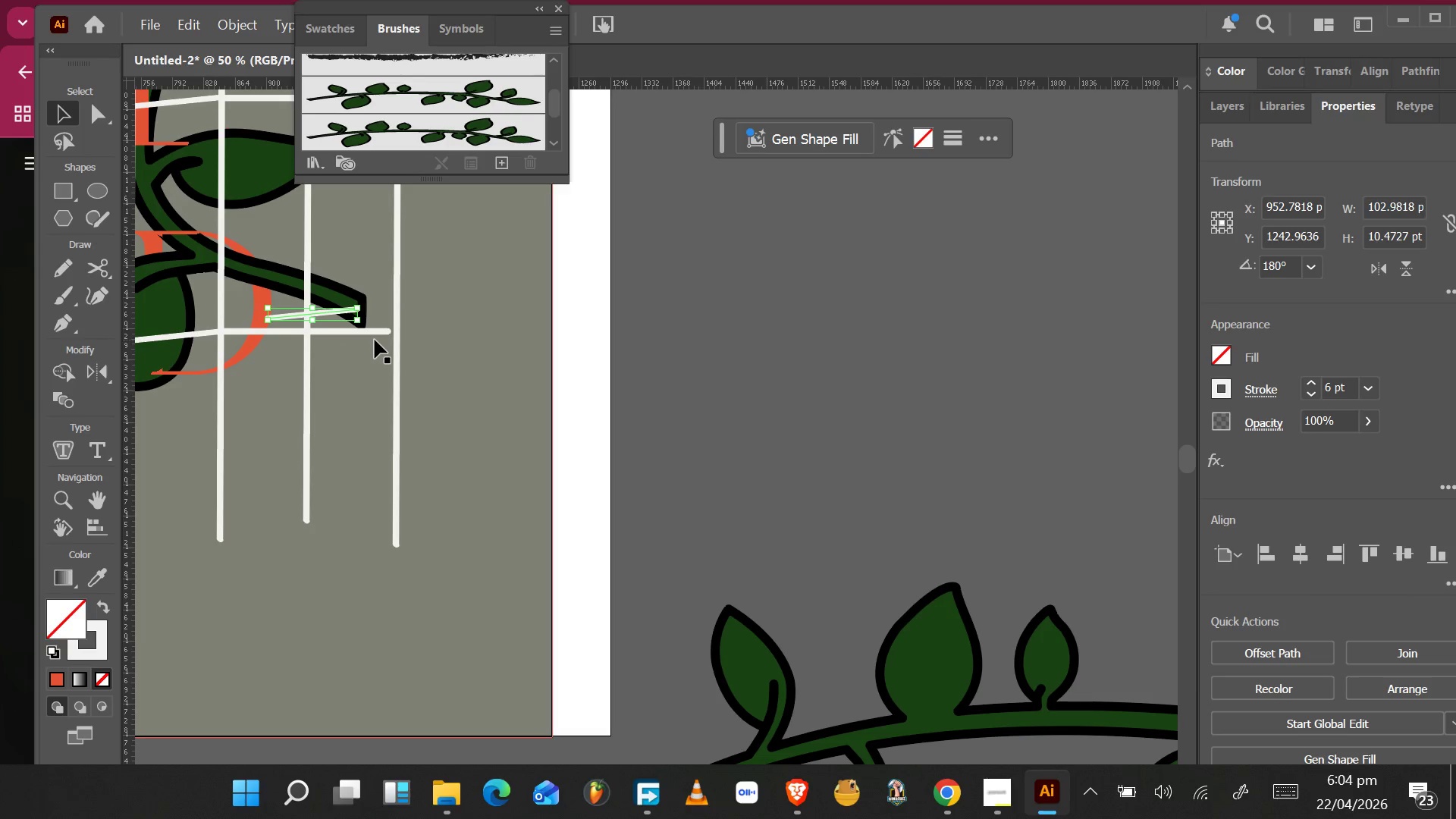 
hold_key(key=AltLeft, duration=0.56)
scroll: coordinate [374, 340], scroll_direction: up, amount: 2.0
 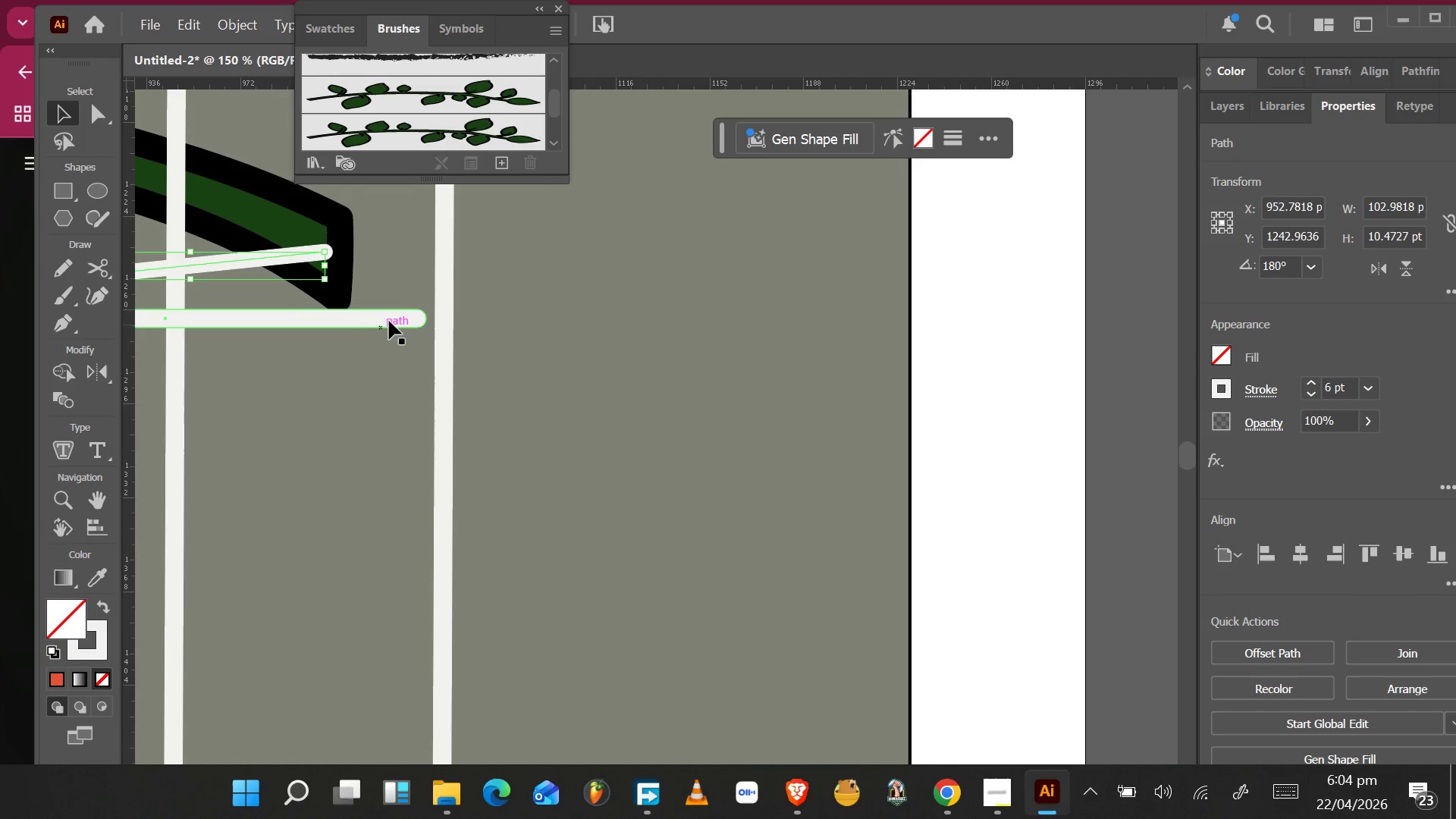 
left_click([391, 319])
 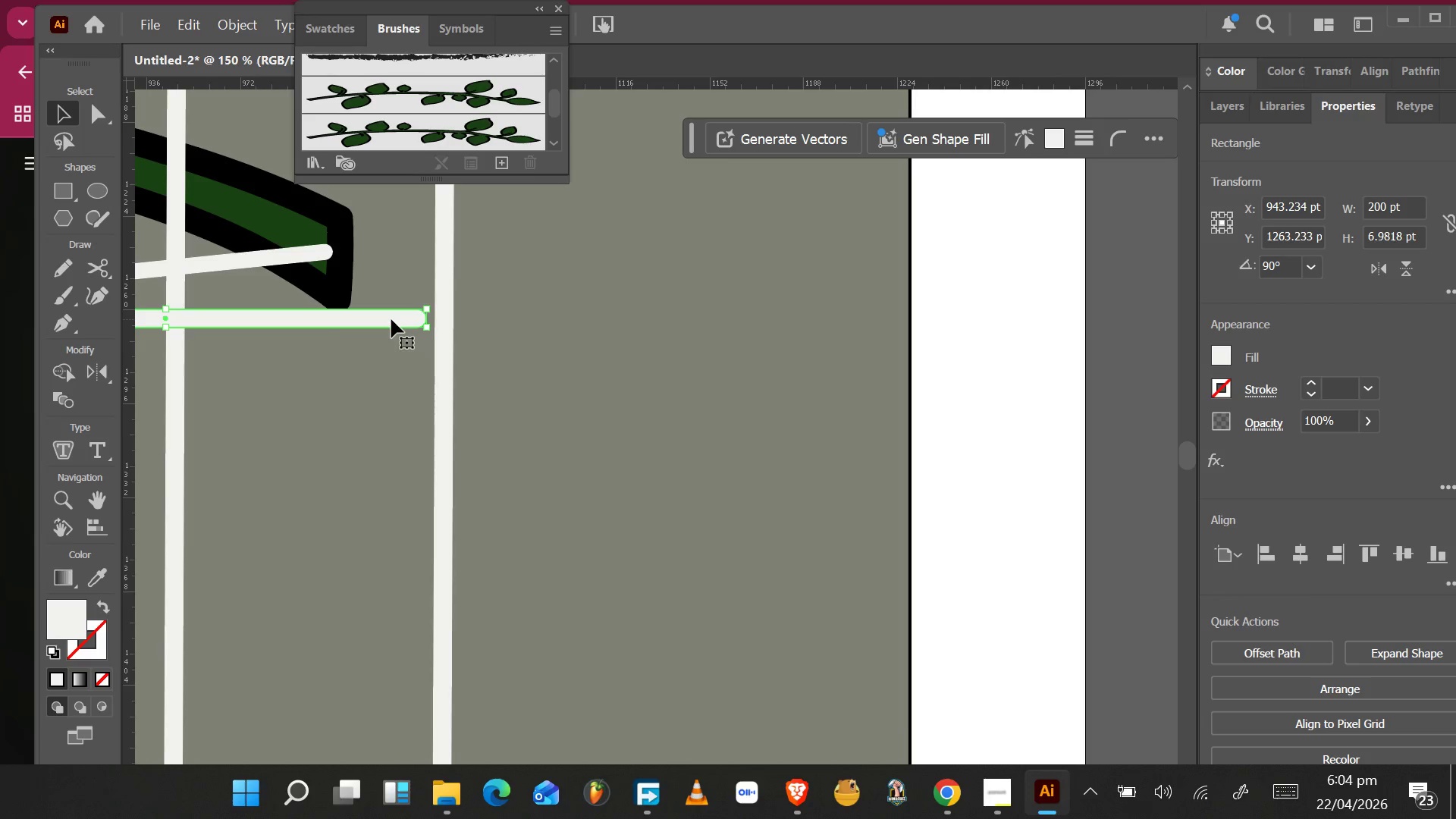 
key(Delete)
 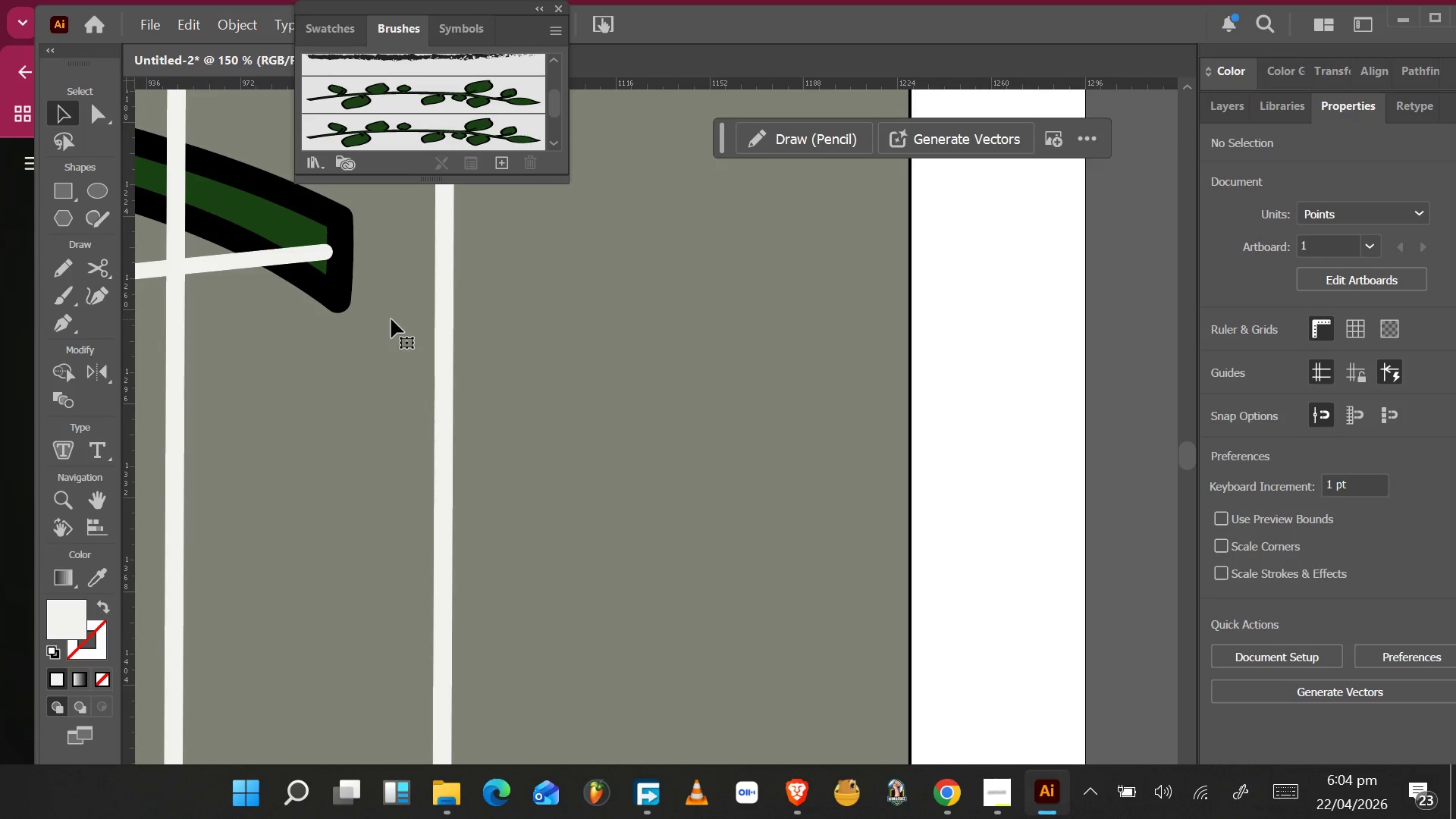 
hold_key(key=AltLeft, duration=1.25)
scroll: coordinate [389, 403], scroll_direction: down, amount: 4.0
 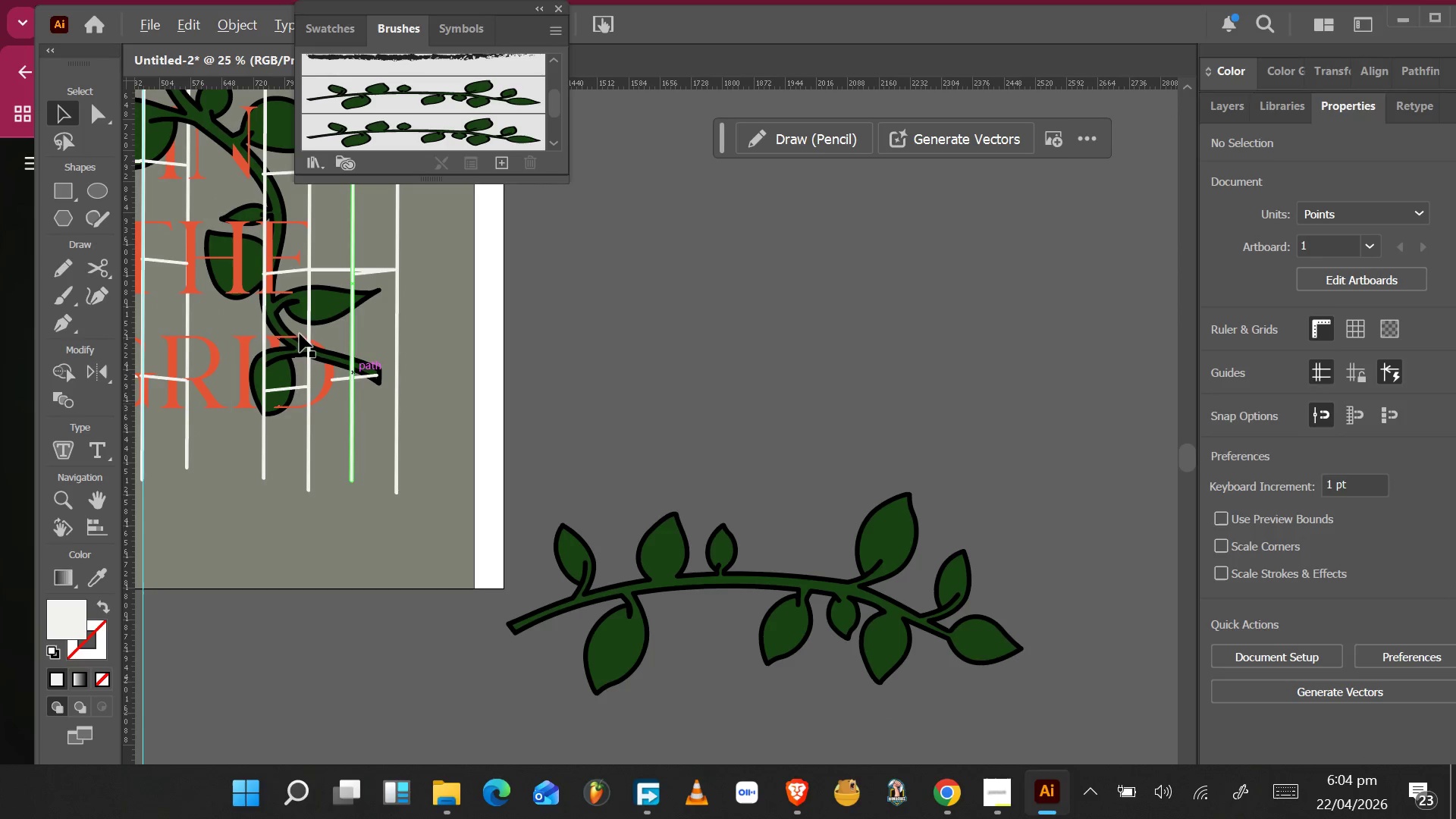 
hold_key(key=AltLeft, duration=0.75)
scroll: coordinate [303, 362], scroll_direction: up, amount: 3.0
 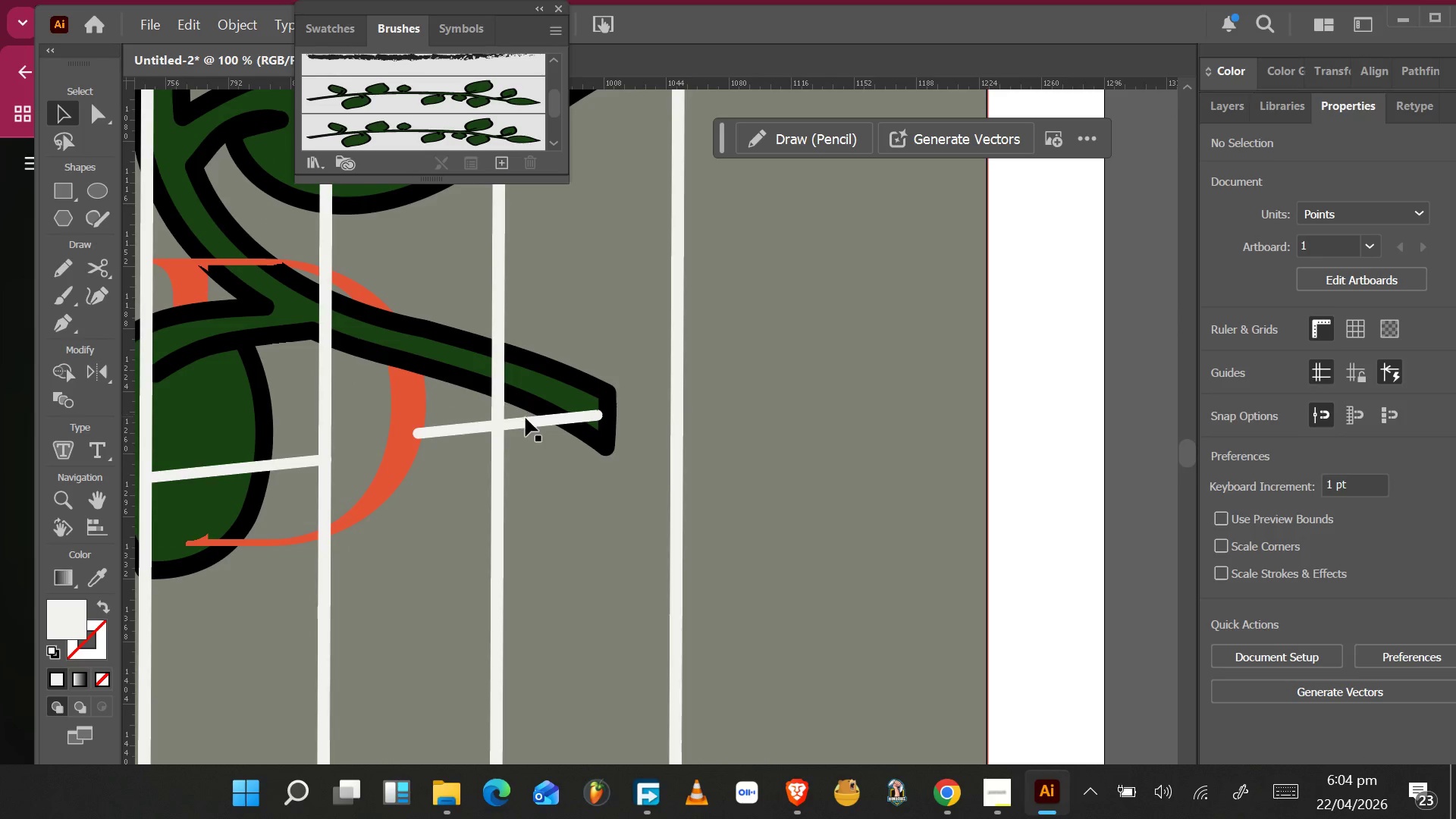 
key(Control+Z)
 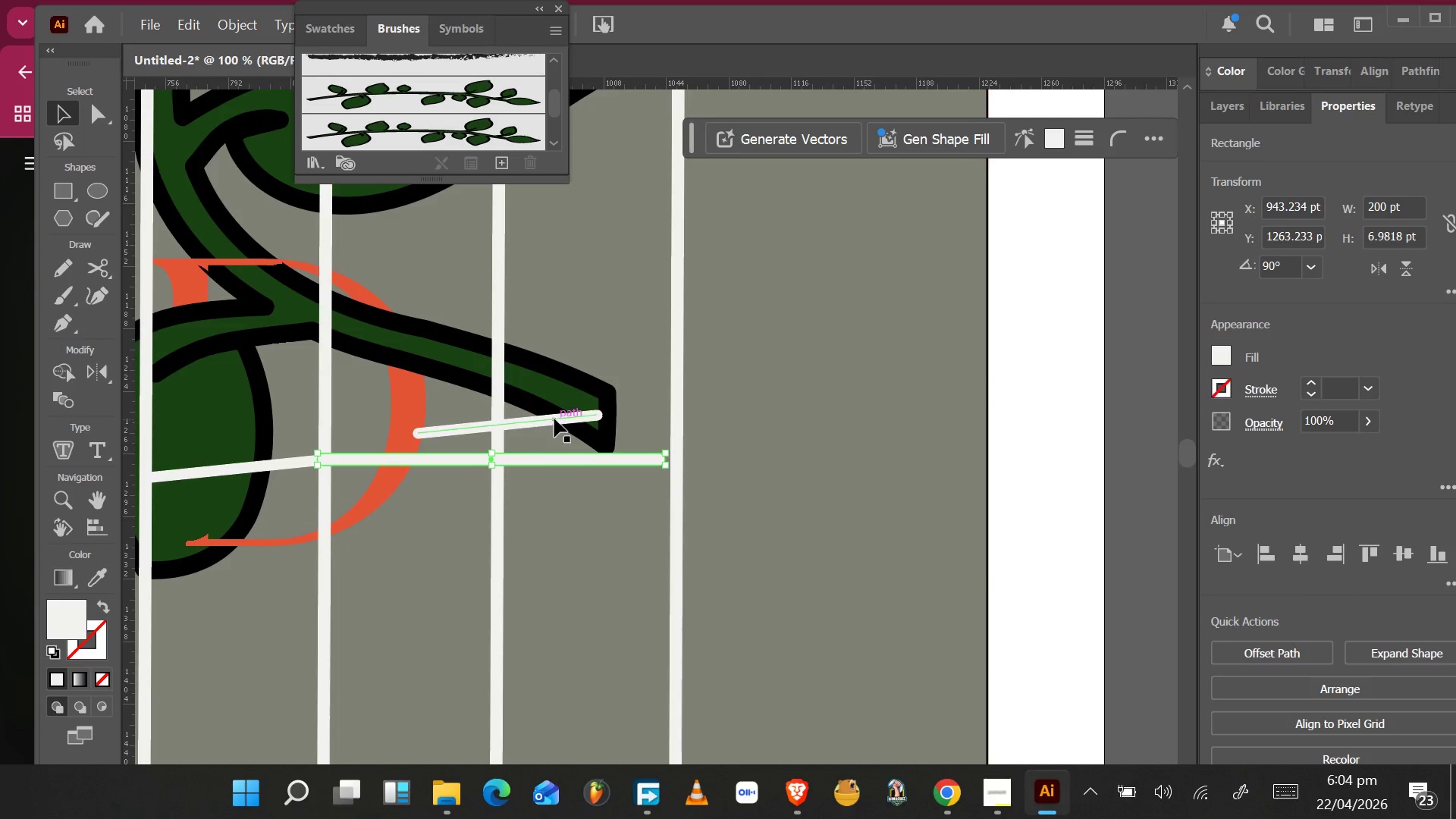 
left_click_drag(start_coordinate=[557, 417], to_coordinate=[629, 466])
 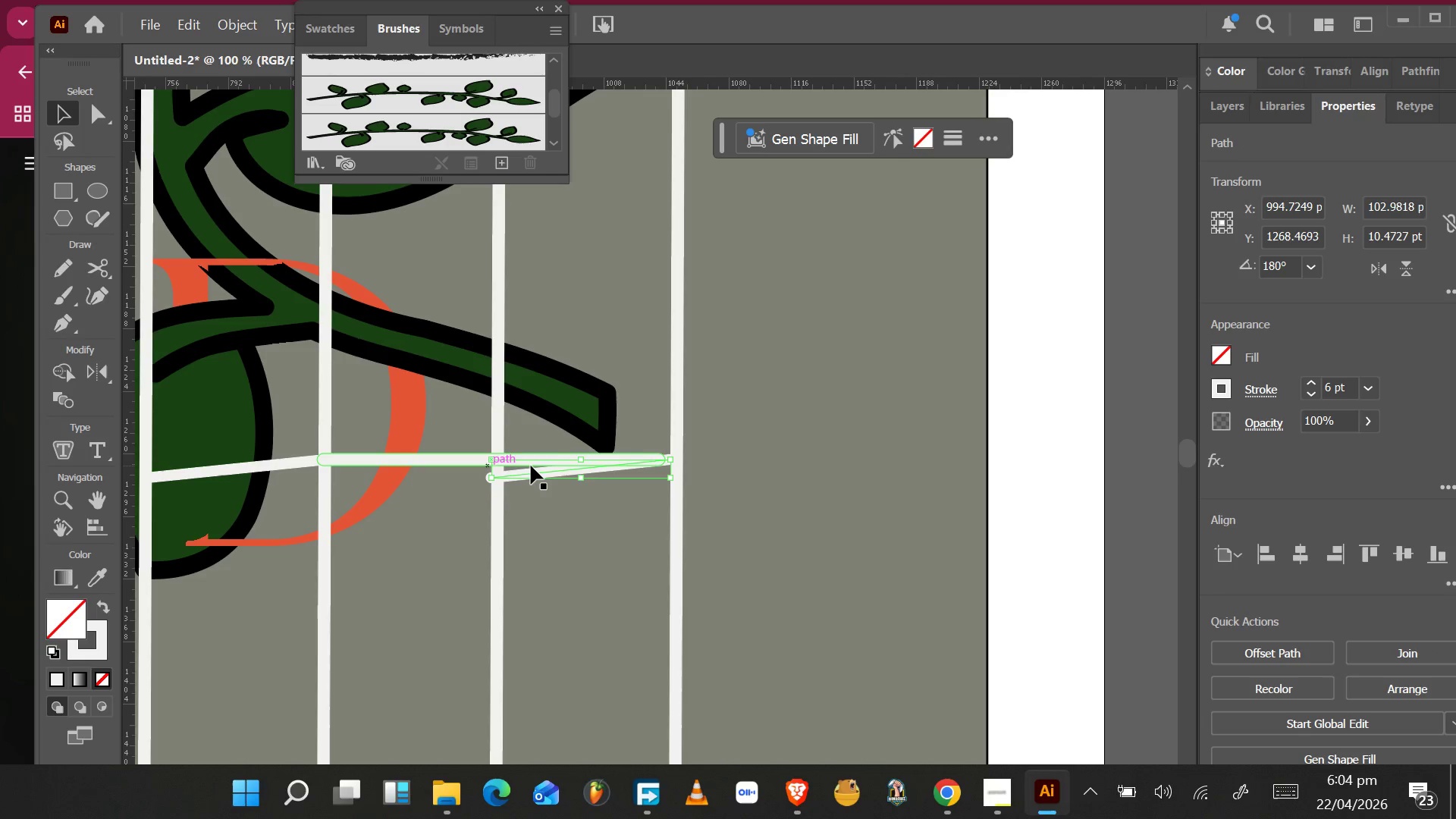 
left_click_drag(start_coordinate=[540, 475], to_coordinate=[533, 556])
 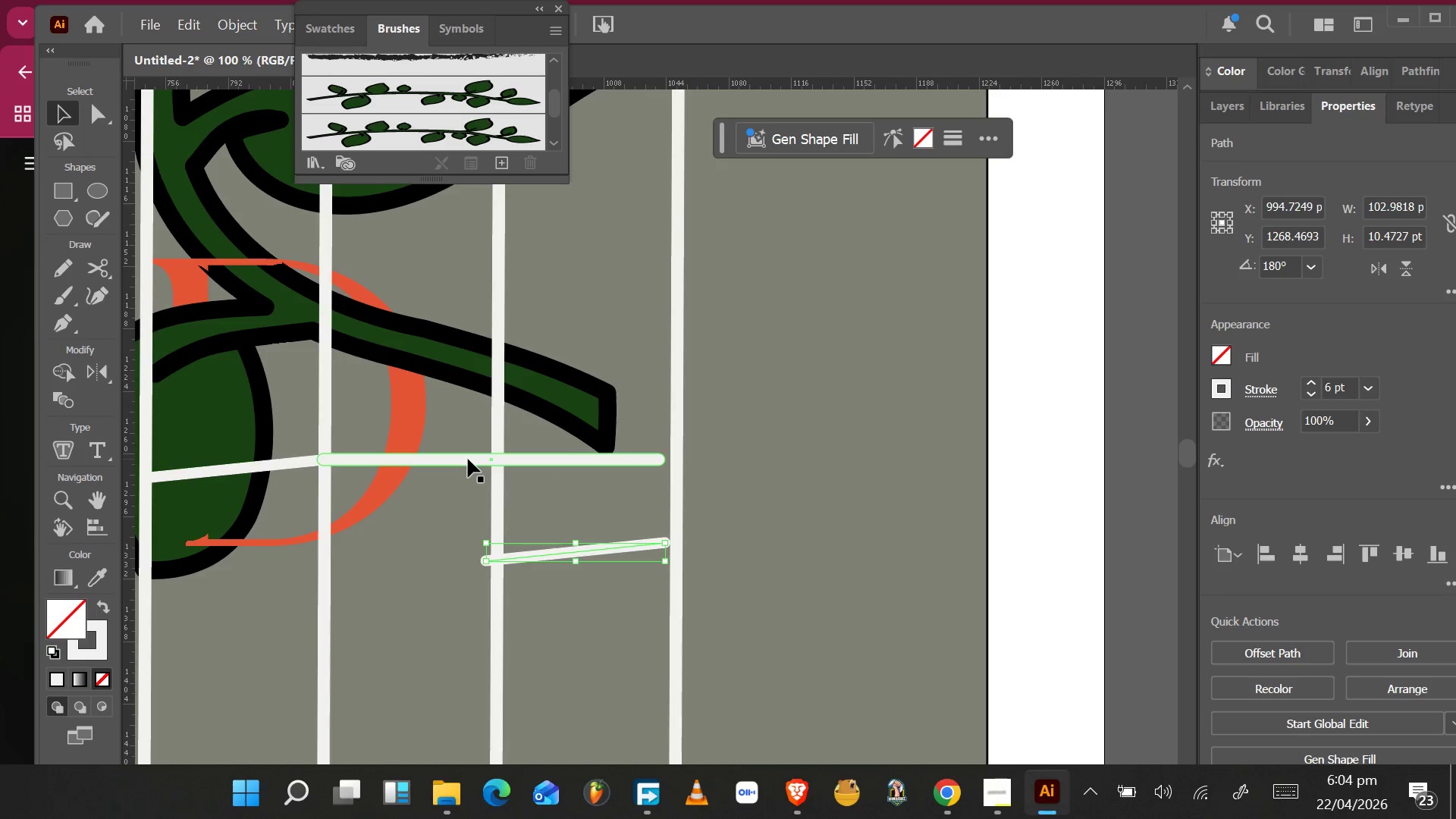 
left_click([468, 459])
 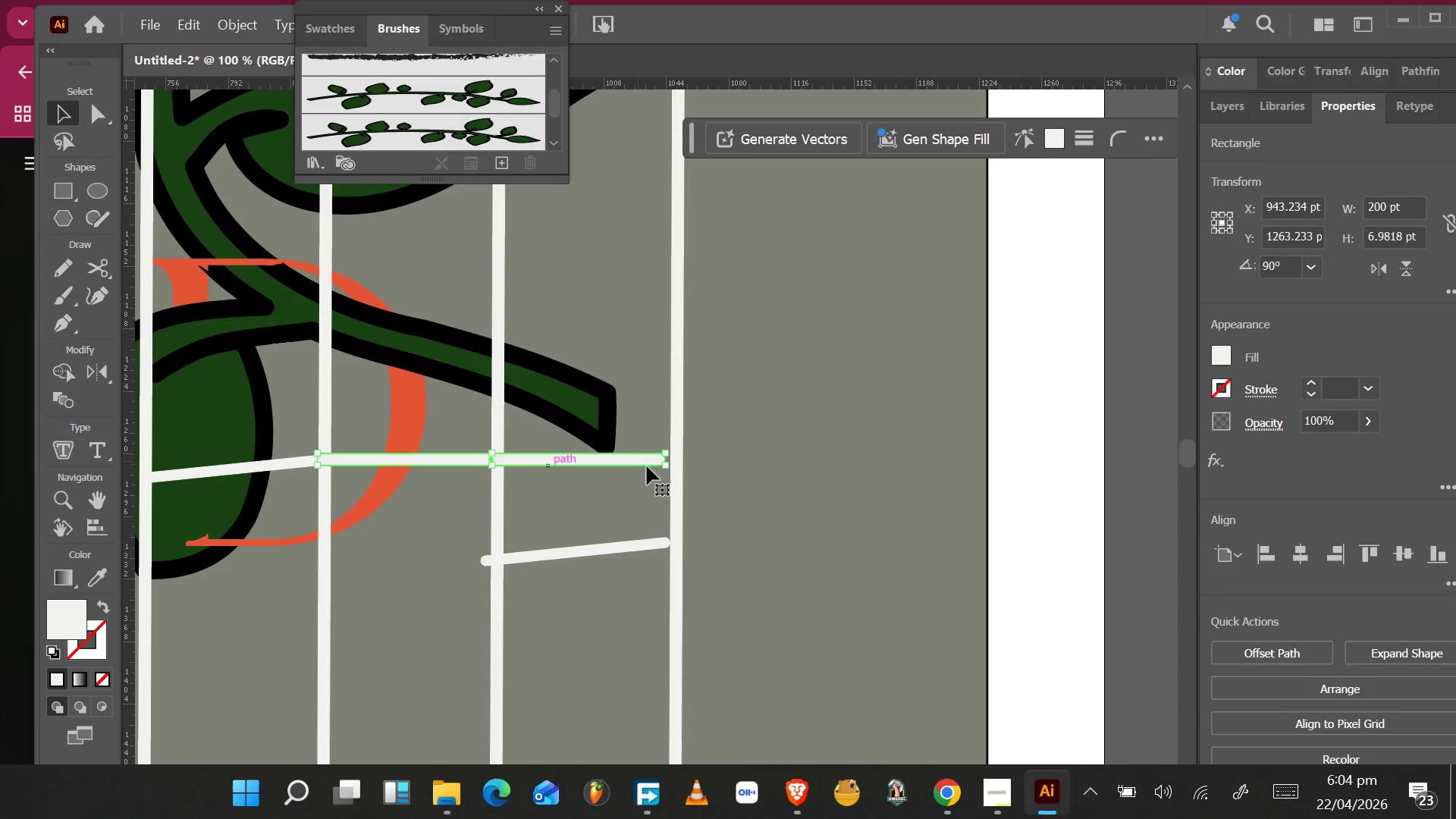 
hold_key(key=AltLeft, duration=0.41)
scroll: coordinate [690, 475], scroll_direction: up, amount: 3.0
 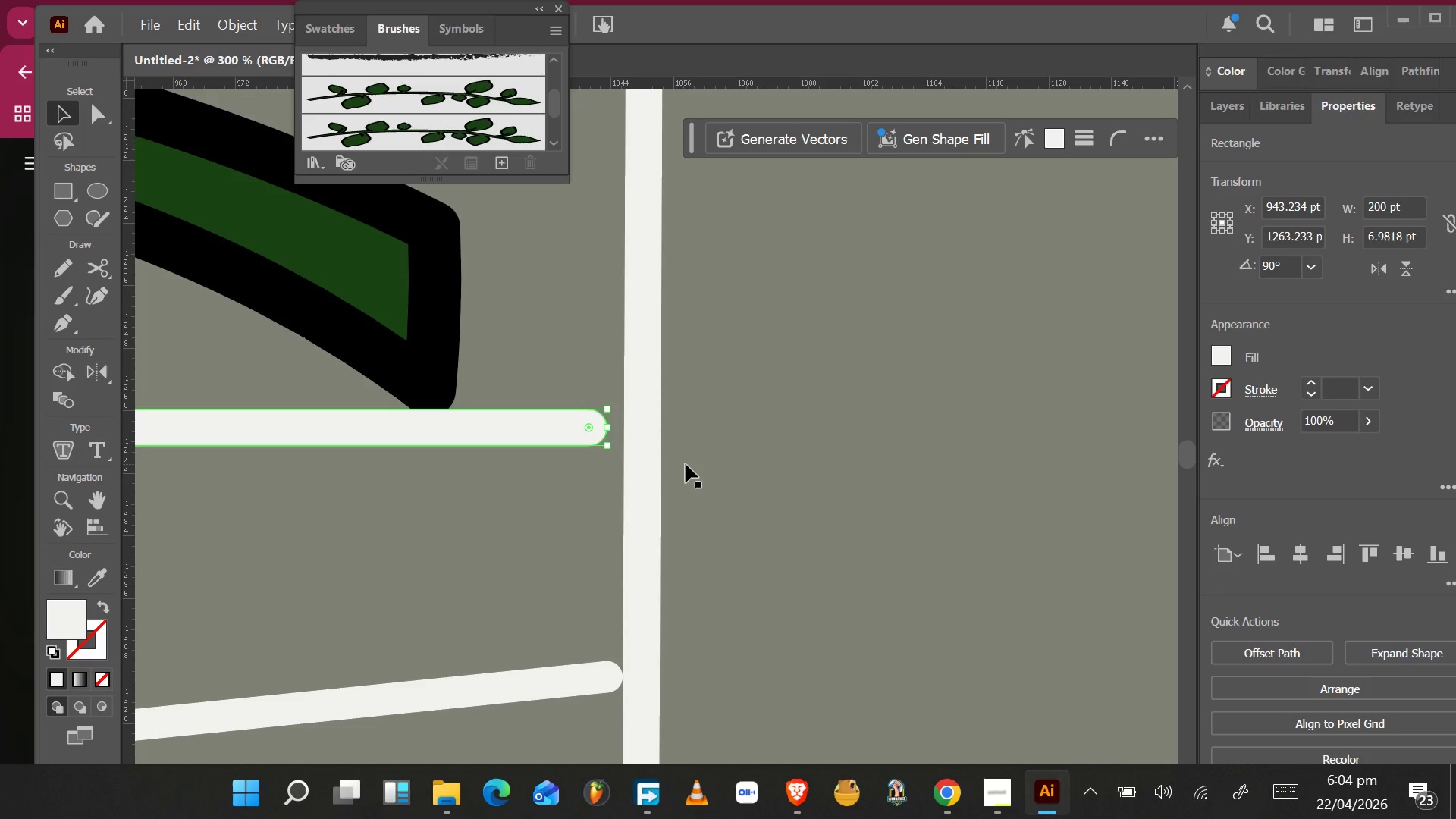 
wait(5.21)
 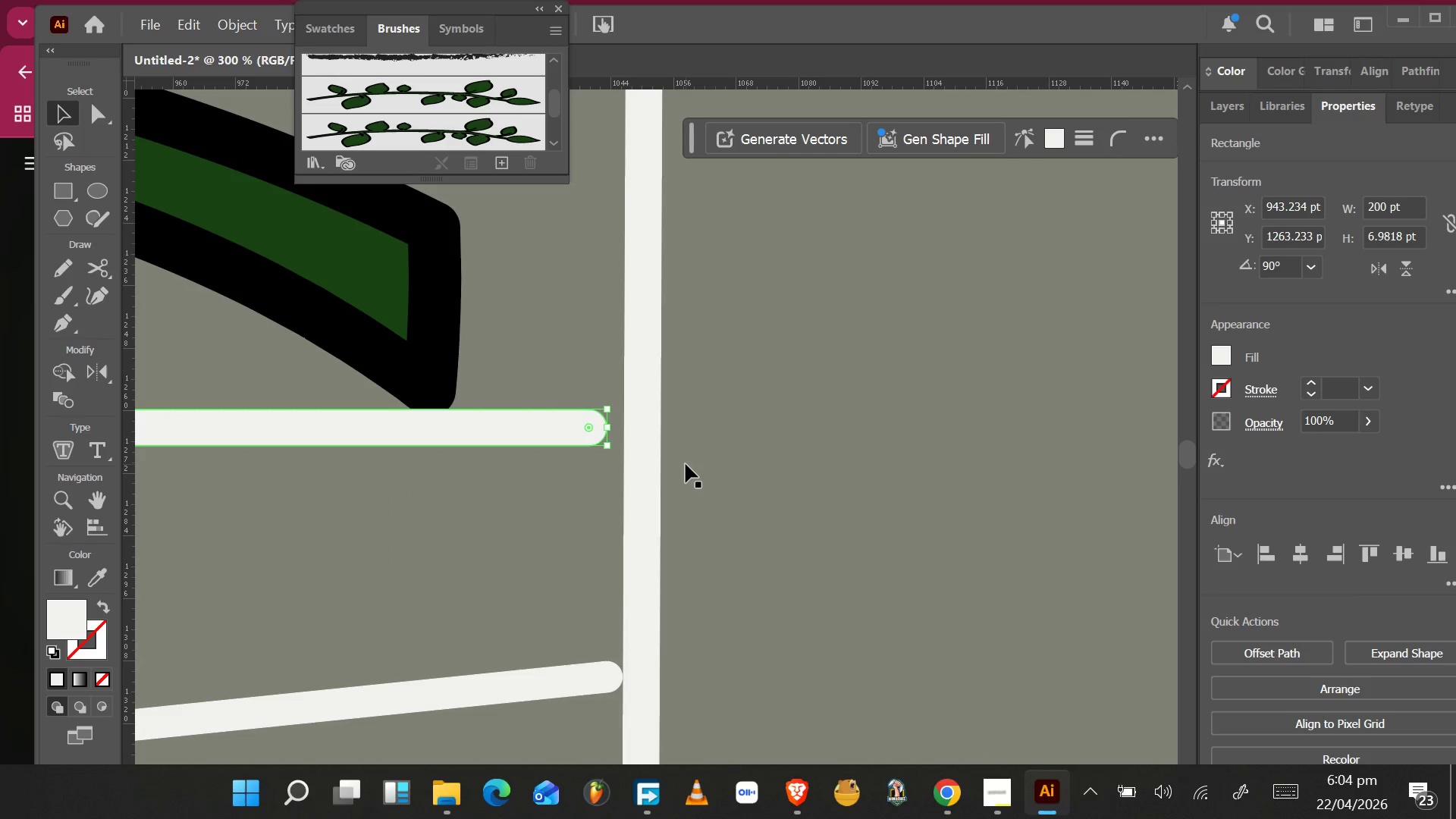 
hold_key(key=AltLeft, duration=0.58)
scroll: coordinate [572, 439], scroll_direction: down, amount: 2.0
 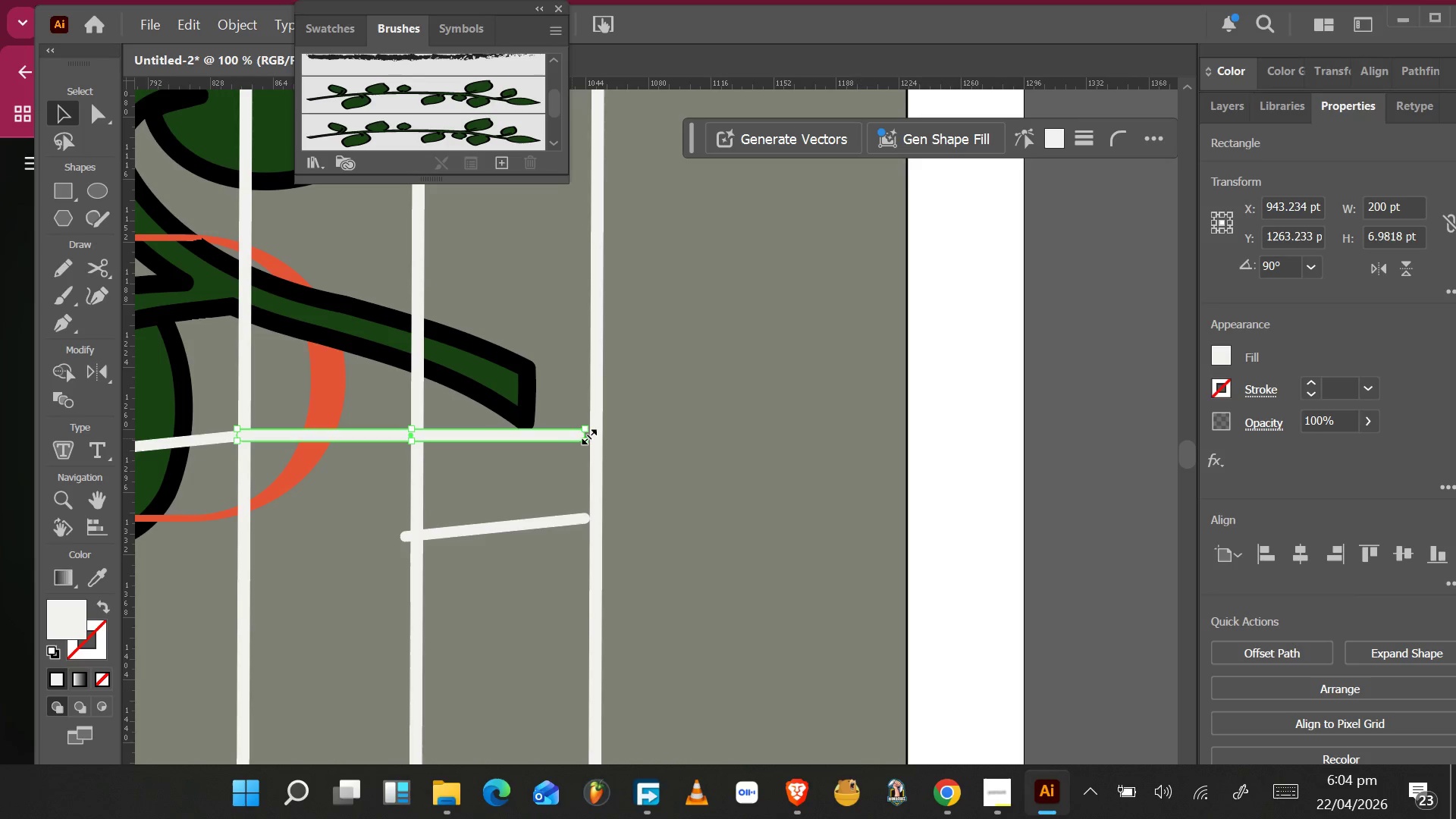 
key(A)
 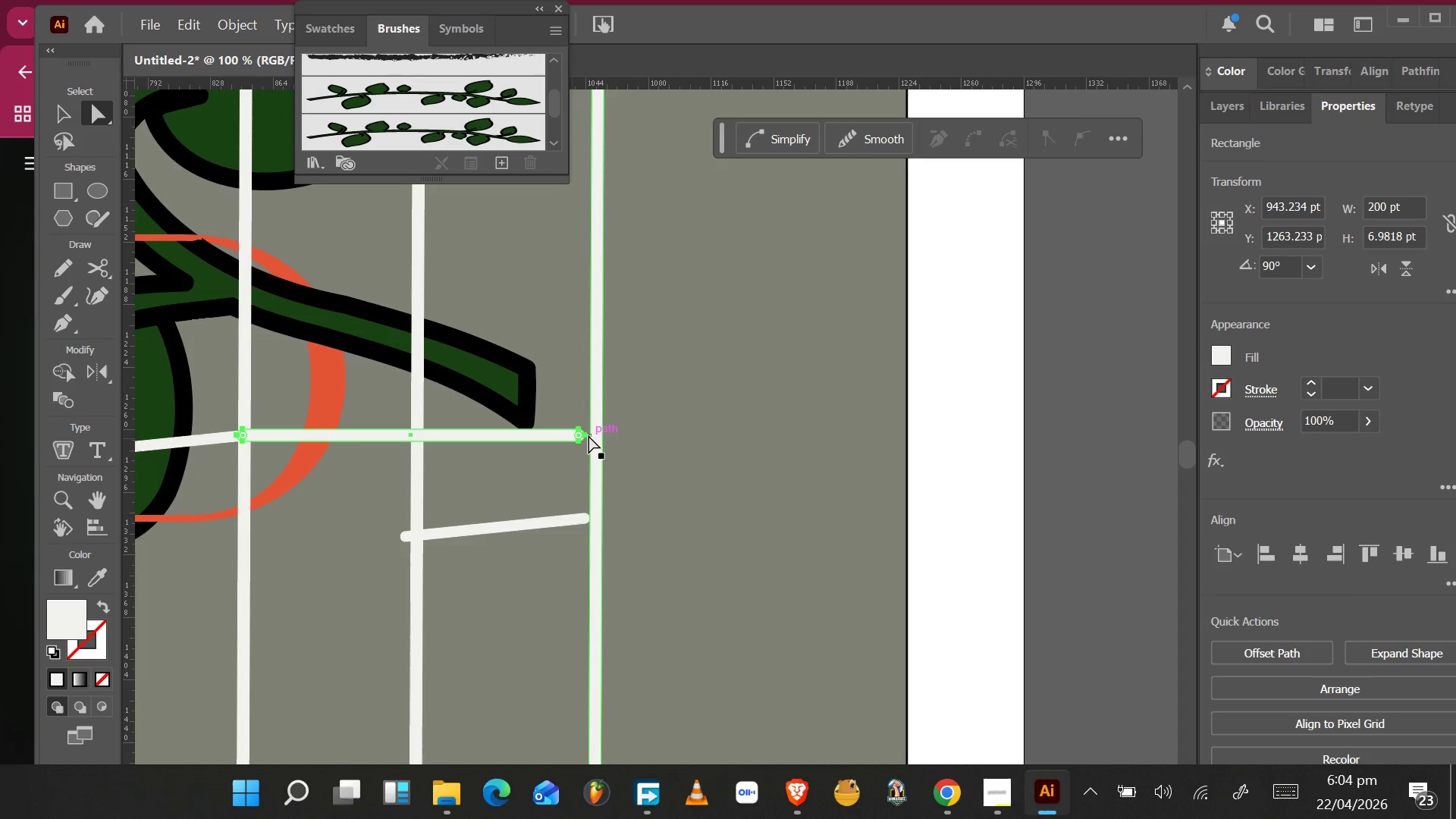 
key(Alt+AltLeft)
 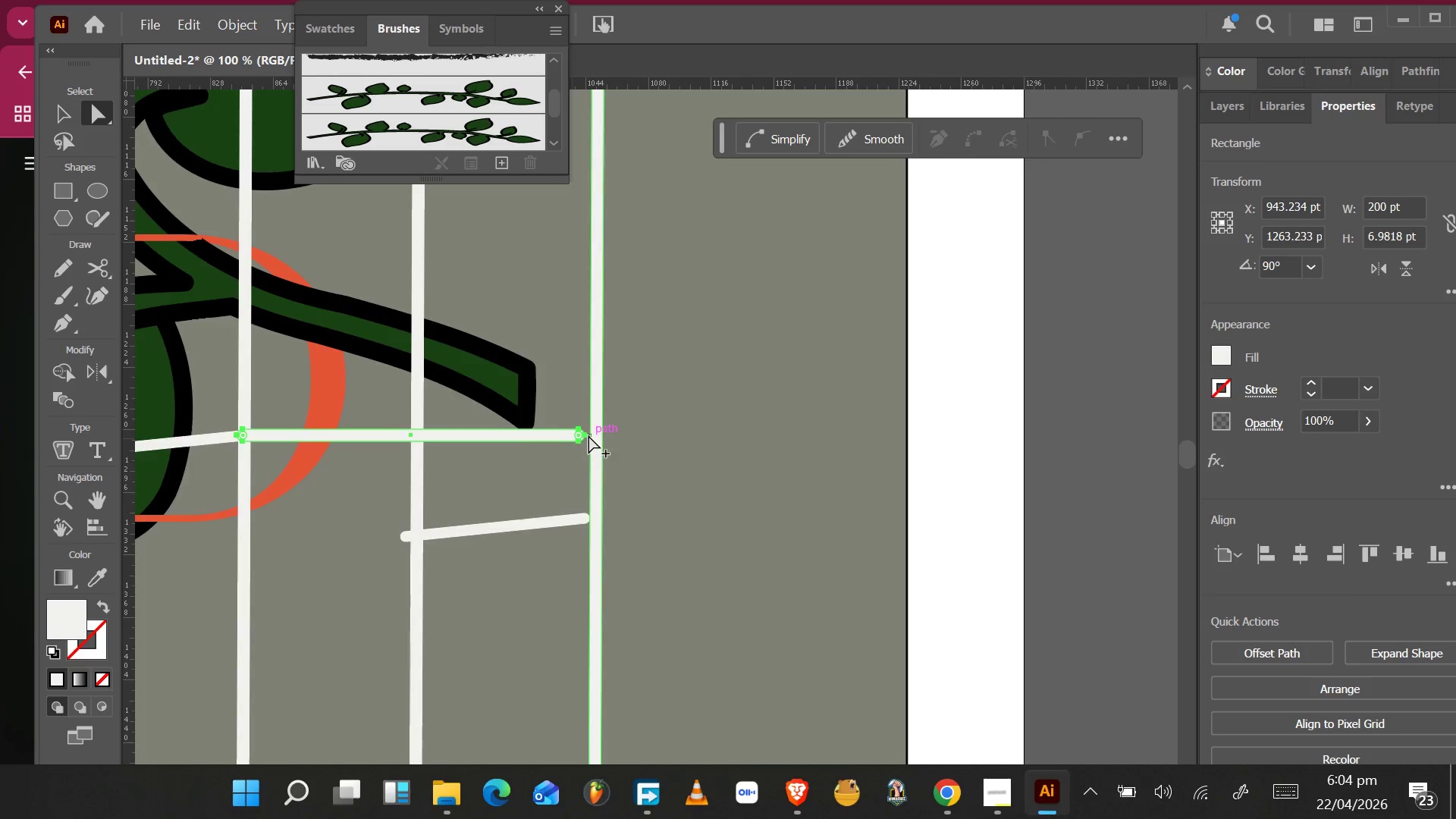 
scroll: coordinate [588, 435], scroll_direction: up, amount: 1.0
 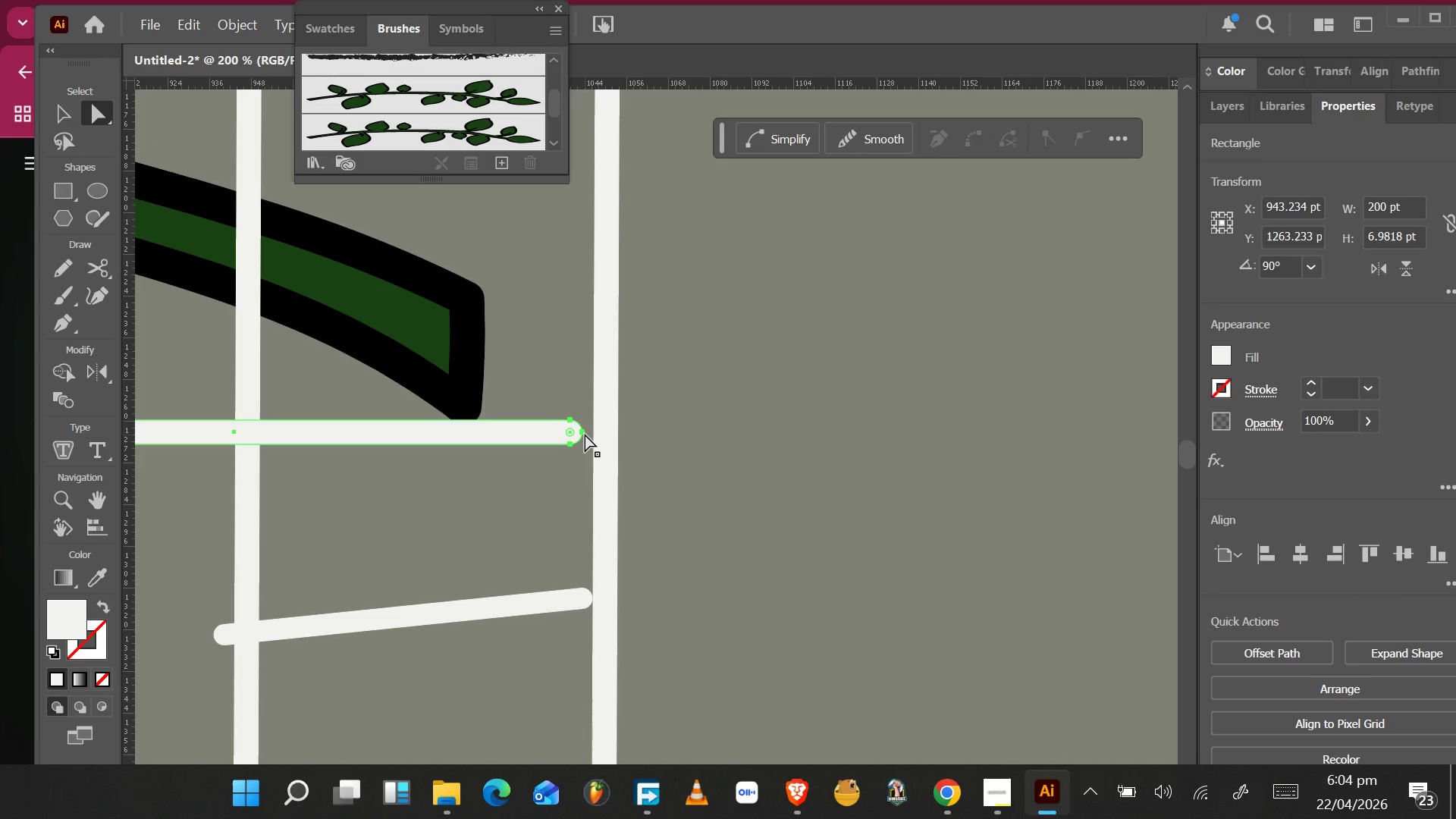 
left_click_drag(start_coordinate=[582, 432], to_coordinate=[256, 441])
 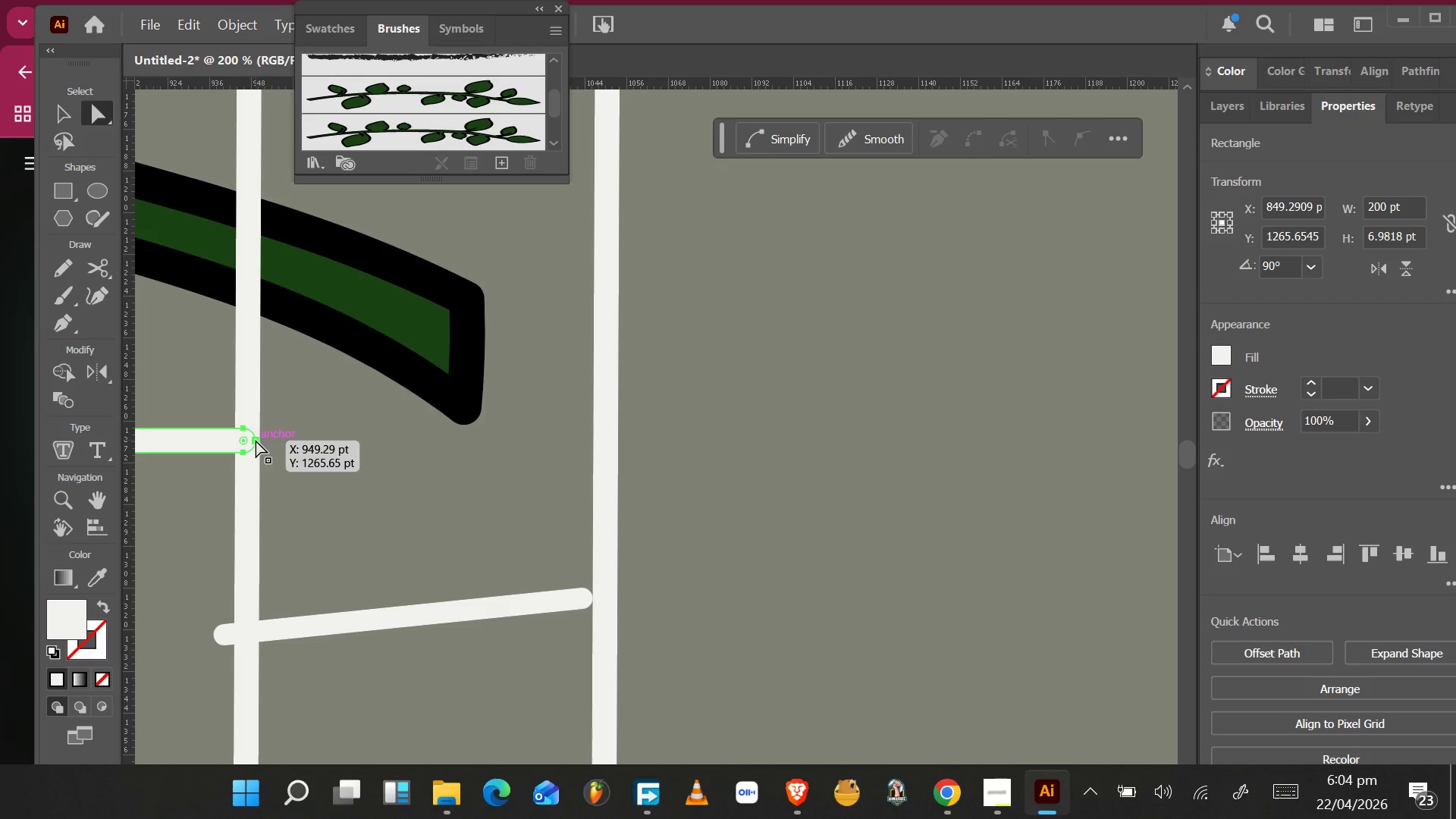 
hold_key(key=AltLeft, duration=0.58)
scroll: coordinate [256, 440], scroll_direction: down, amount: 3.0
 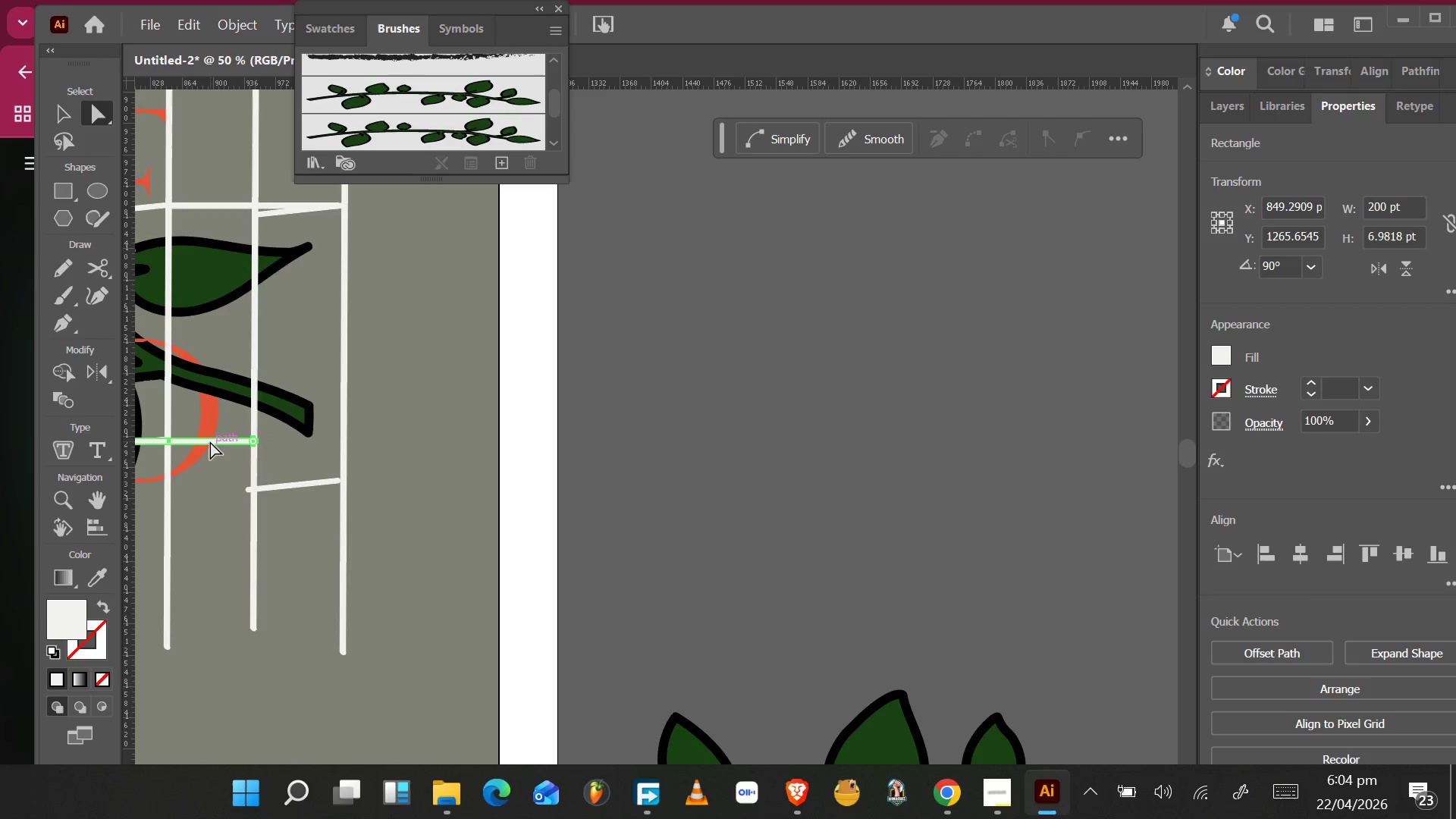 
key(Control+Z)
 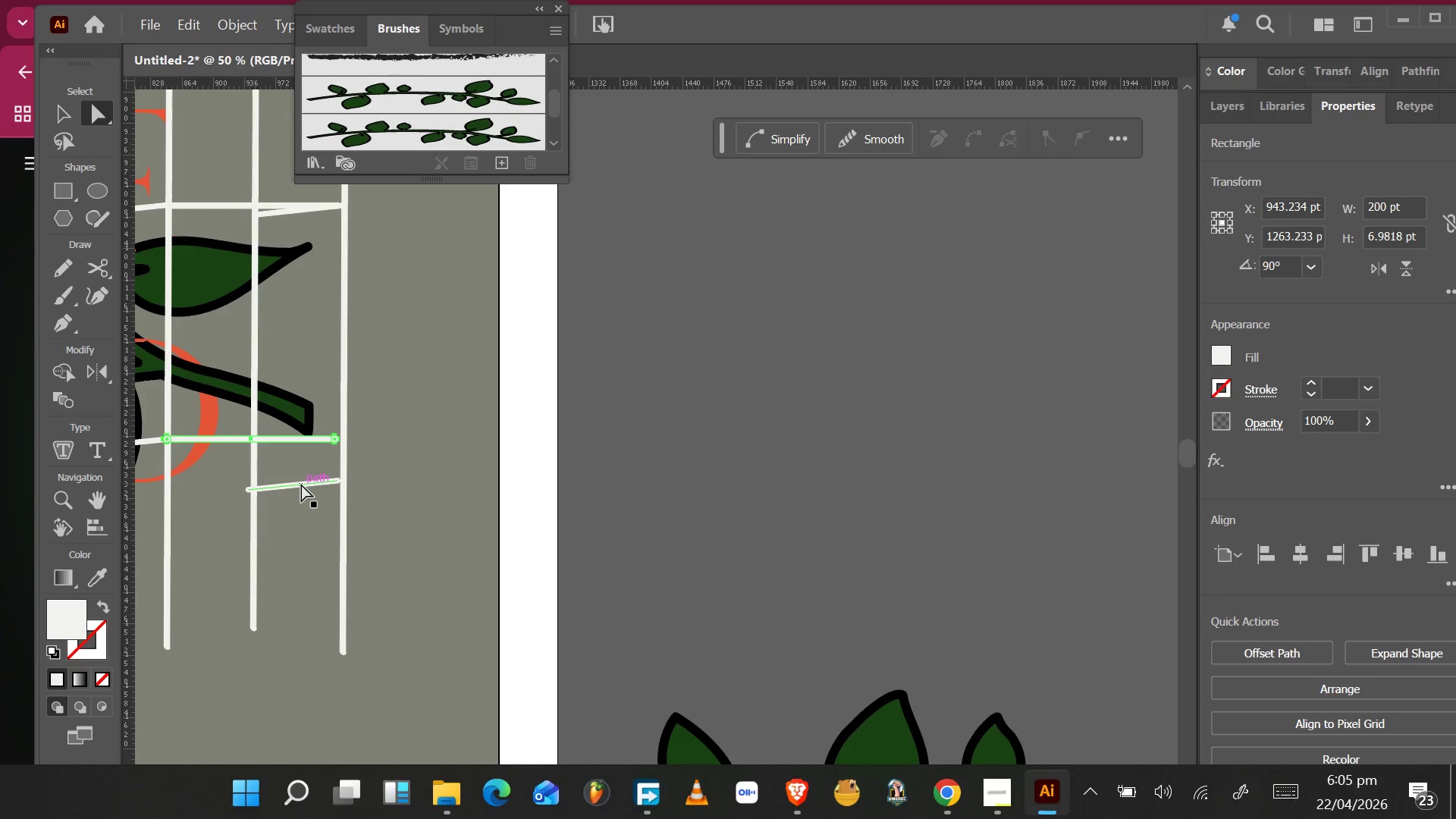 
hold_key(key=AltLeft, duration=0.44)
scroll: coordinate [301, 484], scroll_direction: up, amount: 1.0
 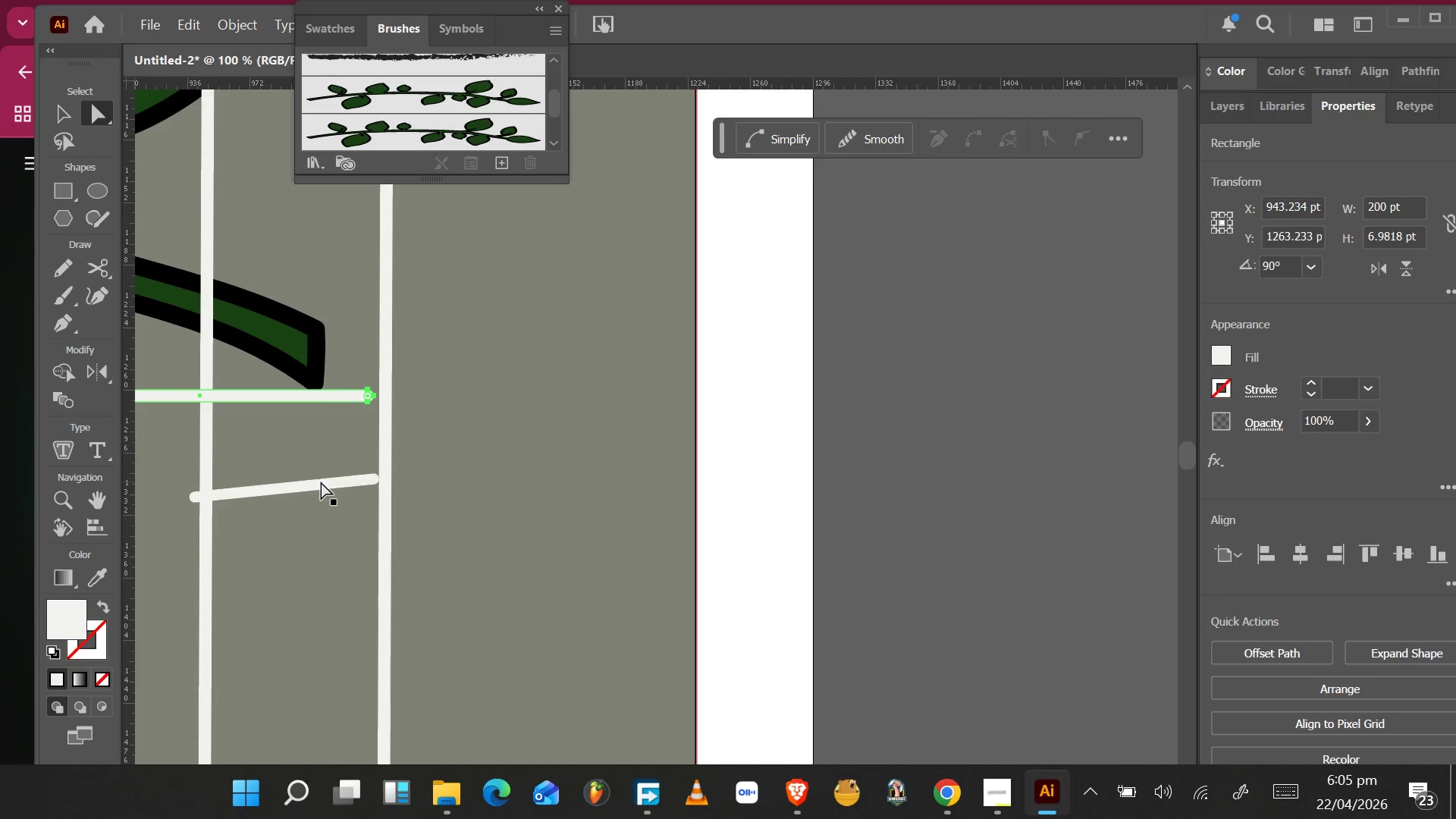 
left_click_drag(start_coordinate=[321, 482], to_coordinate=[327, 421])
 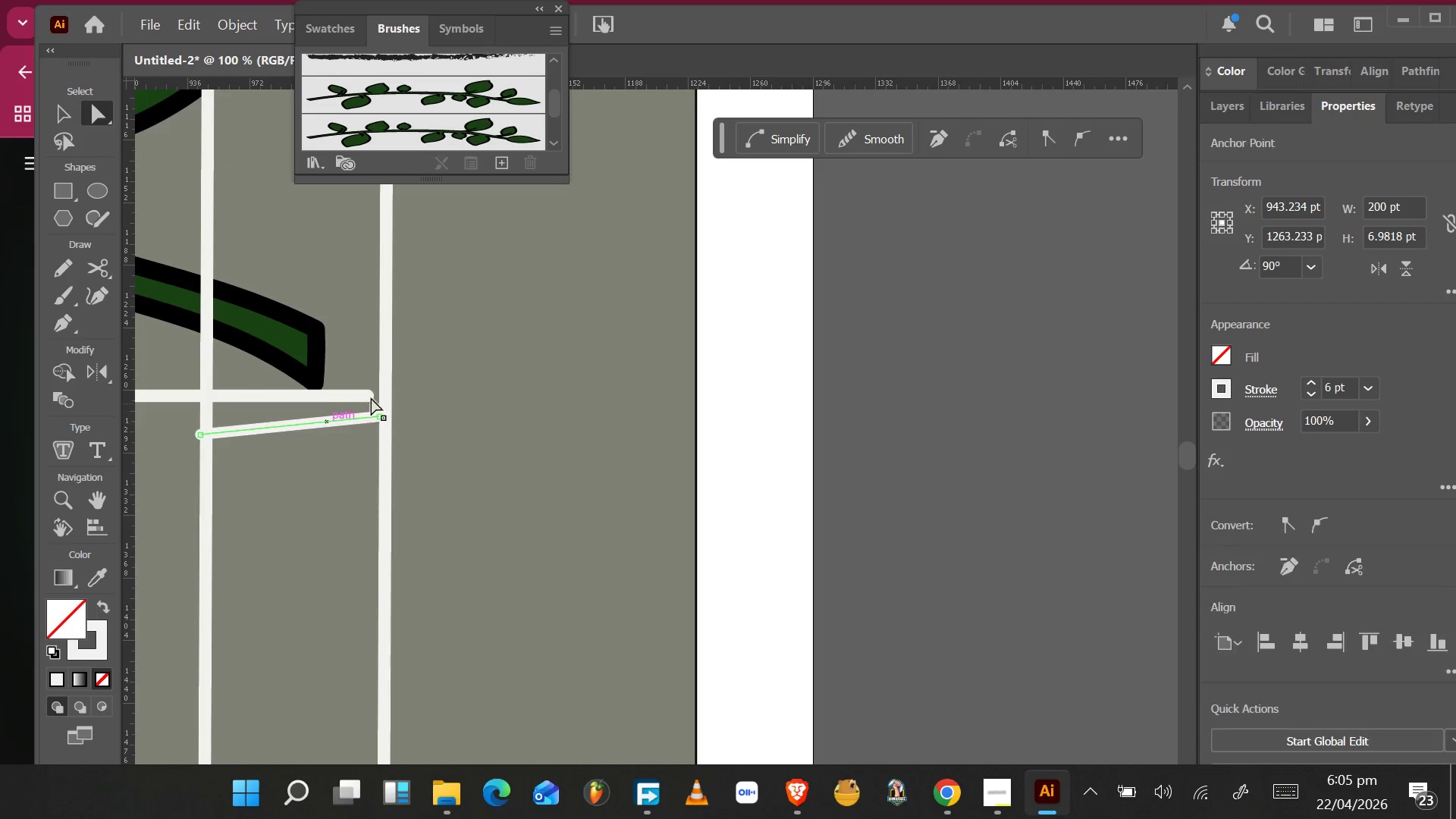 
hold_key(key=AltLeft, duration=0.45)
scroll: coordinate [377, 391], scroll_direction: up, amount: 4.0
 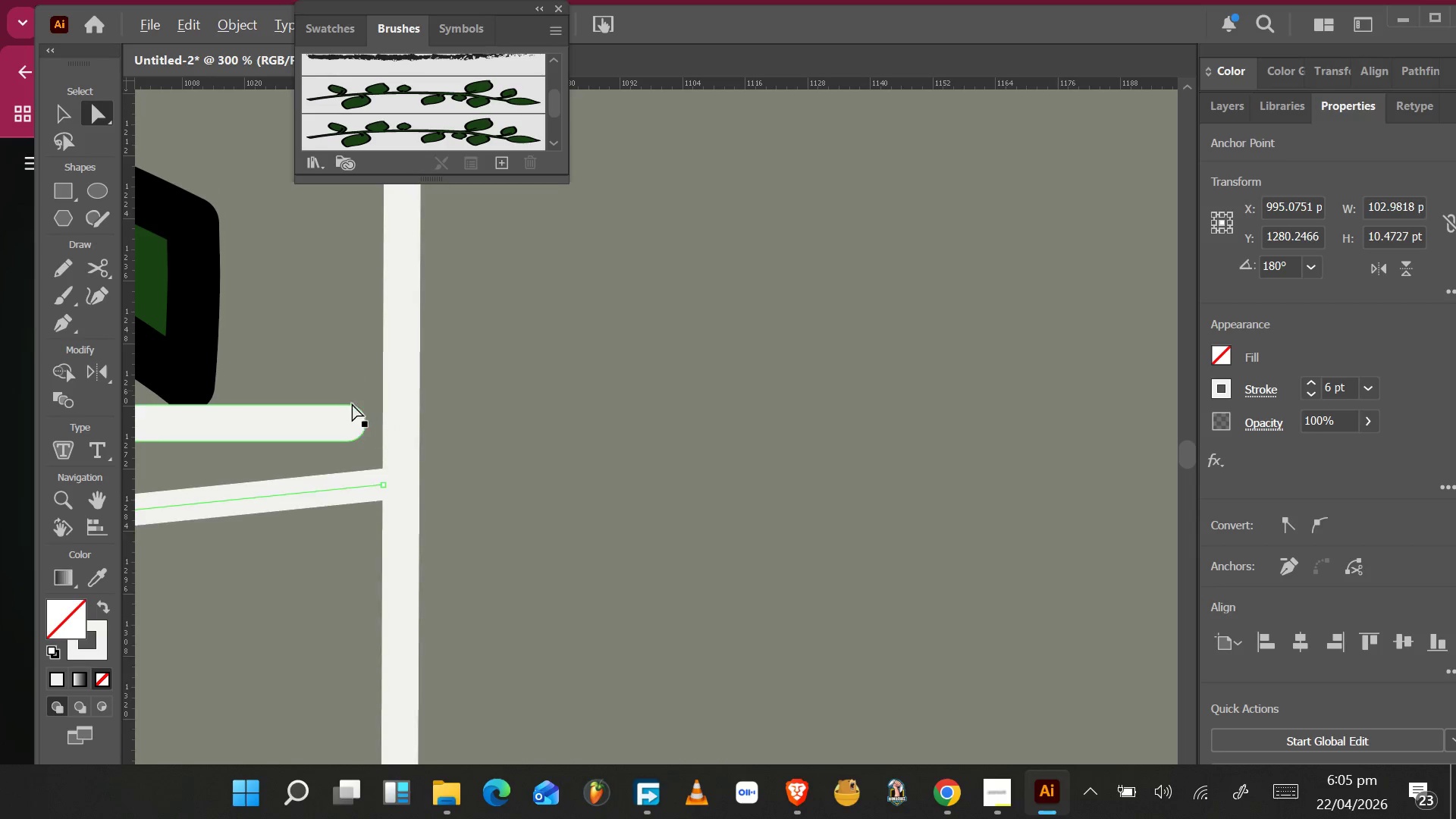 
left_click([344, 407])
 